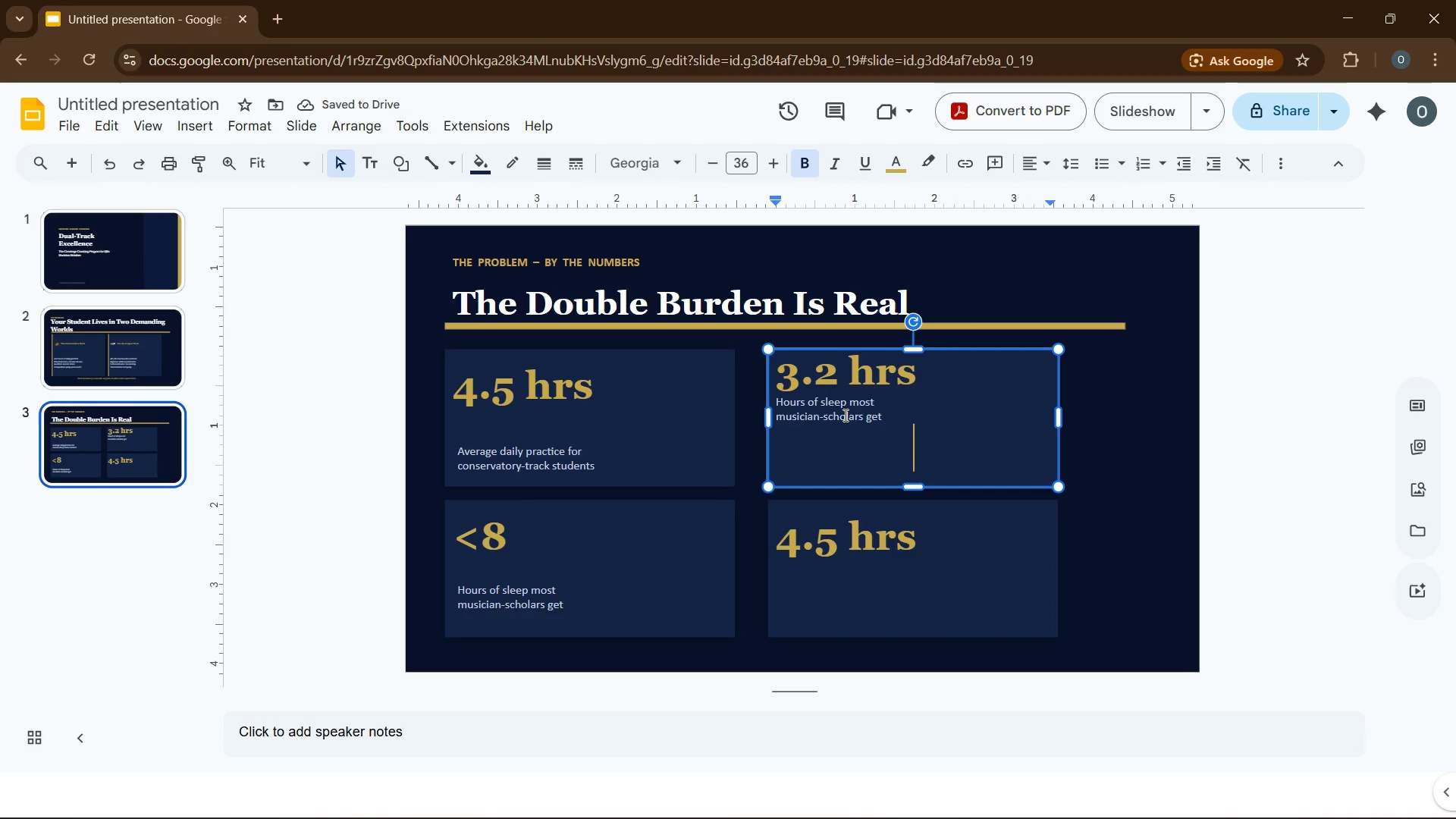 
left_click([844, 415])
 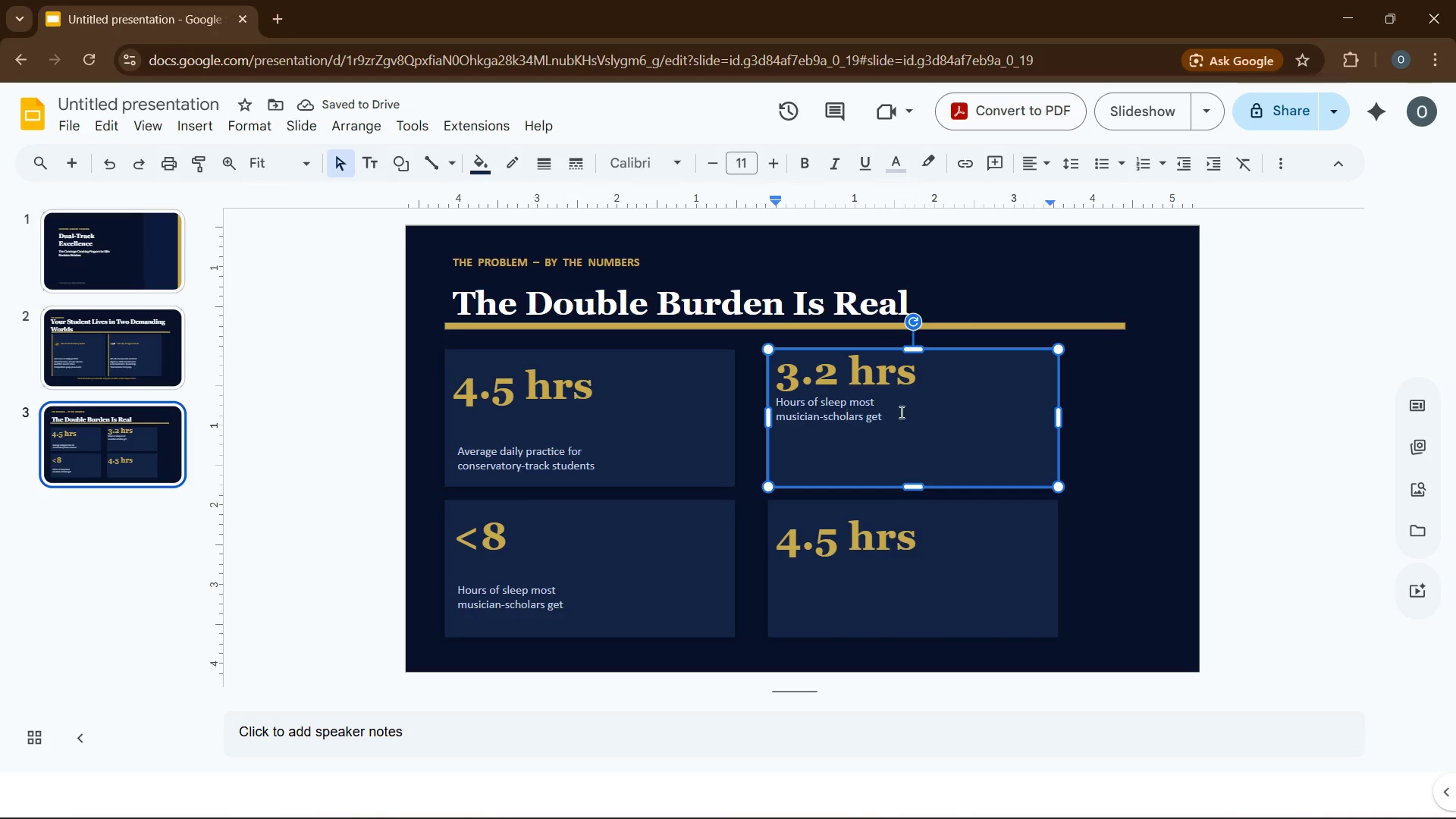 
left_click_drag(start_coordinate=[900, 412], to_coordinate=[775, 400])
 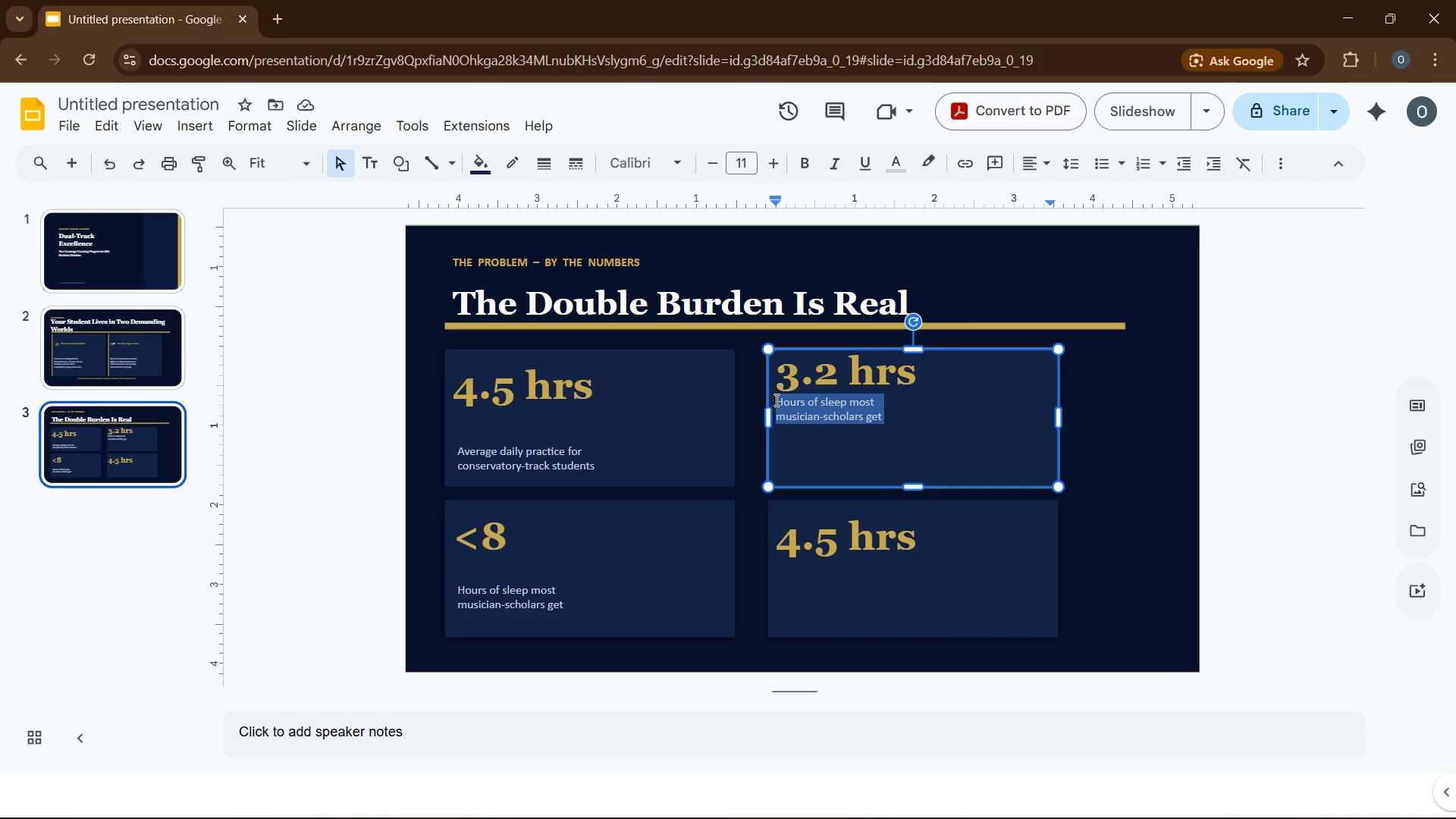 
key(Backspace)
 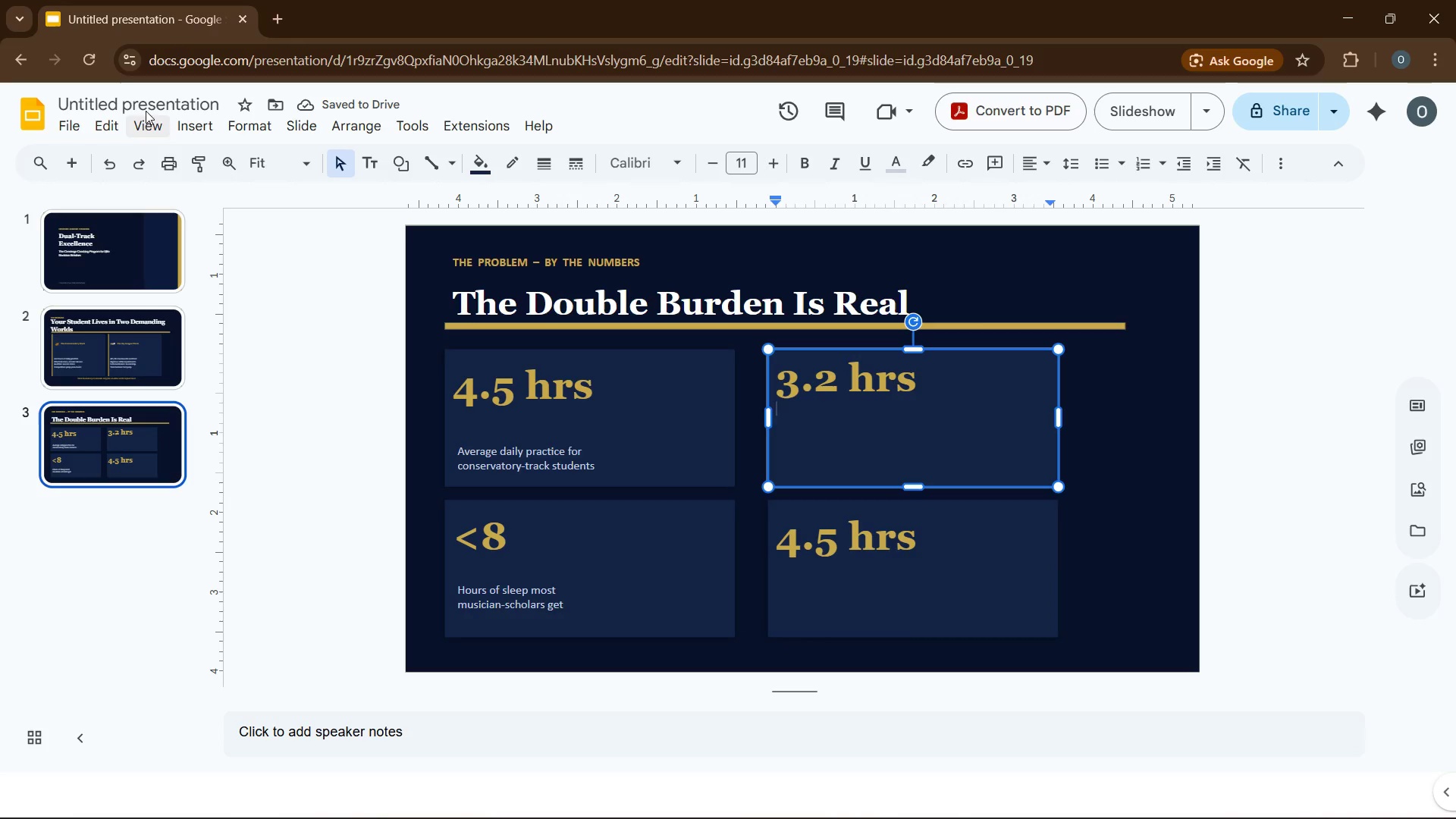 
left_click([180, 124])
 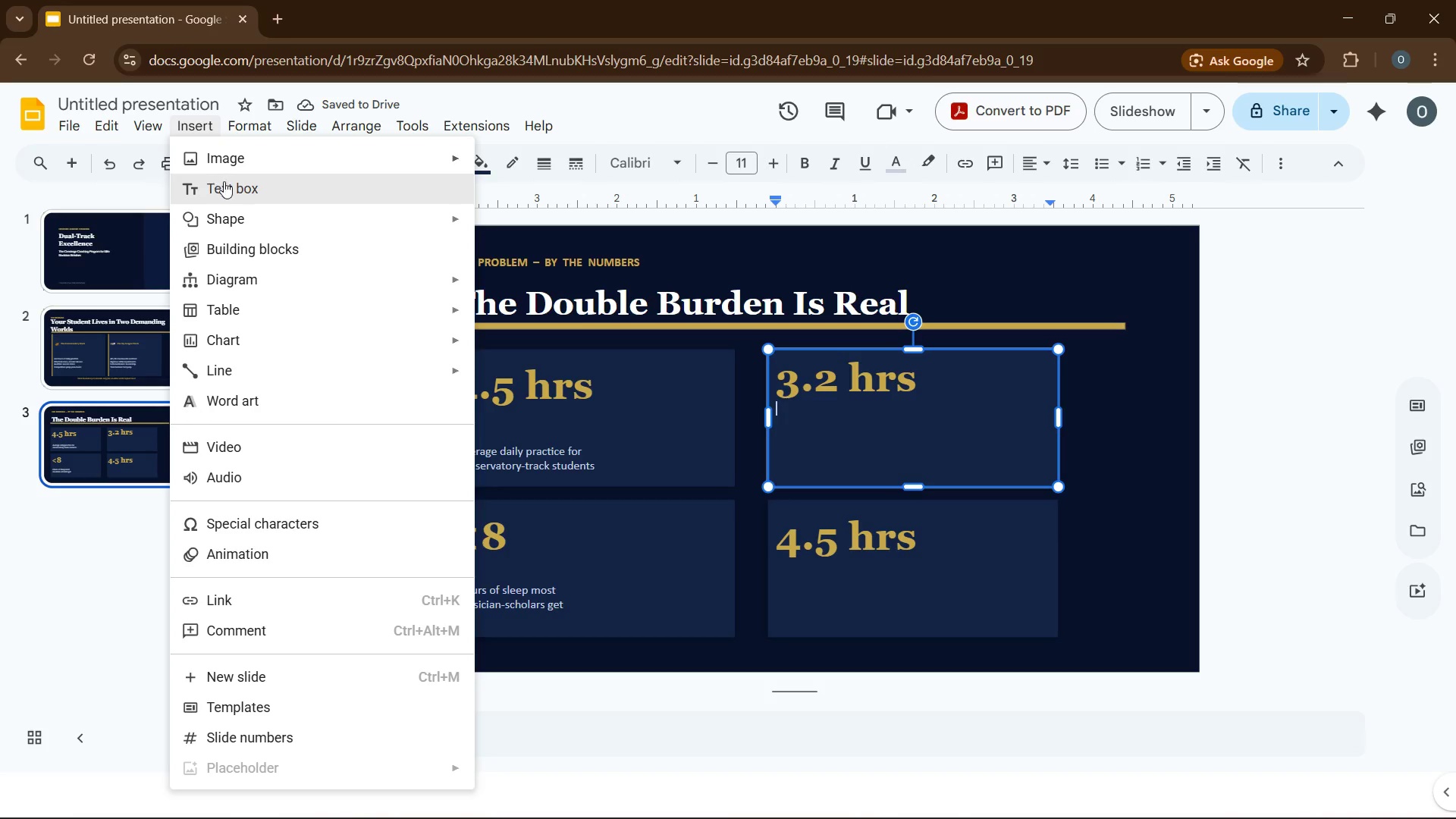 
left_click([224, 183])
 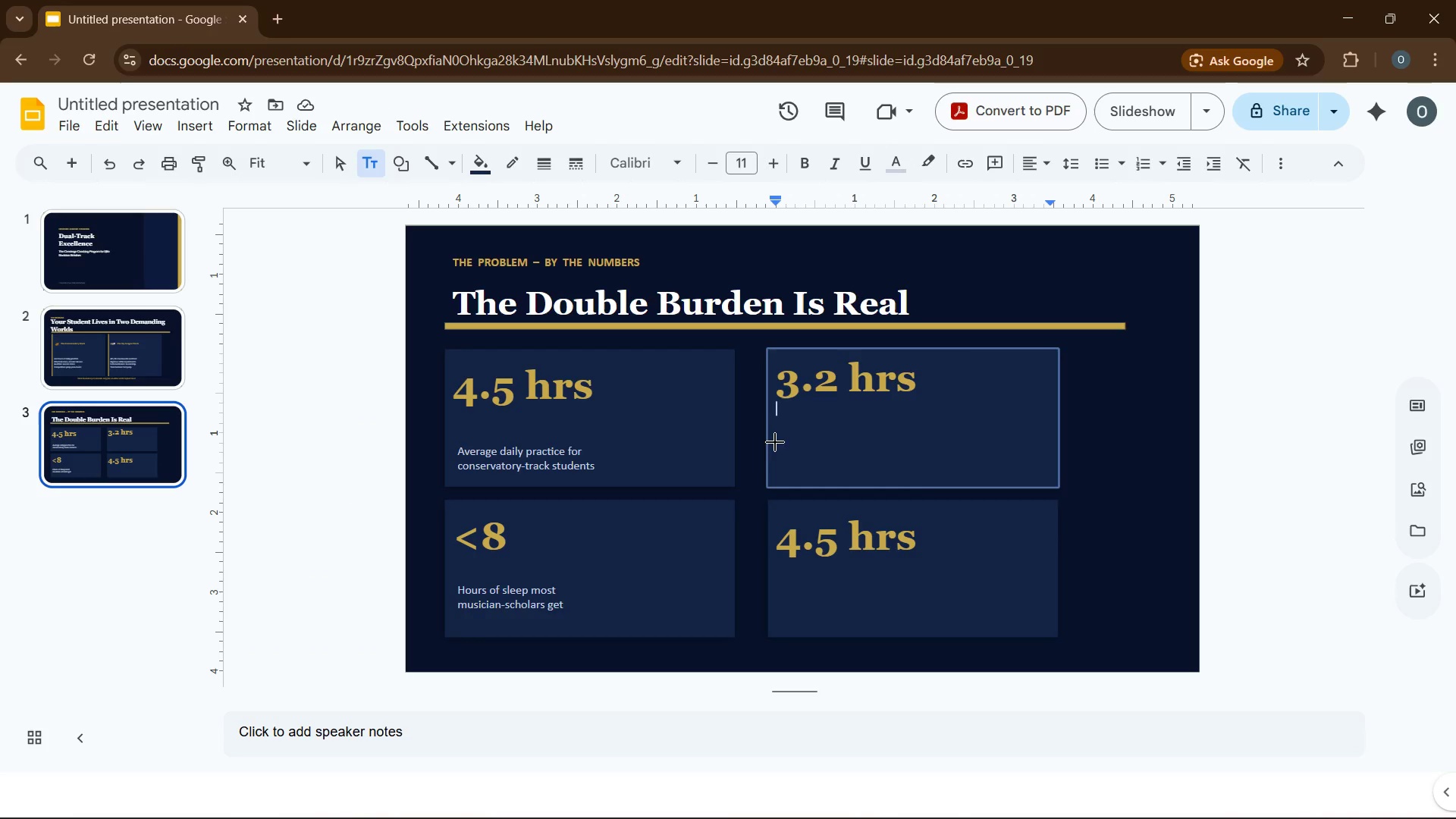 
left_click_drag(start_coordinate=[780, 436], to_coordinate=[996, 474])
 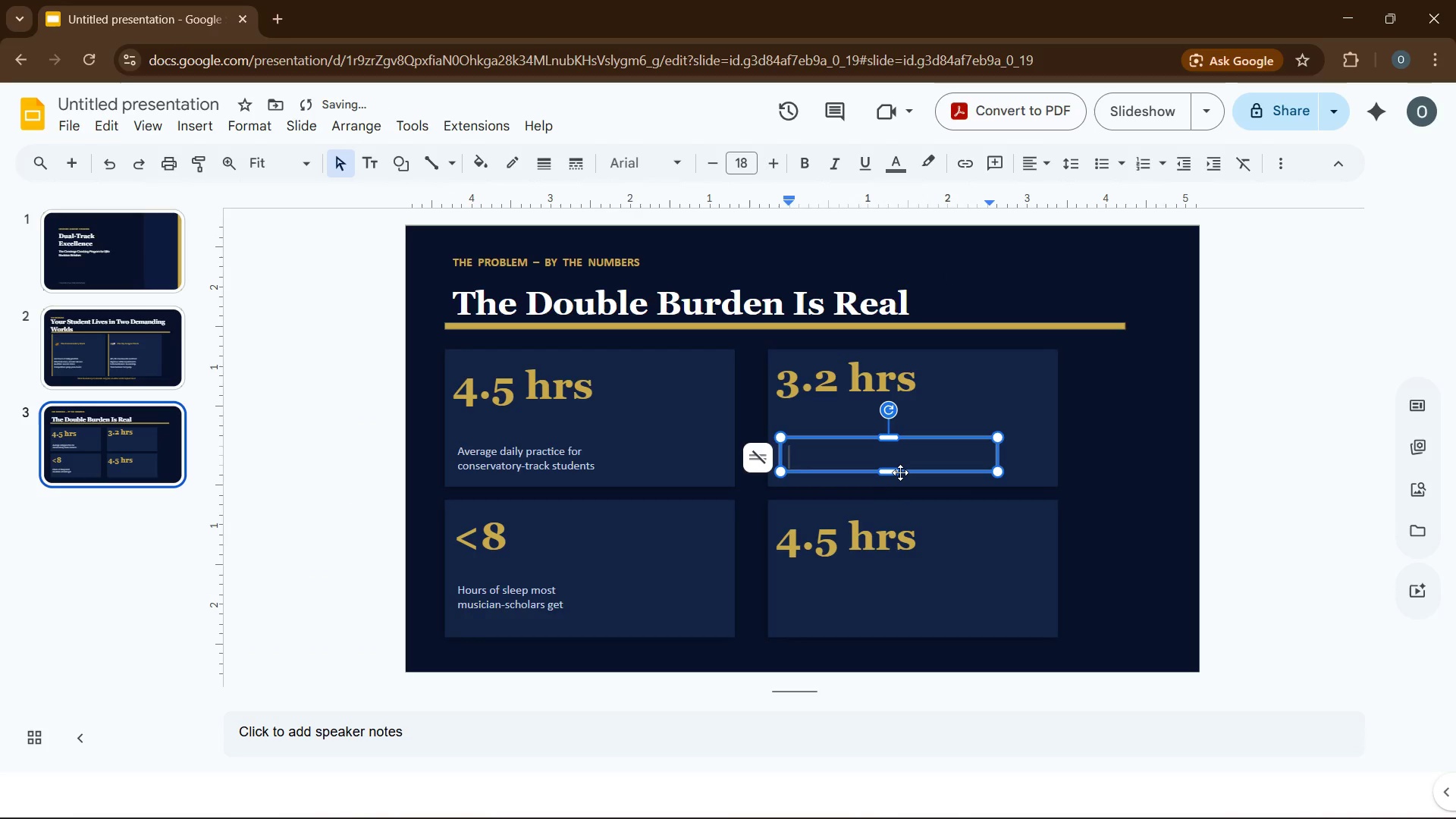 
key(Control+C)
 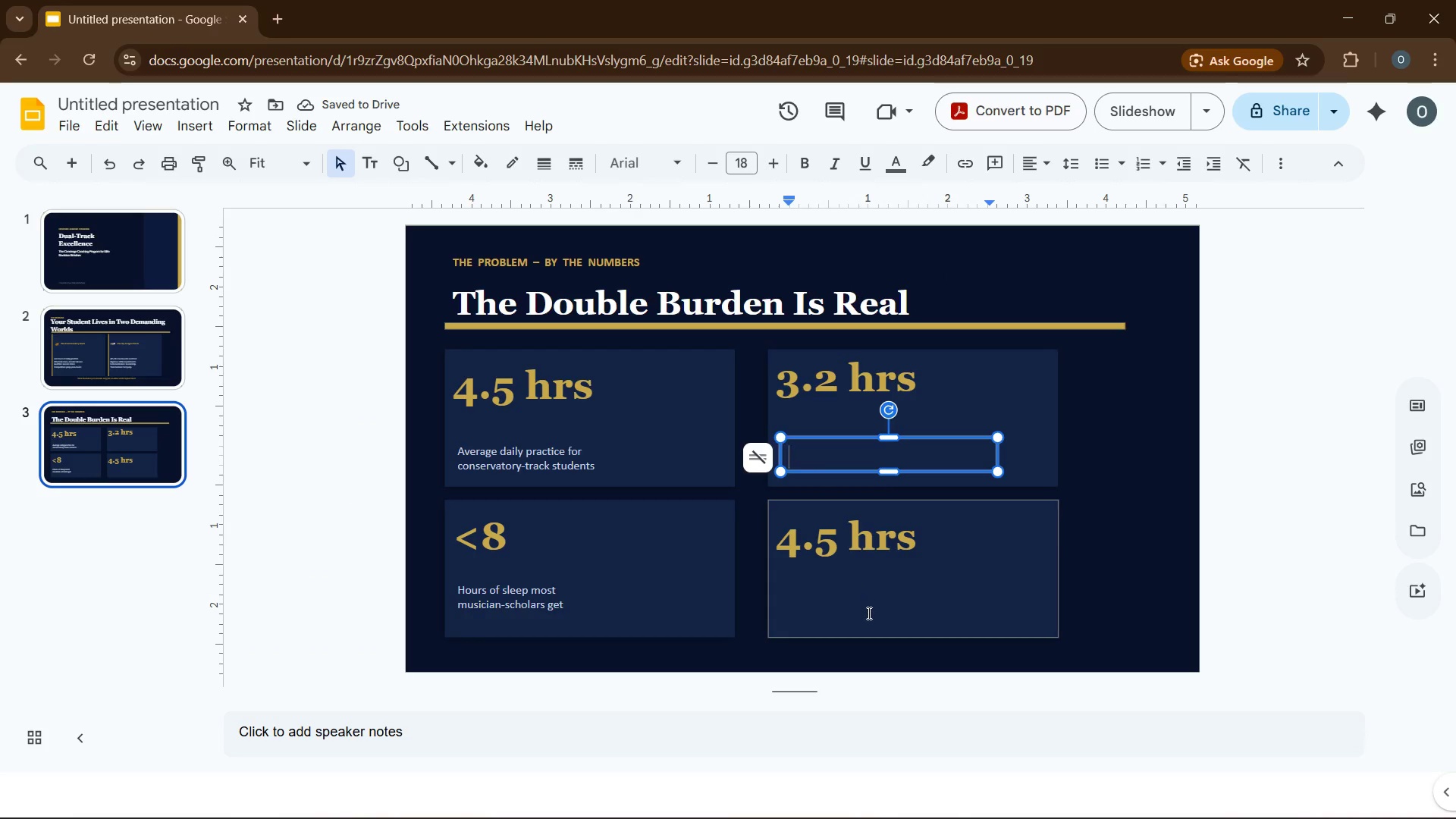 
left_click([868, 613])
 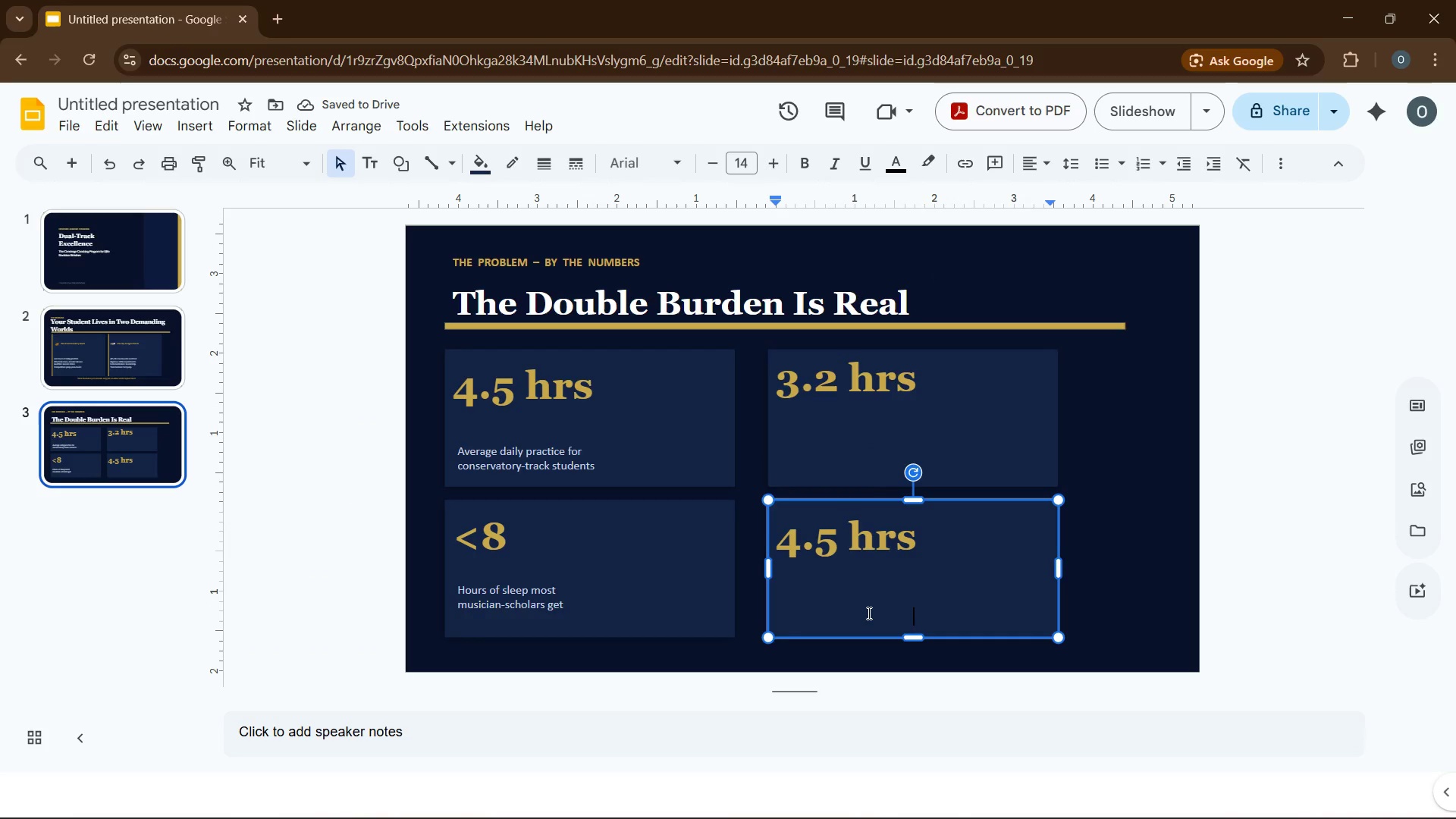 
key(Control+V)
 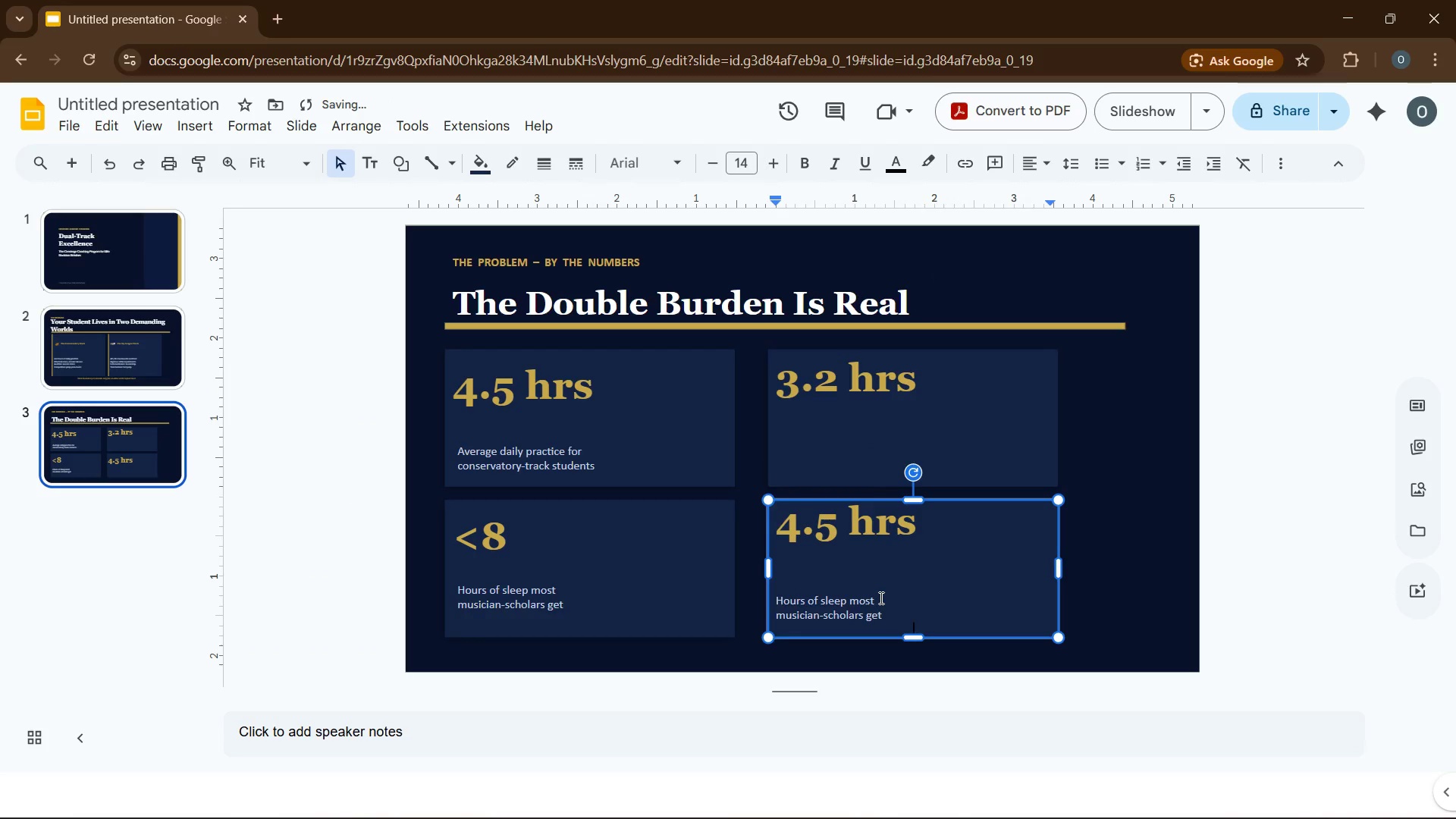 
key(Control+Z)
 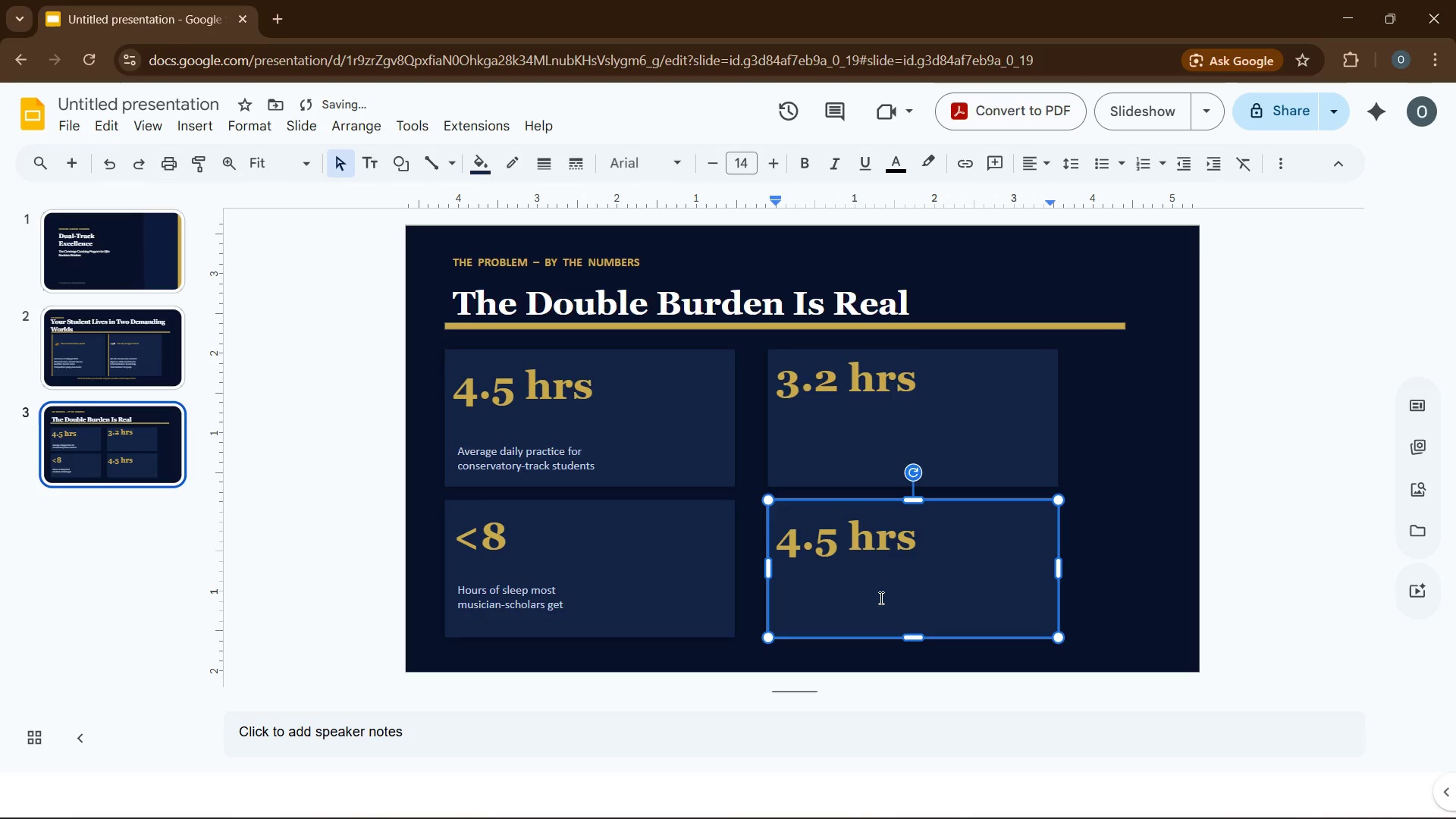 
key(Control+Z)
 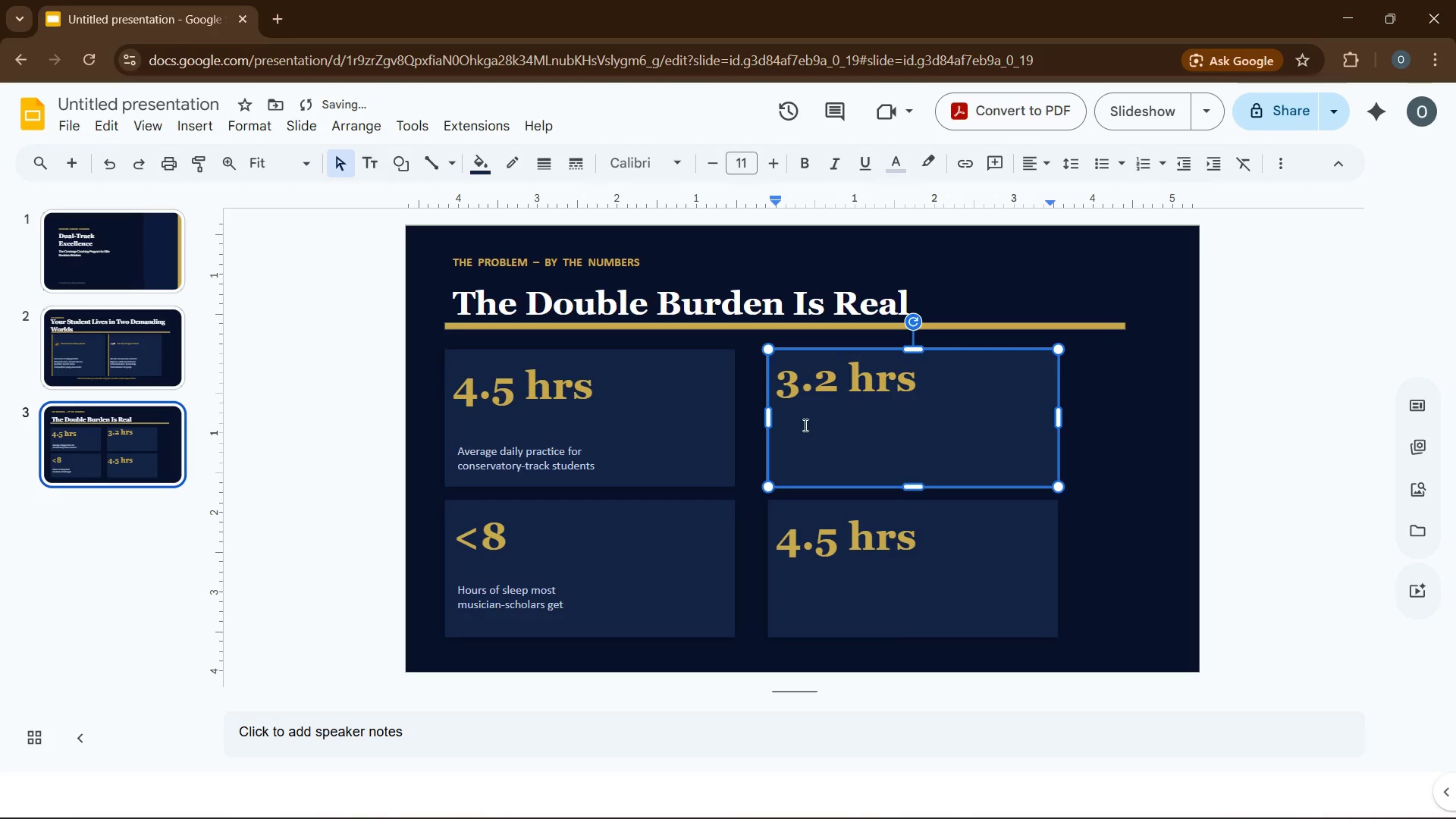 
left_click([804, 425])
 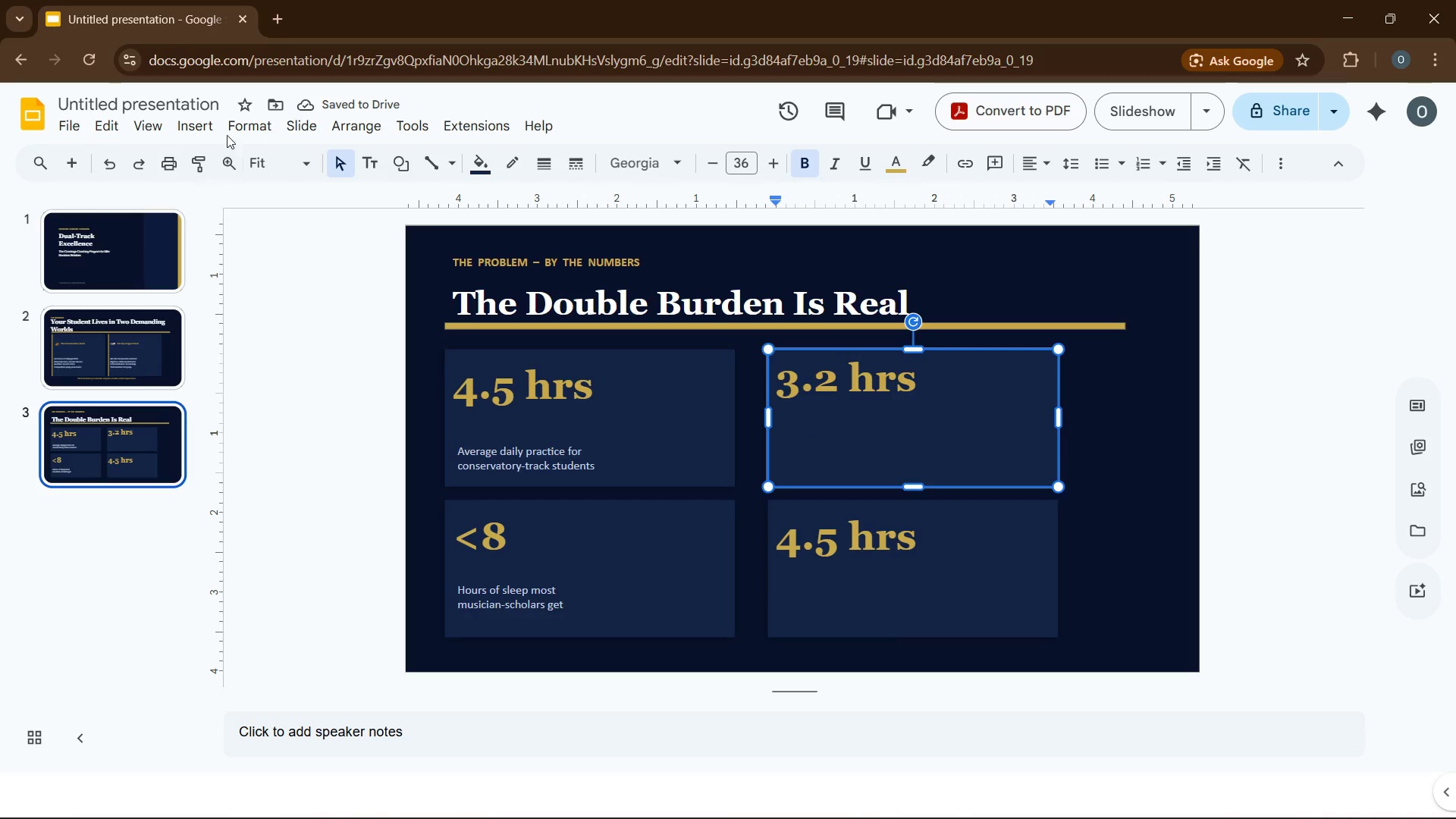 
left_click([202, 118])
 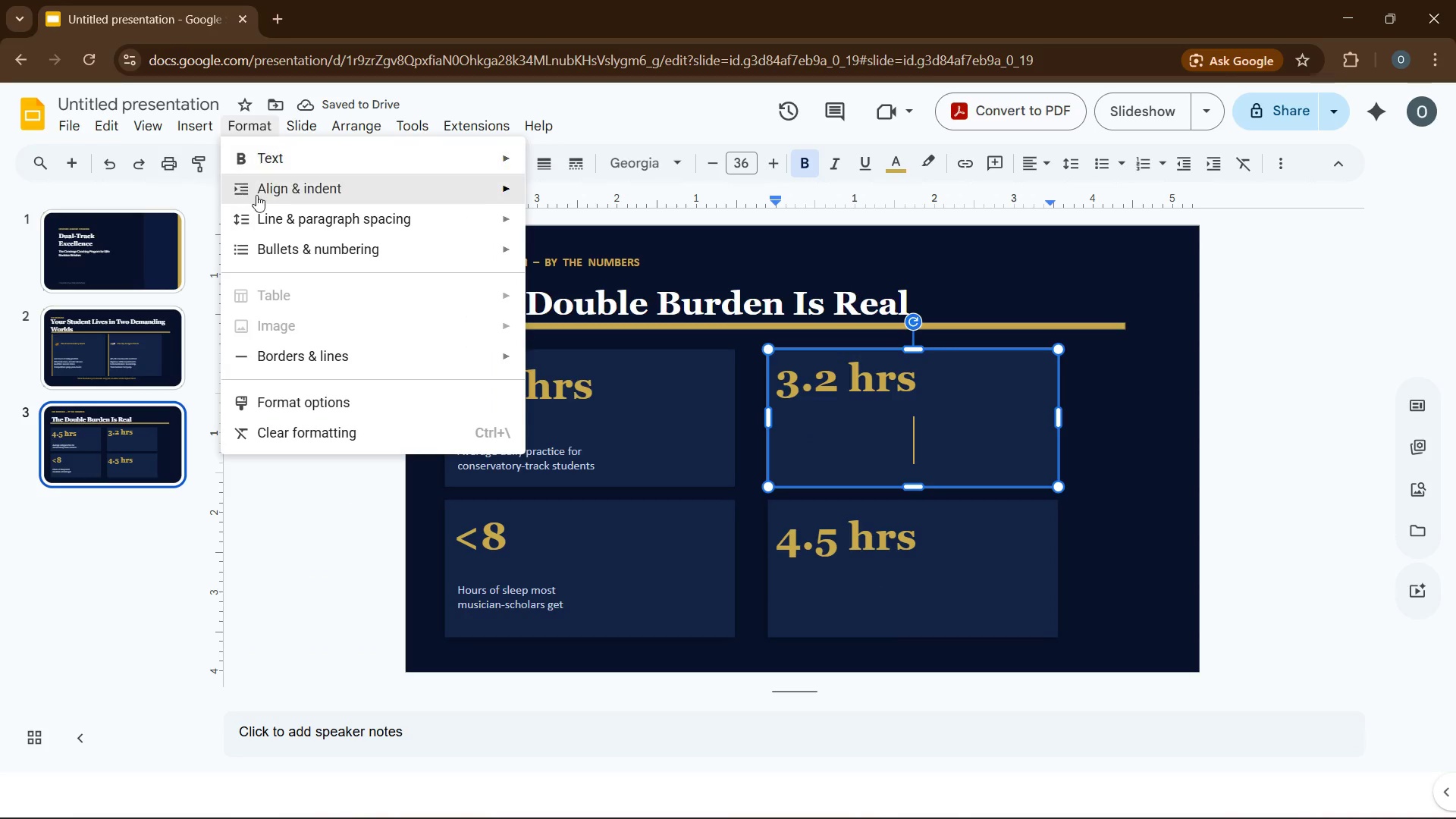 
mouse_move([211, 149])
 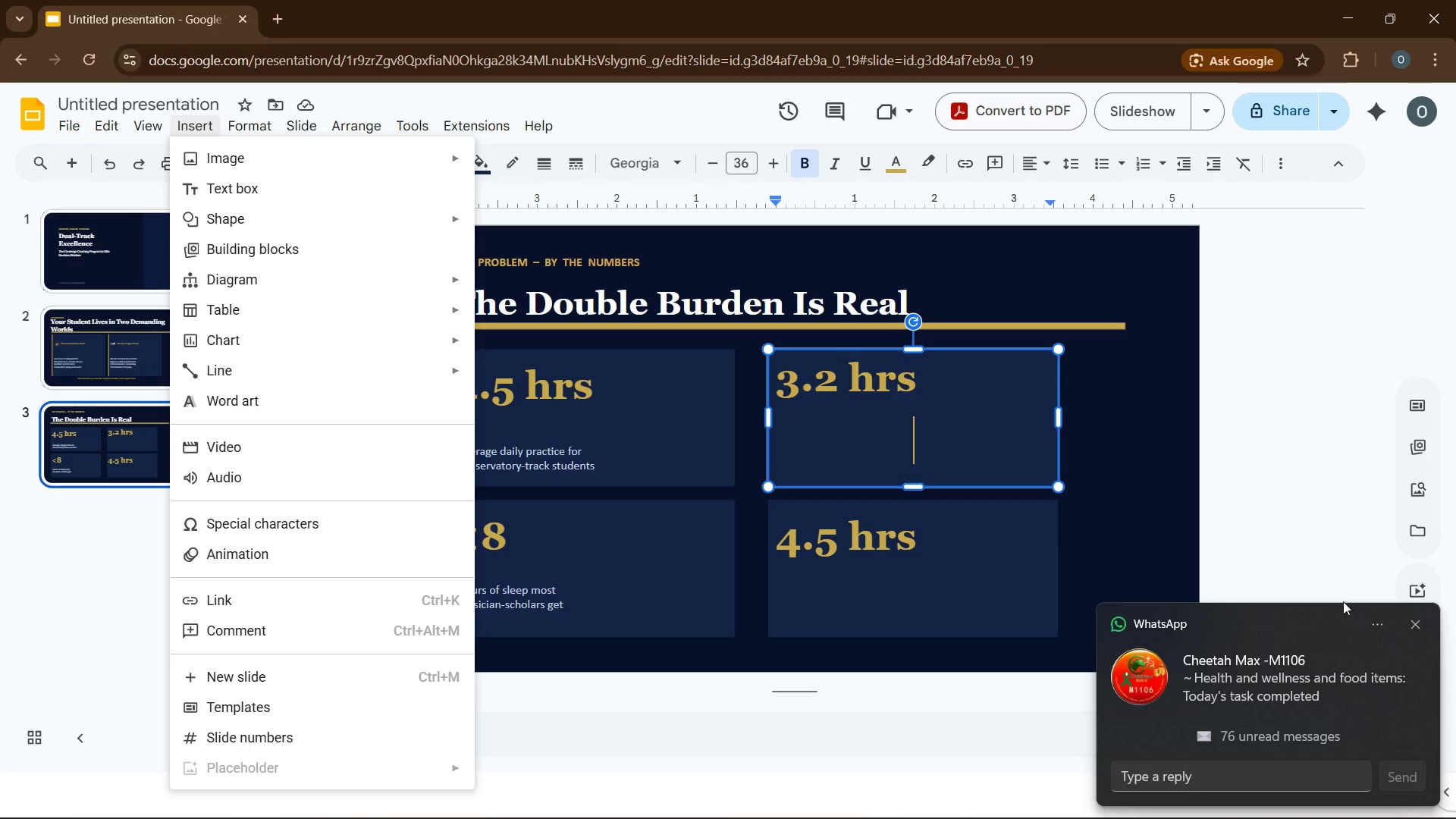 
left_click([1421, 620])
 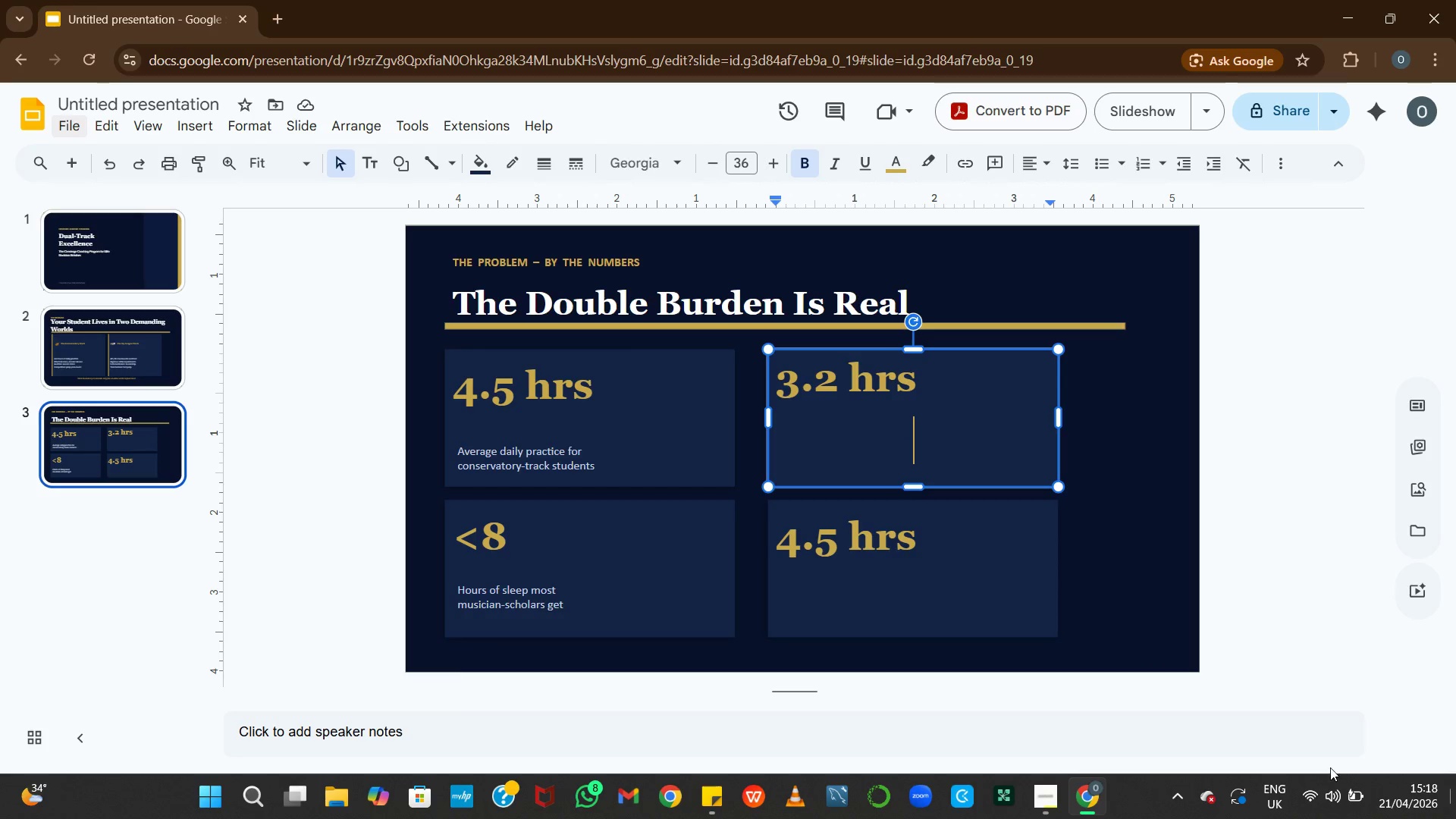 
wait(12.81)
 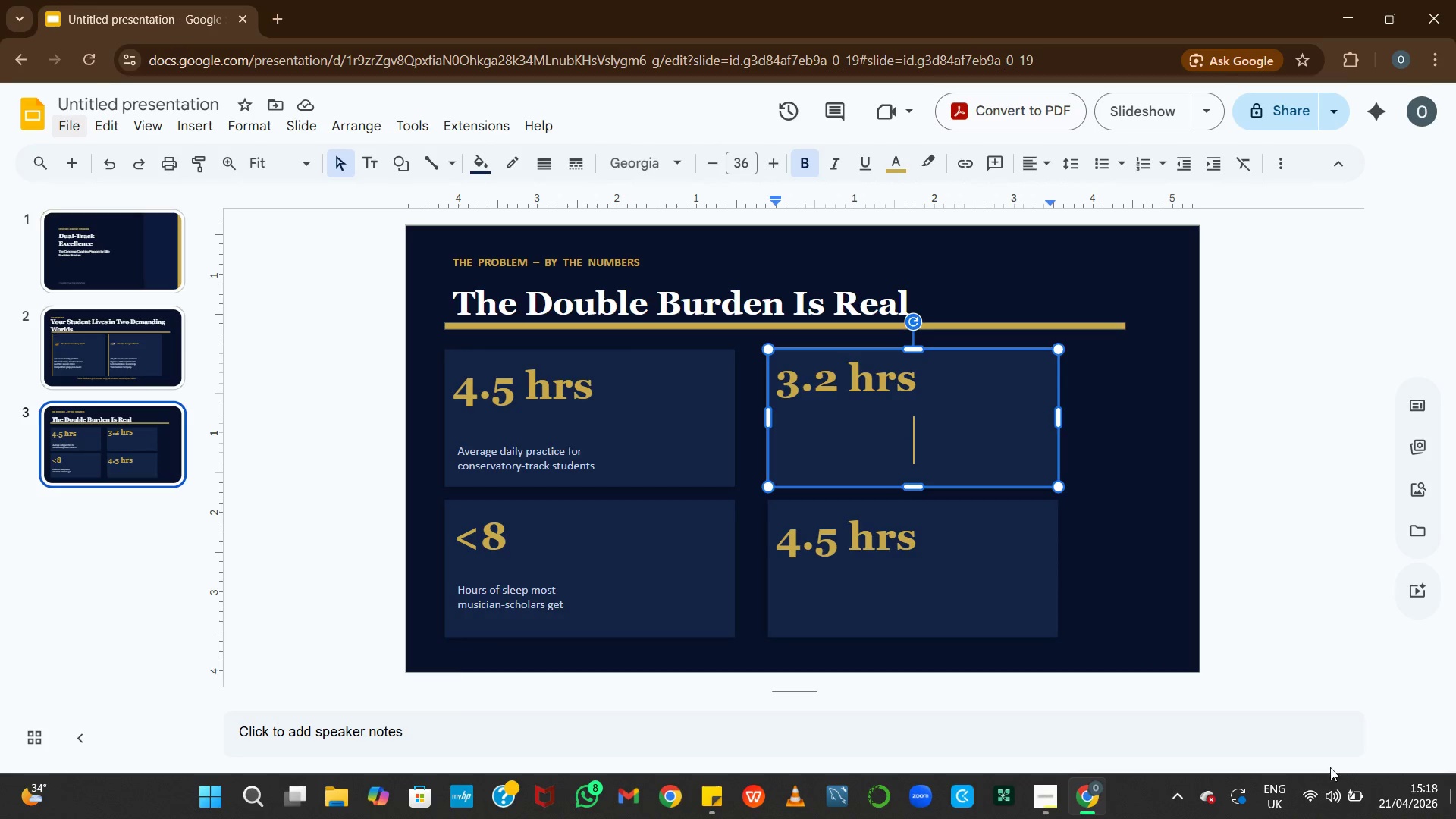 
left_click([629, 444])
 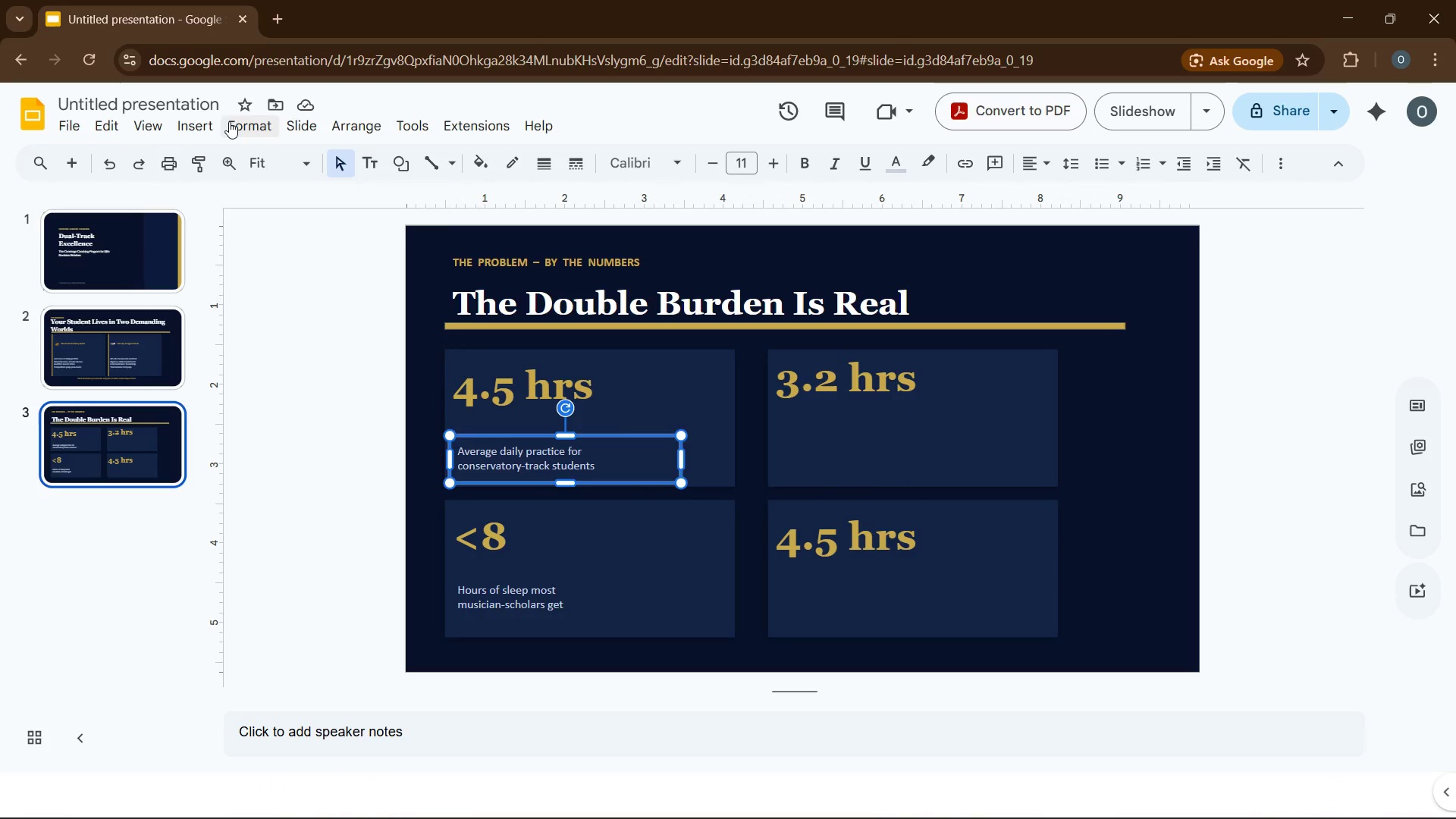 
left_click([200, 119])
 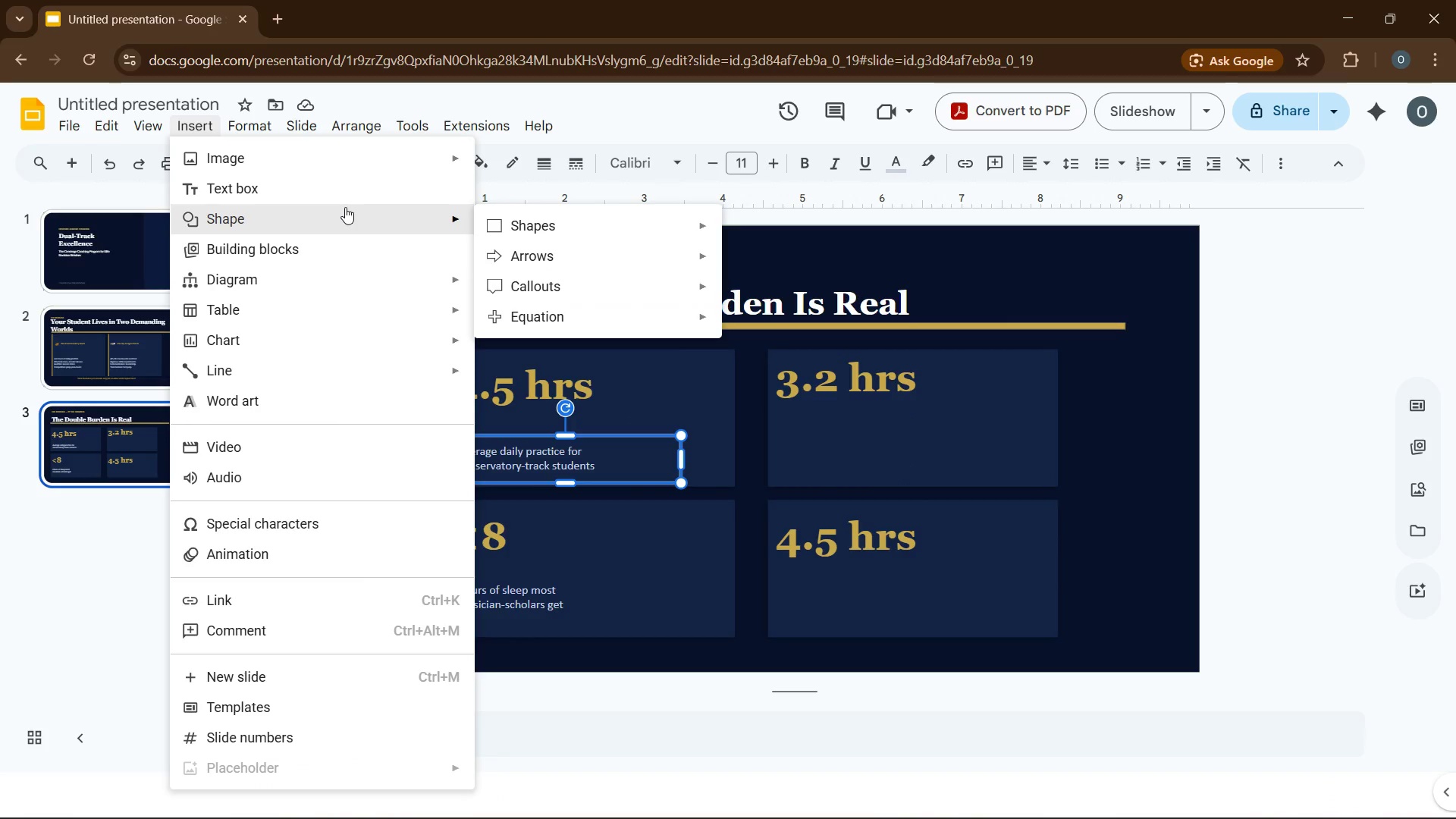 
left_click([331, 190])
 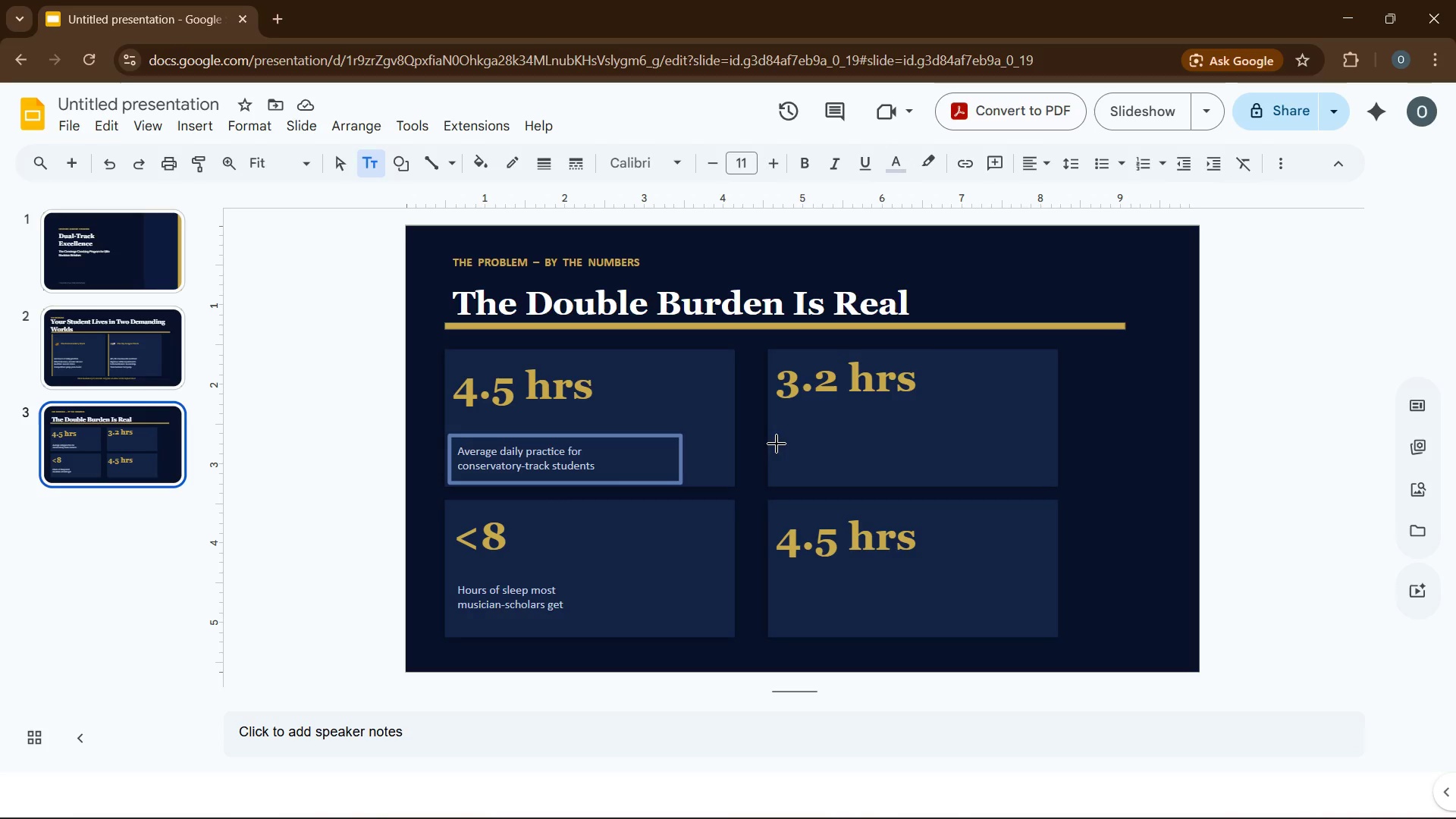 
left_click_drag(start_coordinate=[779, 431], to_coordinate=[1021, 476])
 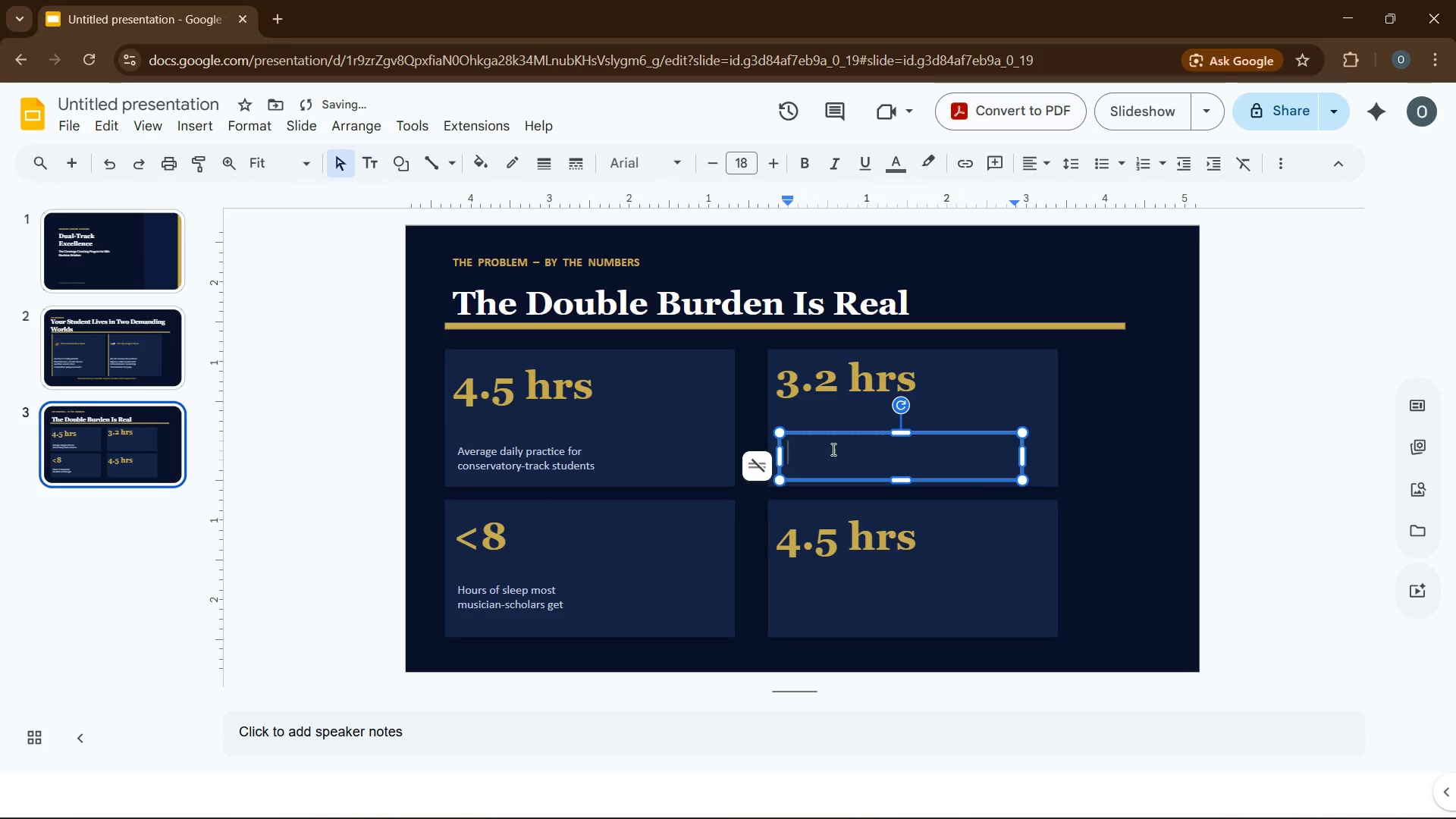 
left_click([795, 444])
 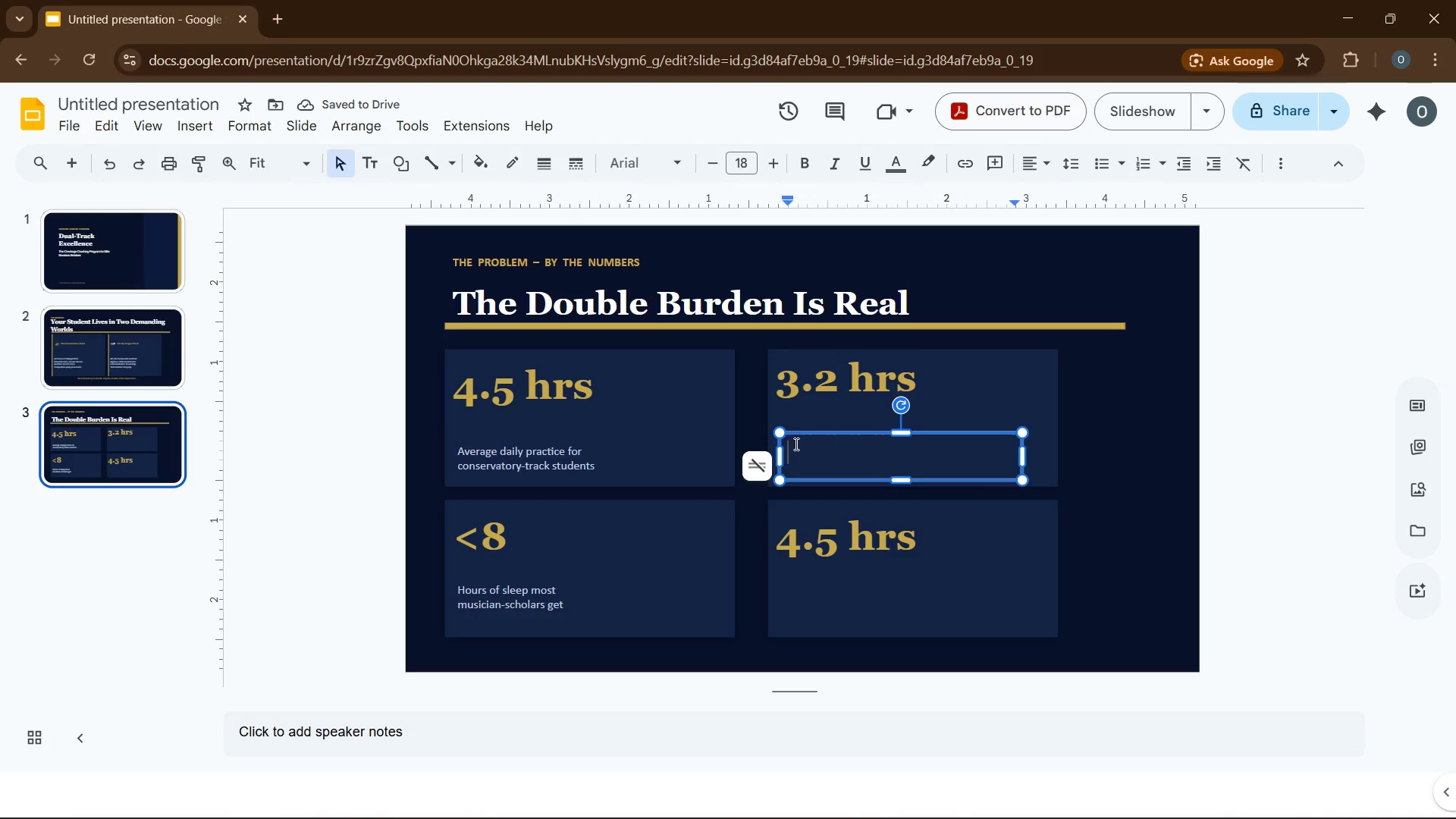 
type(Homework)
 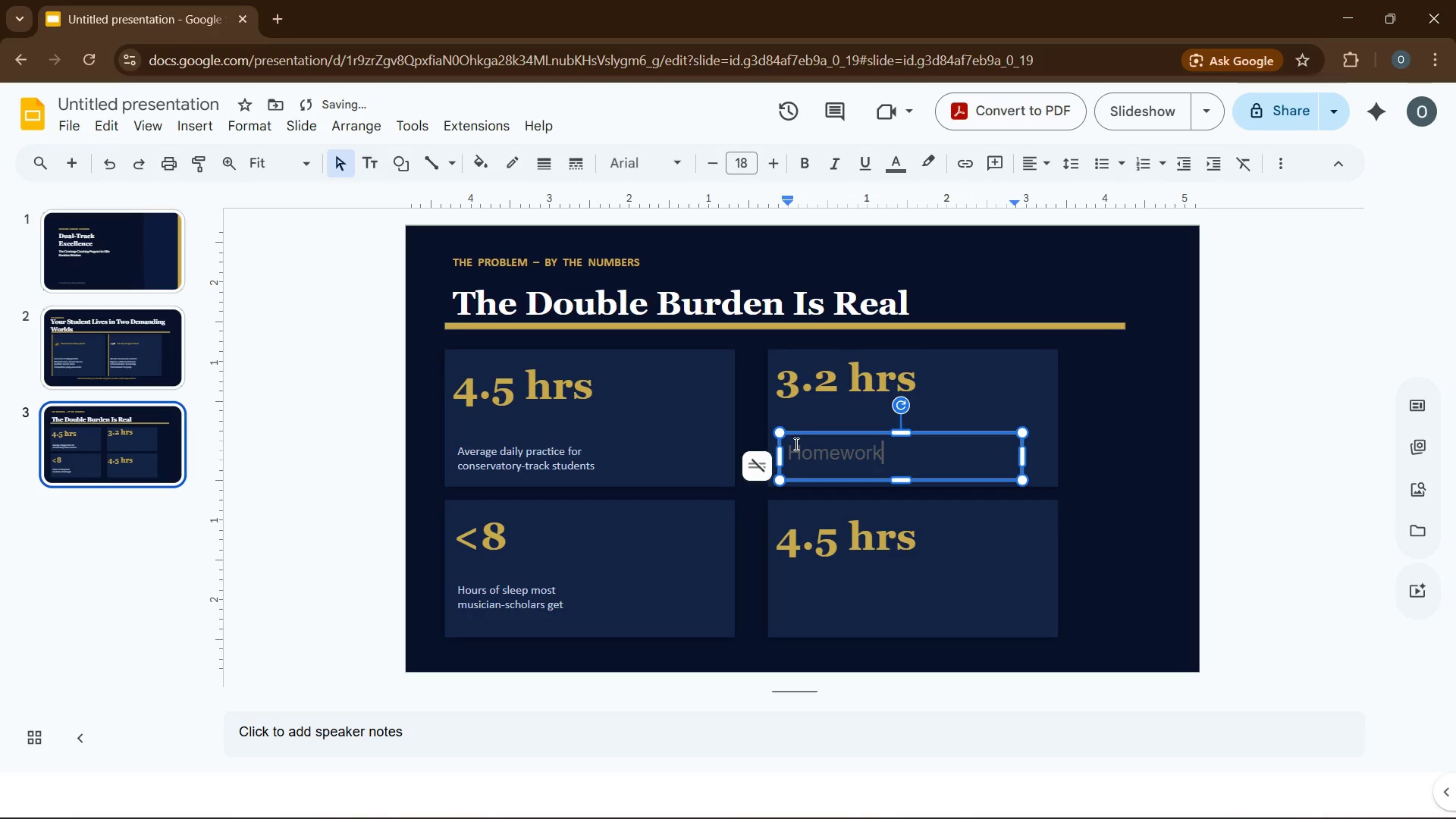 
type( load per night)
 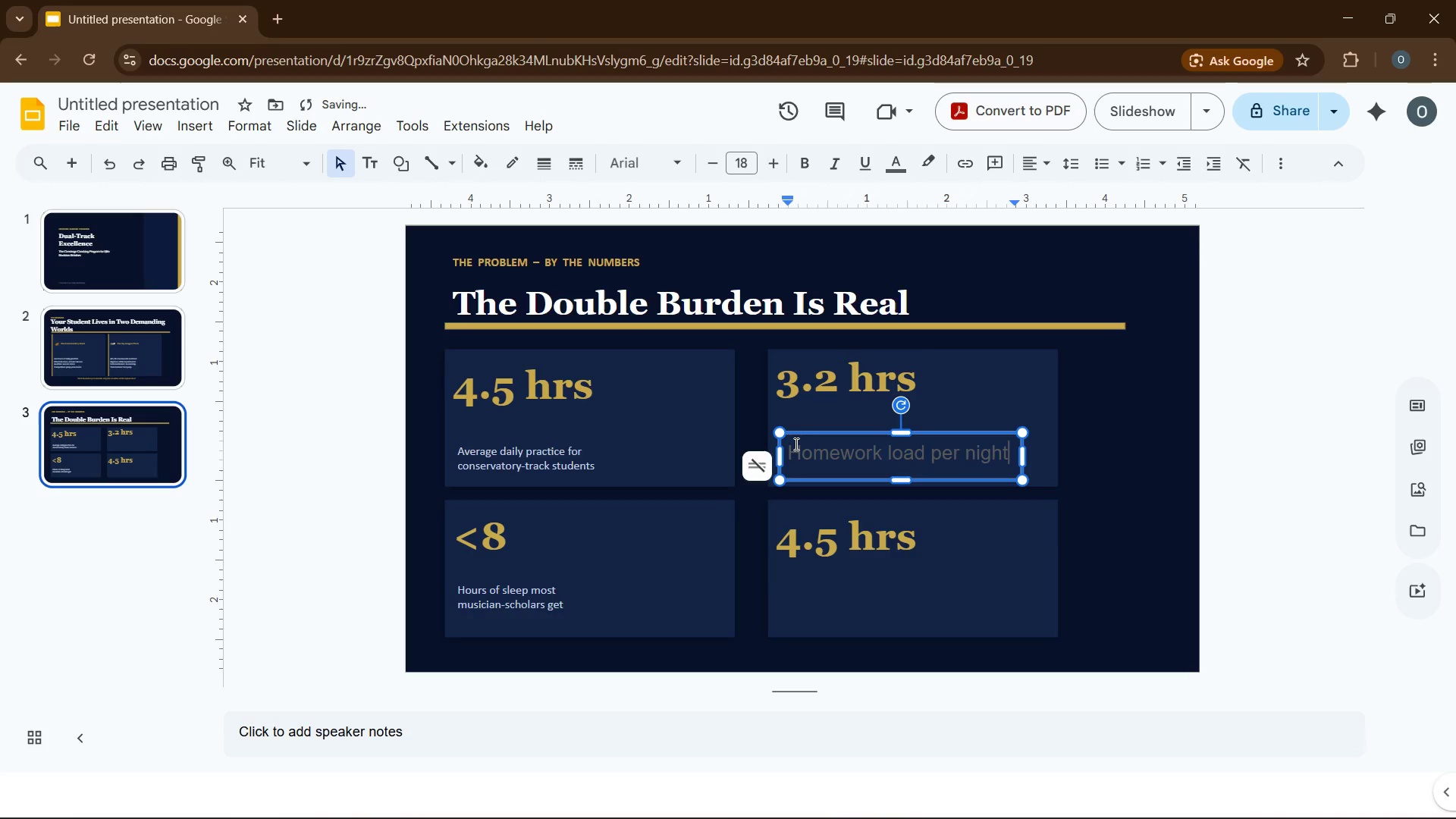 
key(Control+ControlLeft)
 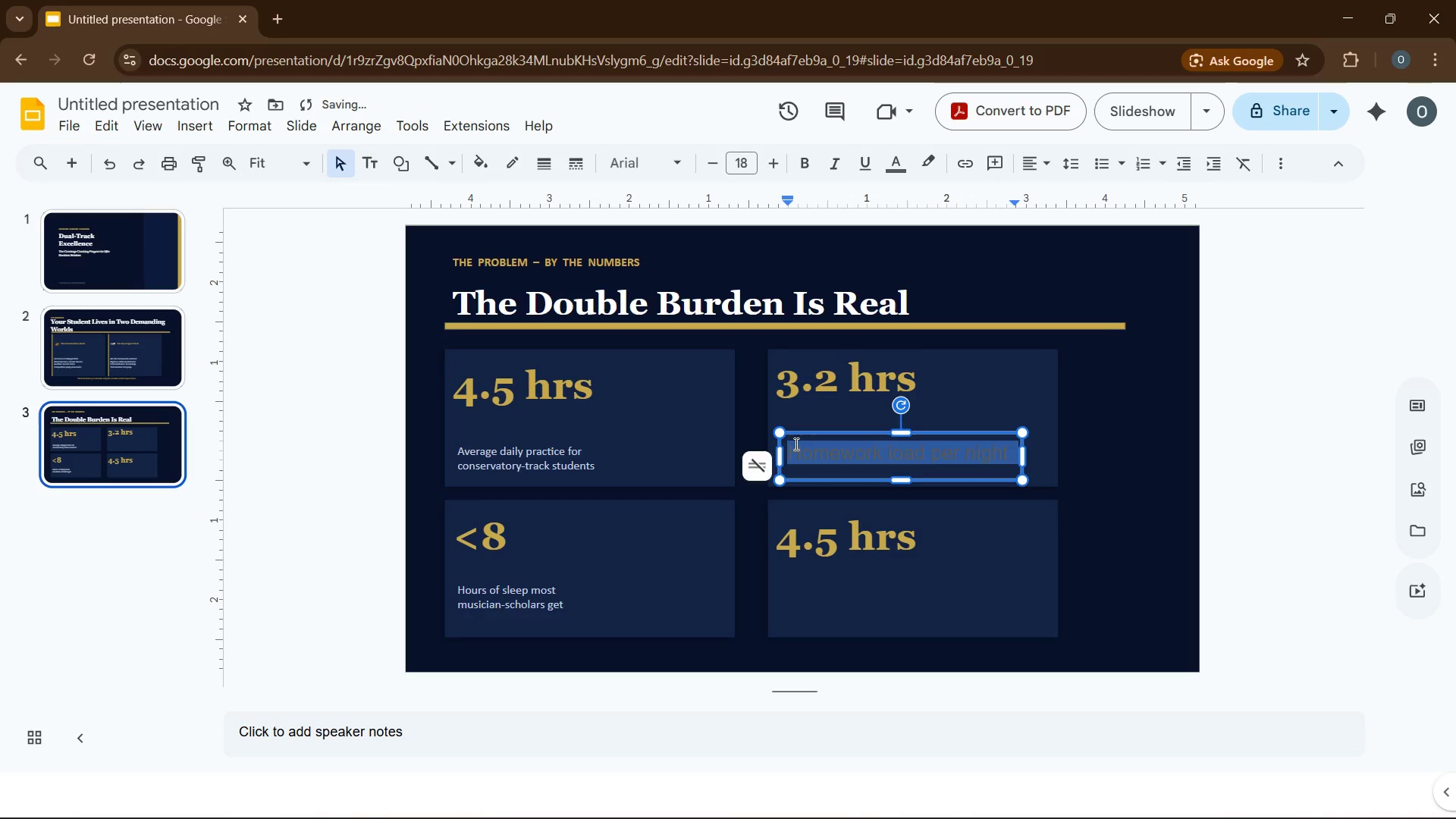 
key(Control+A)
 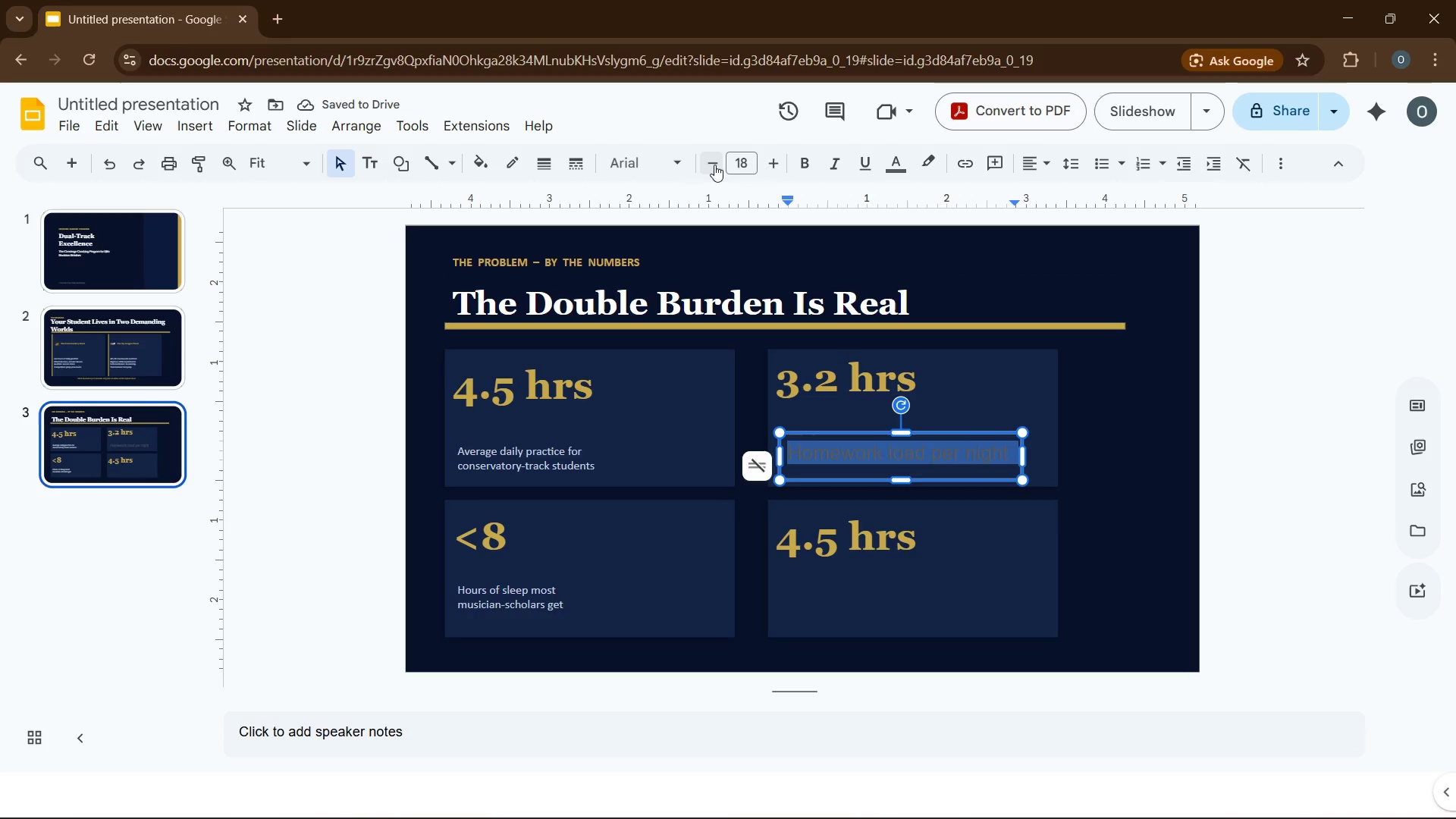 
left_click([742, 170])
 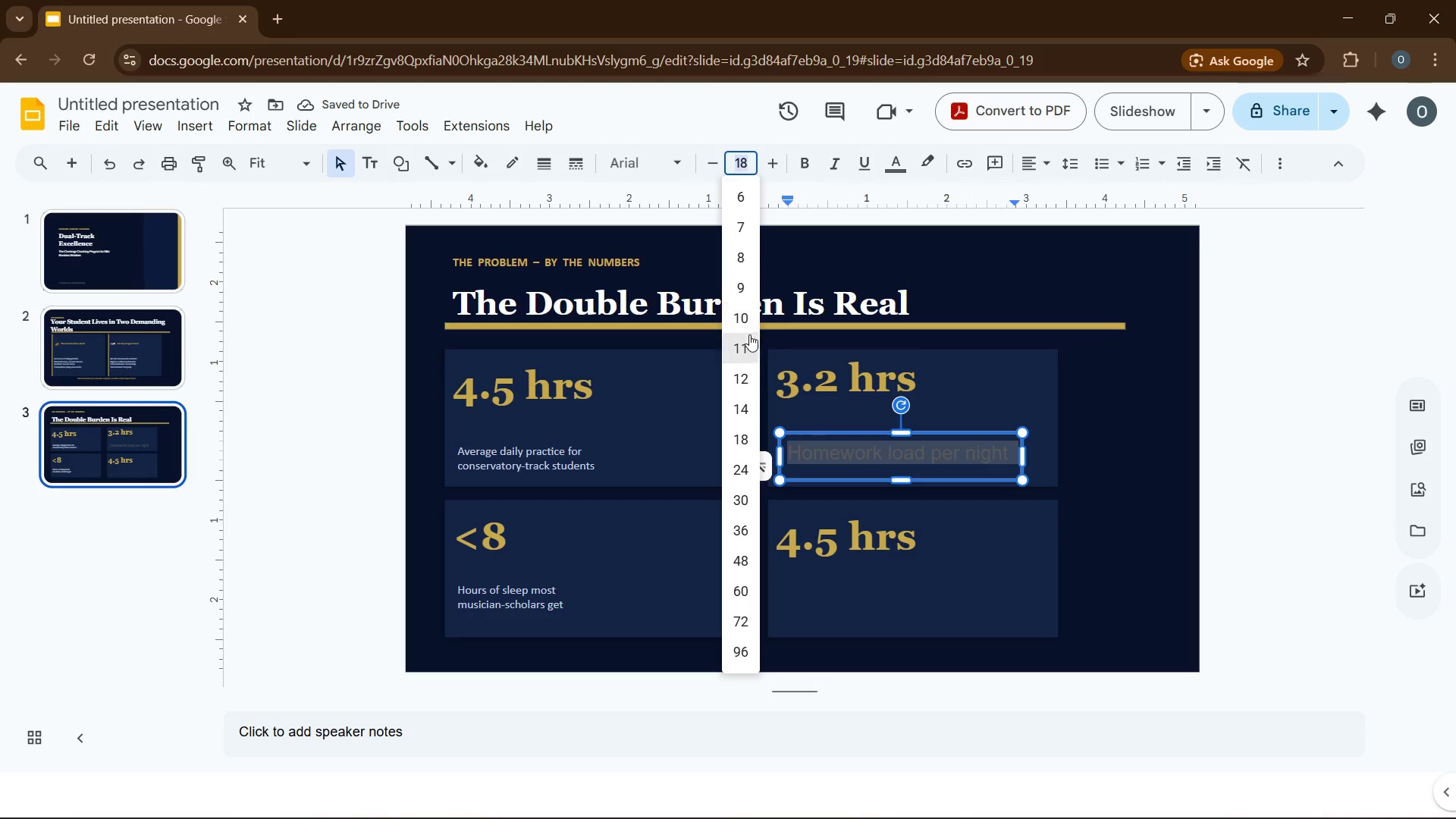 
left_click([746, 340])
 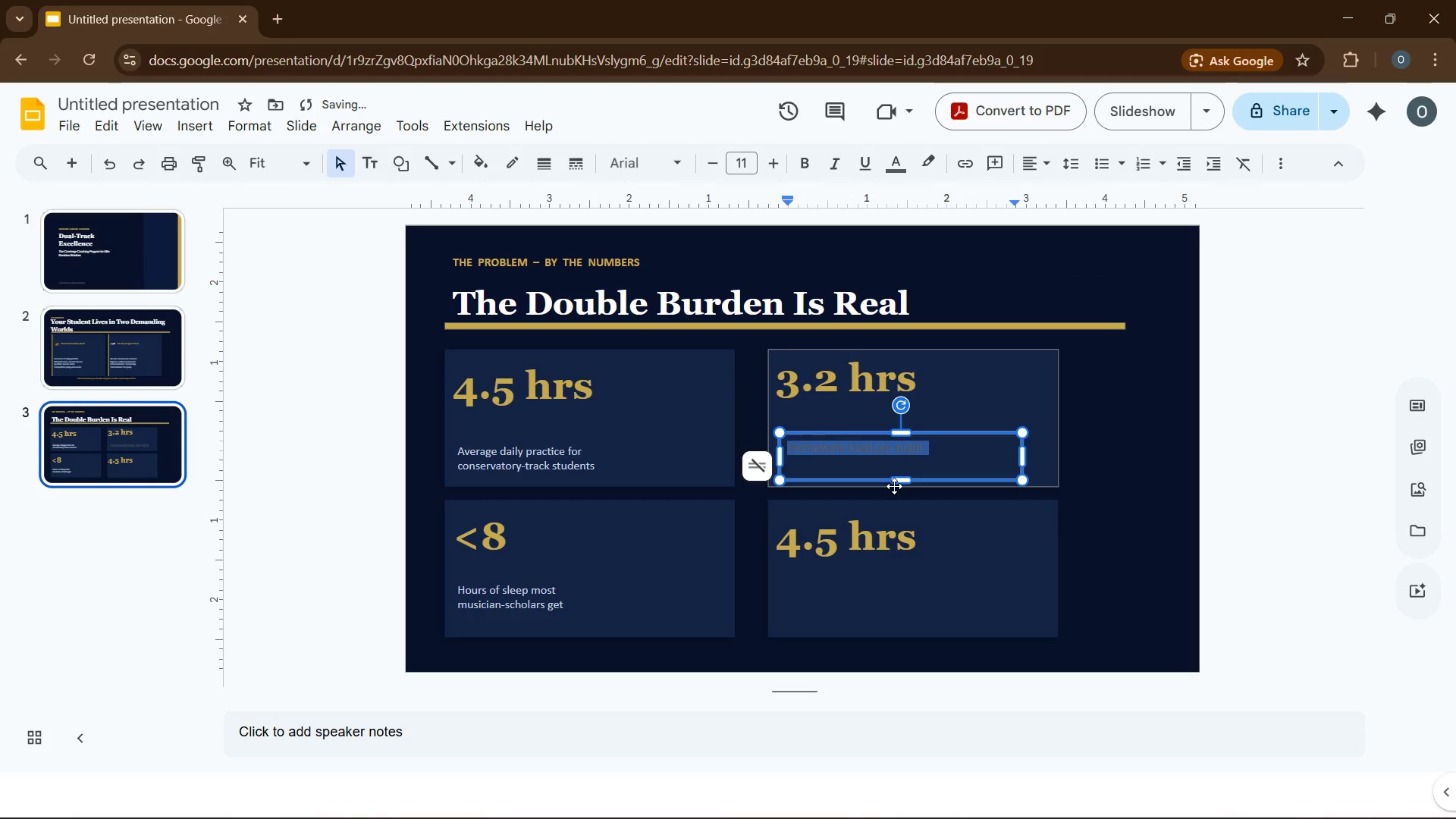 
left_click([950, 472])
 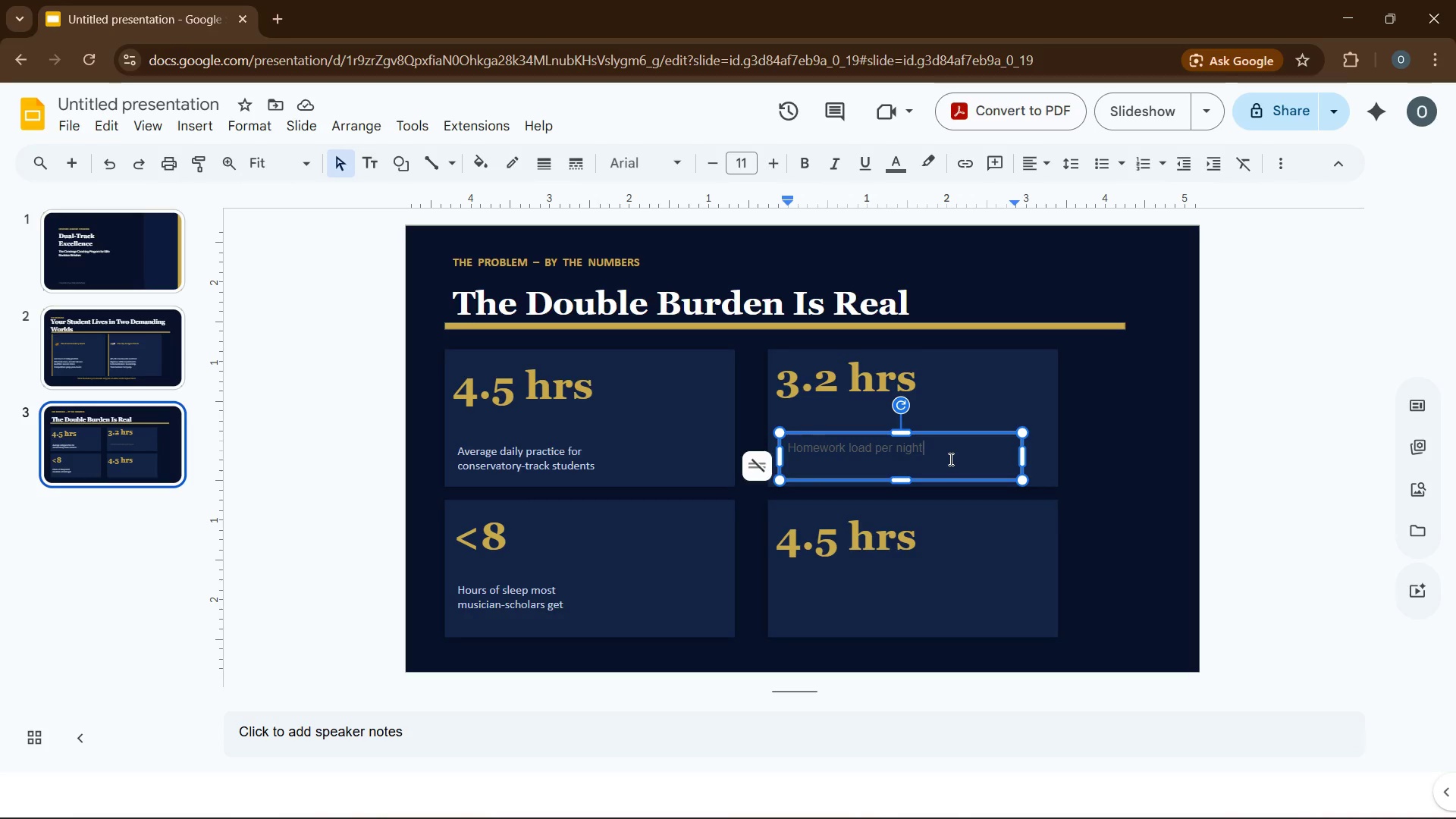 
wait(6.89)
 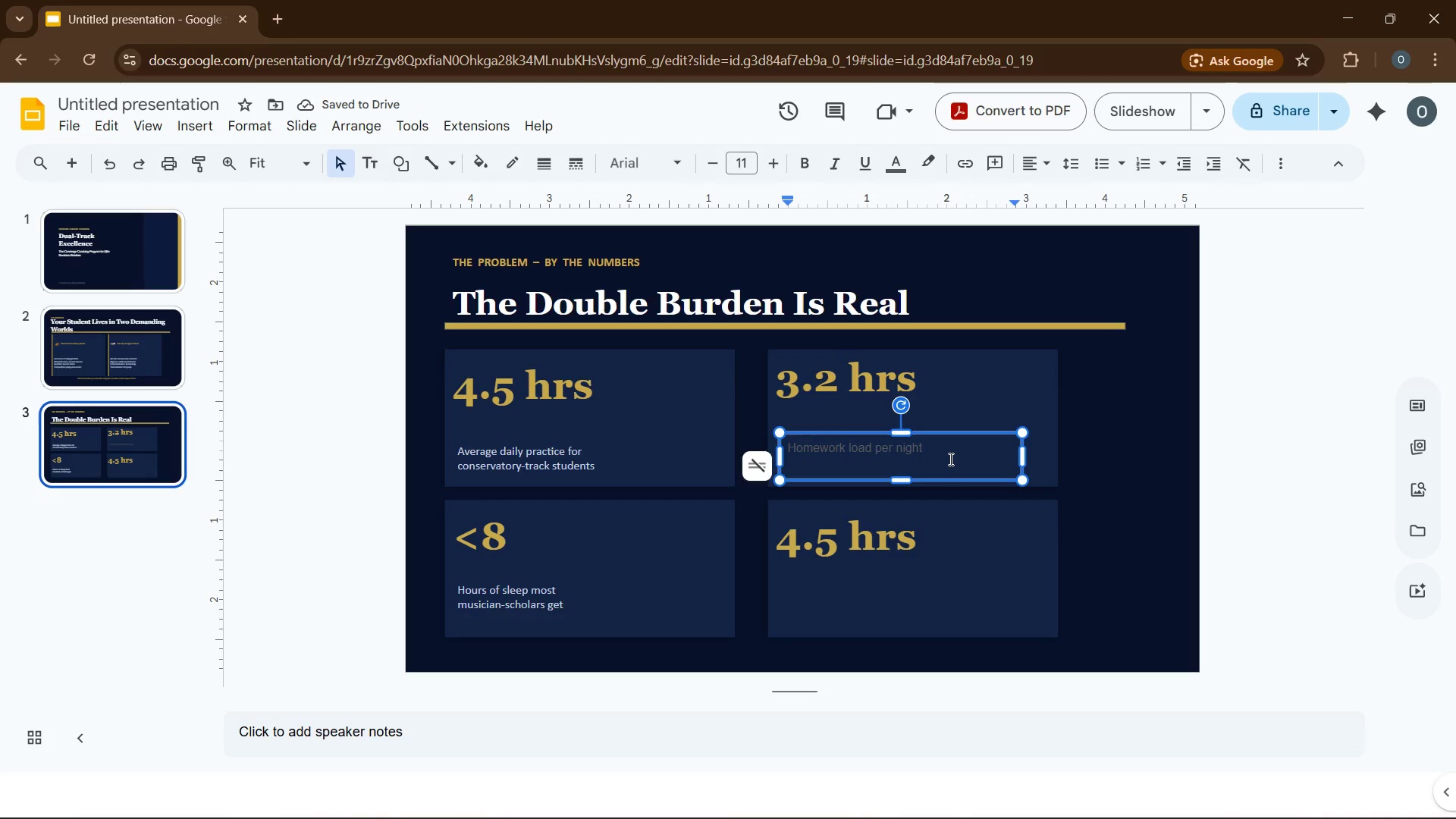 
key(Enter)
 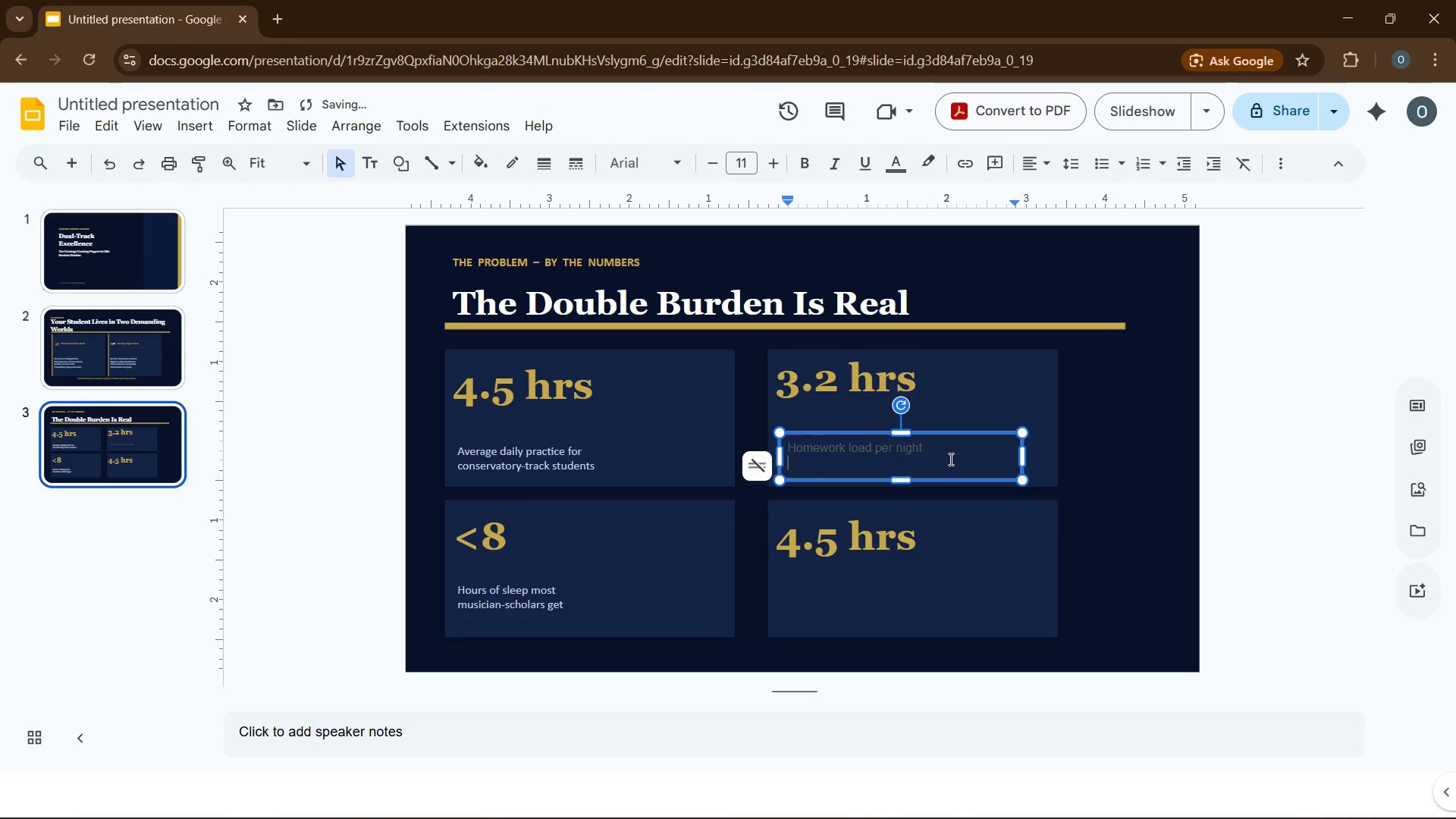 
type(at )
key(Backspace)
key(Backspace)
key(Backspace)
key(Backspace)
type(at )
key(Backspace)
key(Backspace)
key(Backspace)
key(Backspace)
type(at )
key(Backspace)
key(Backspace)
type( top private high schools)
 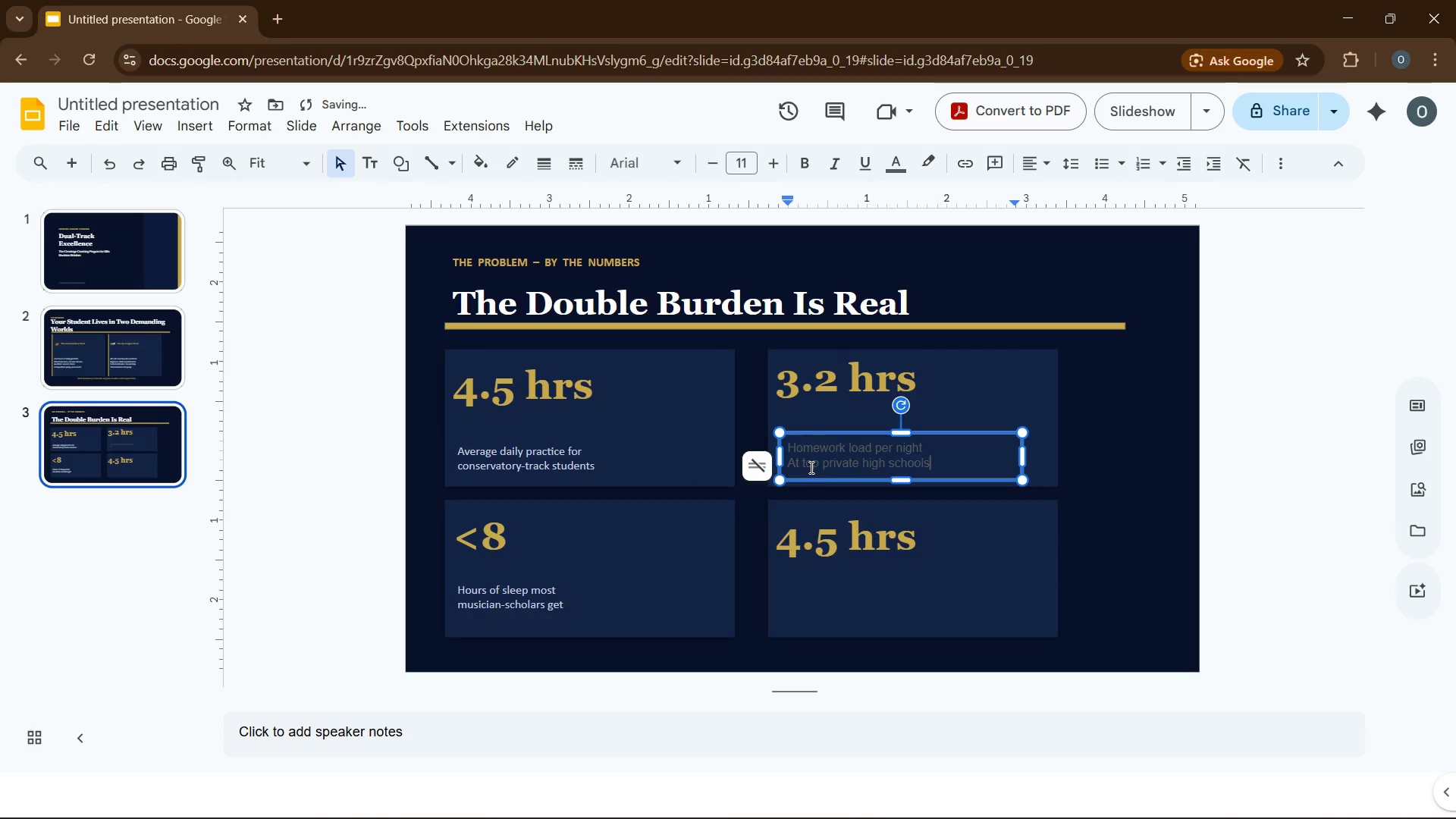 
left_click([798, 462])
 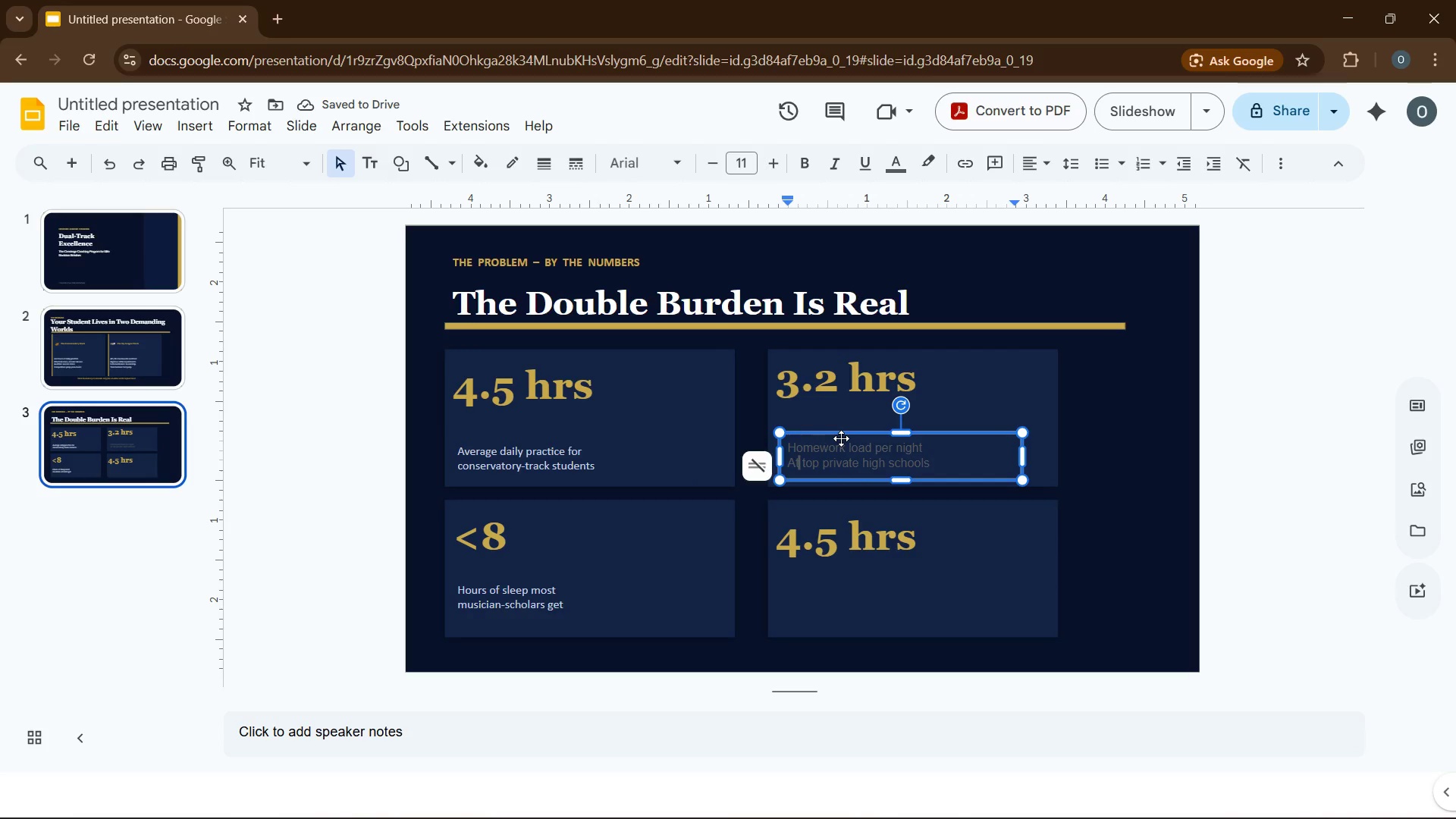 
key(ArrowLeft)
 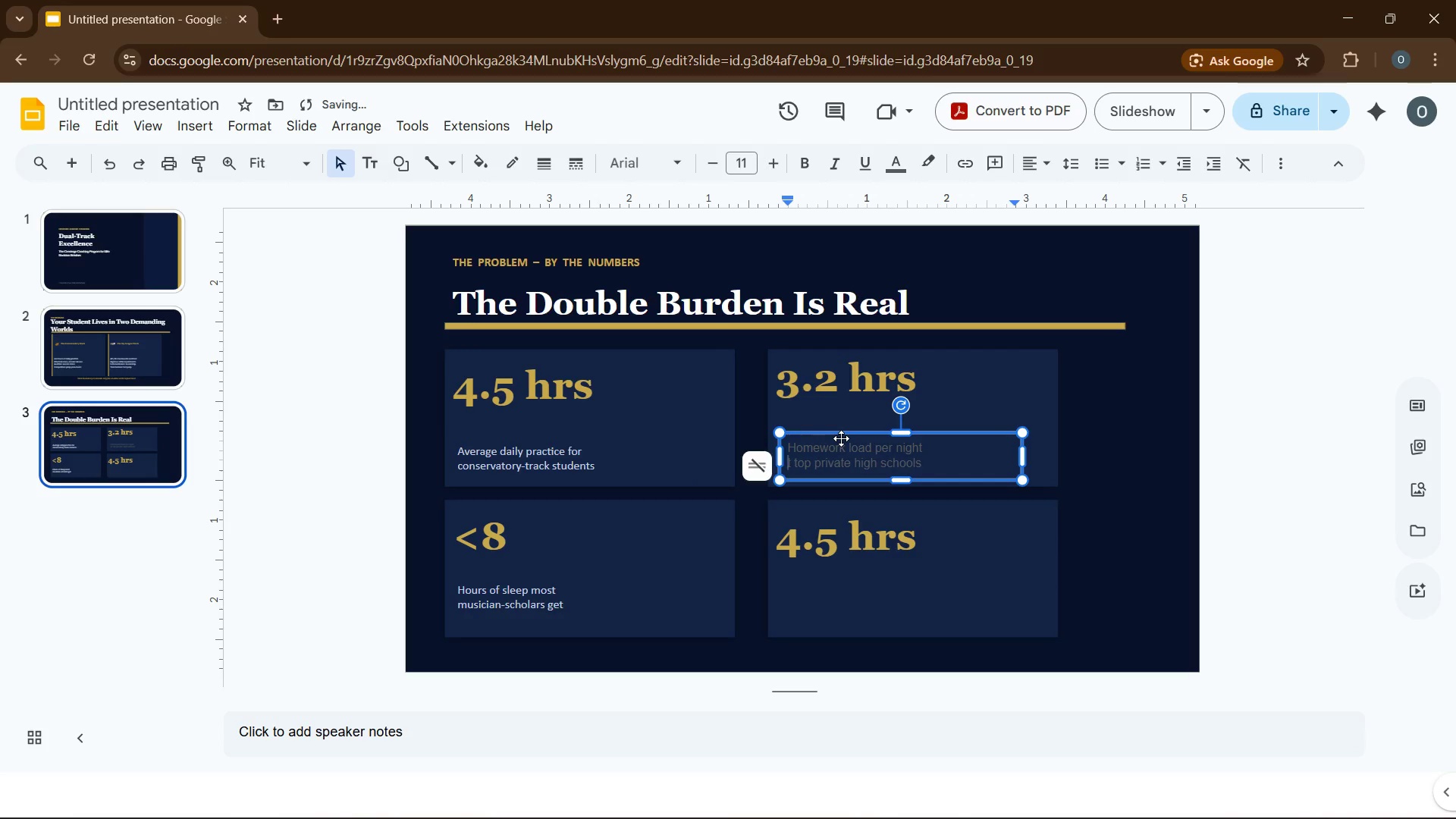 
key(Backspace)
 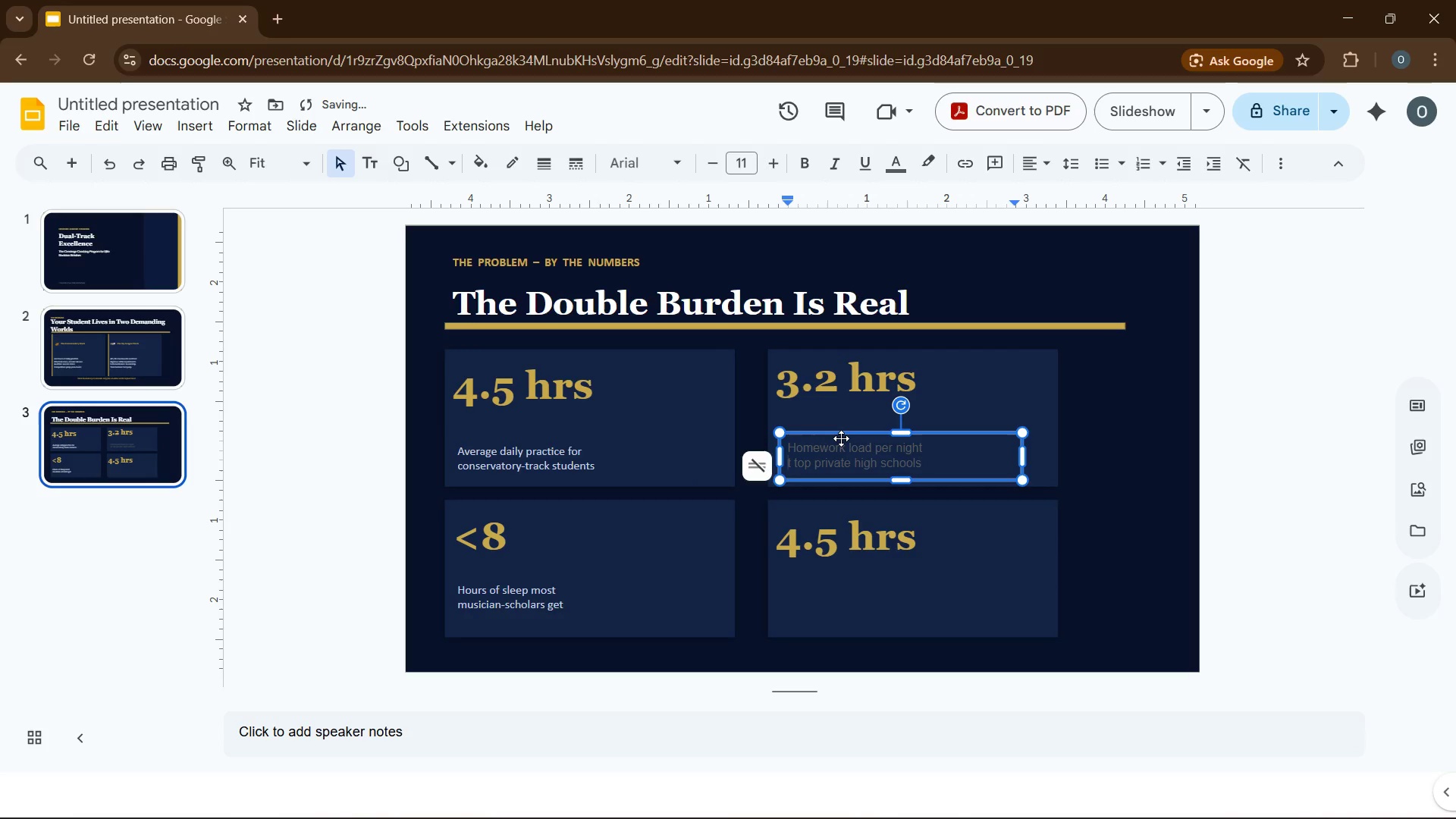 
key(A)
 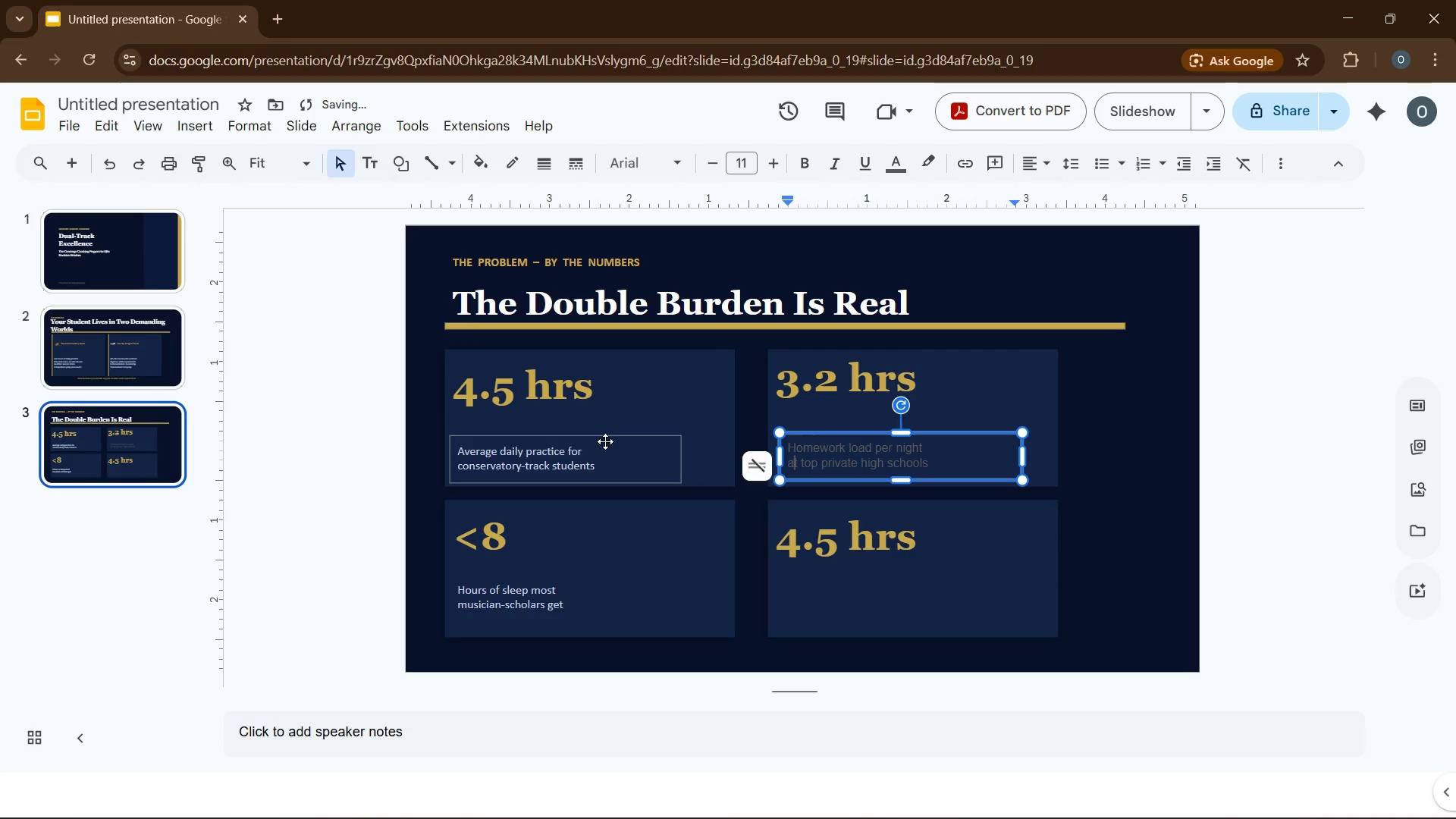 
left_click([579, 457])
 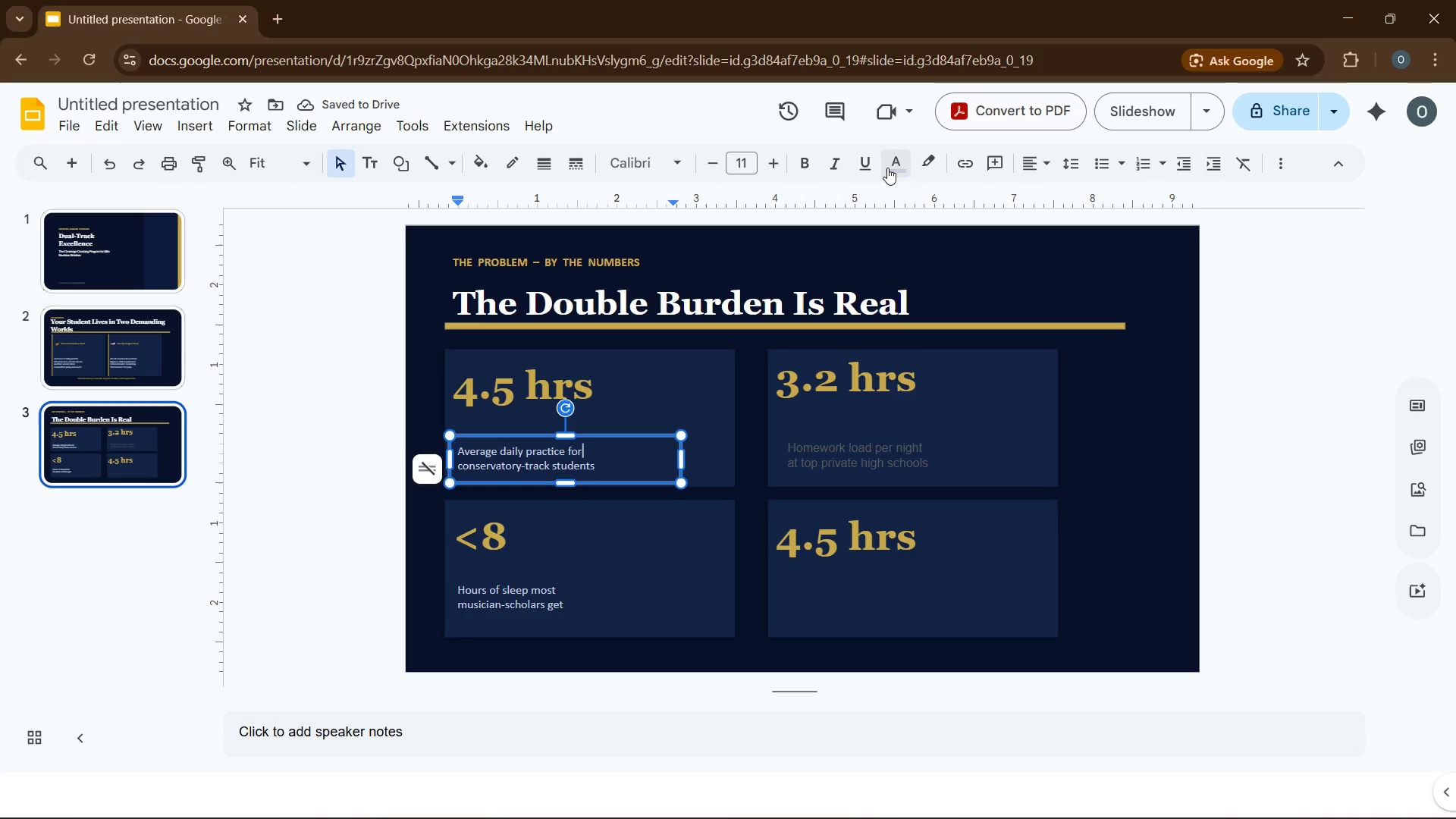 
left_click([887, 168])
 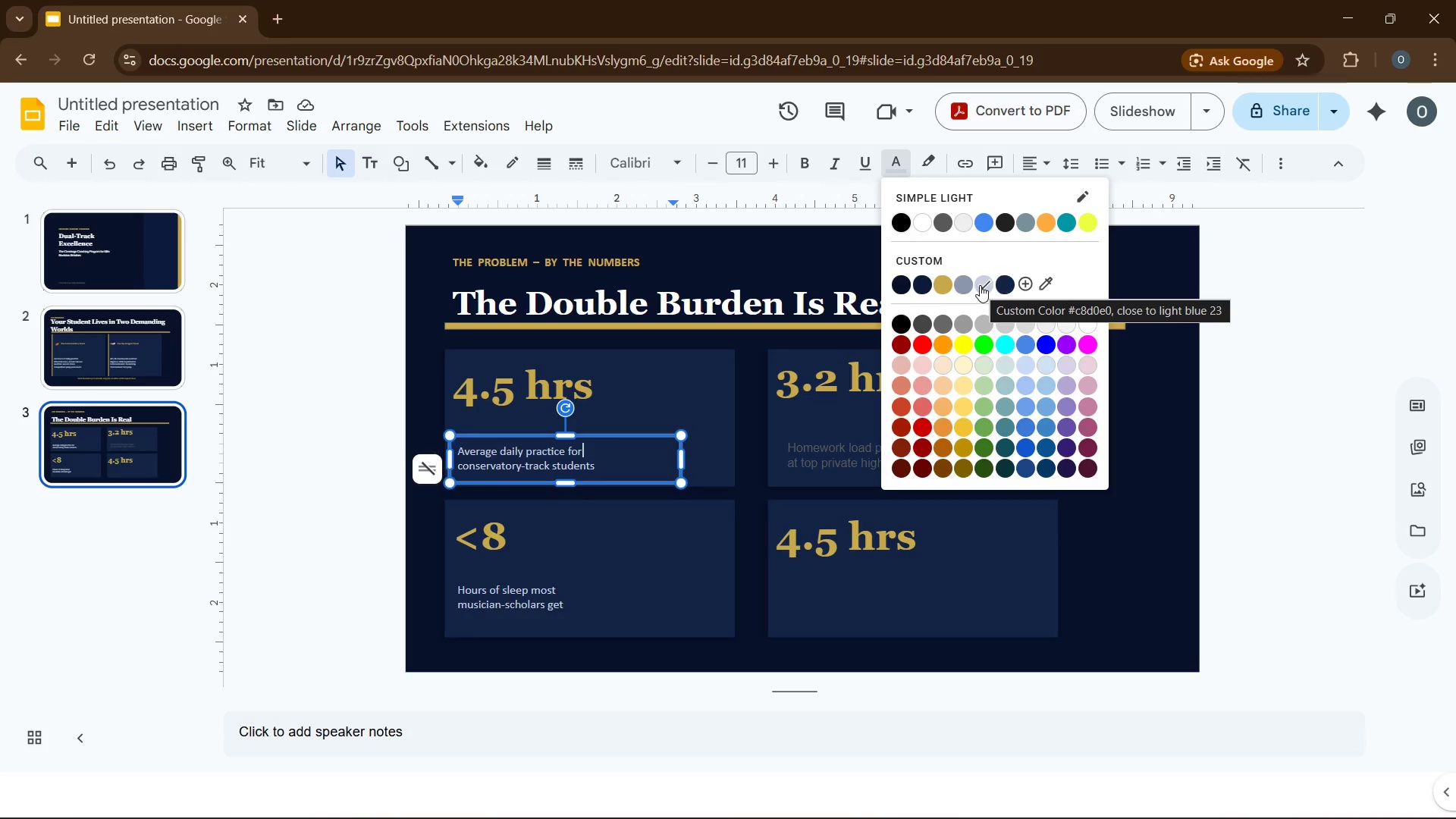 
wait(5.75)
 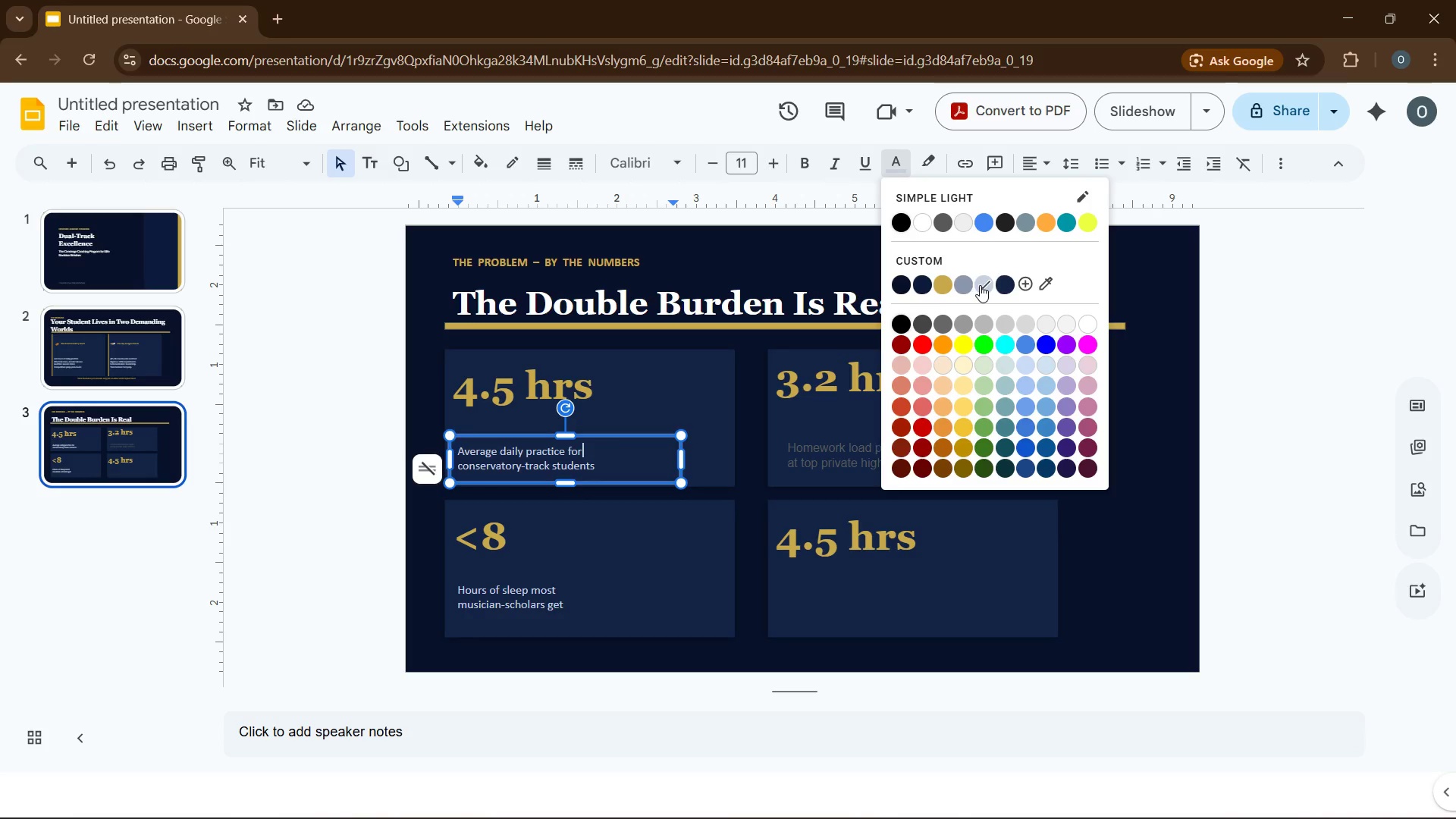 
left_click([831, 456])
 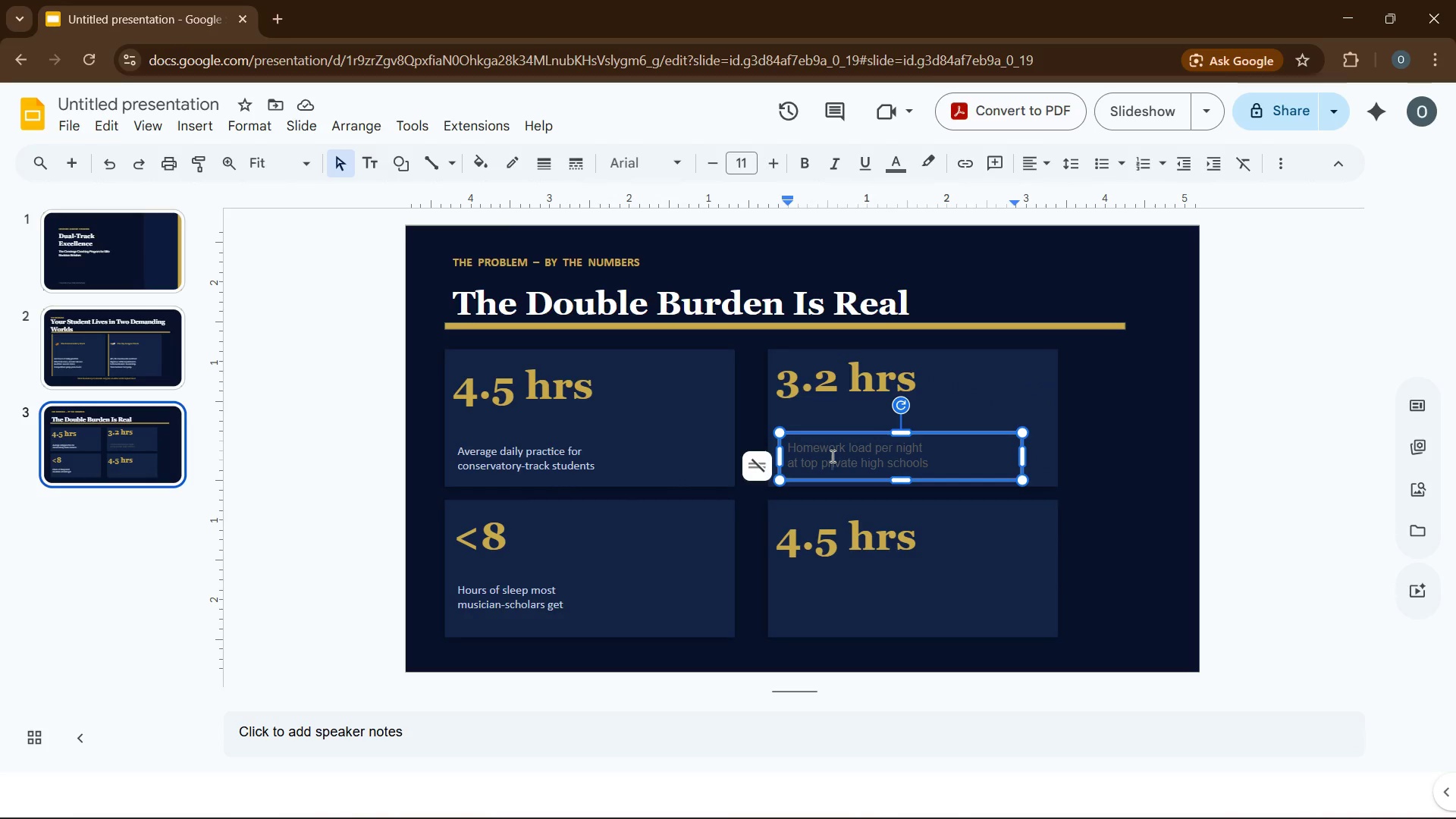 
key(Control+A)
 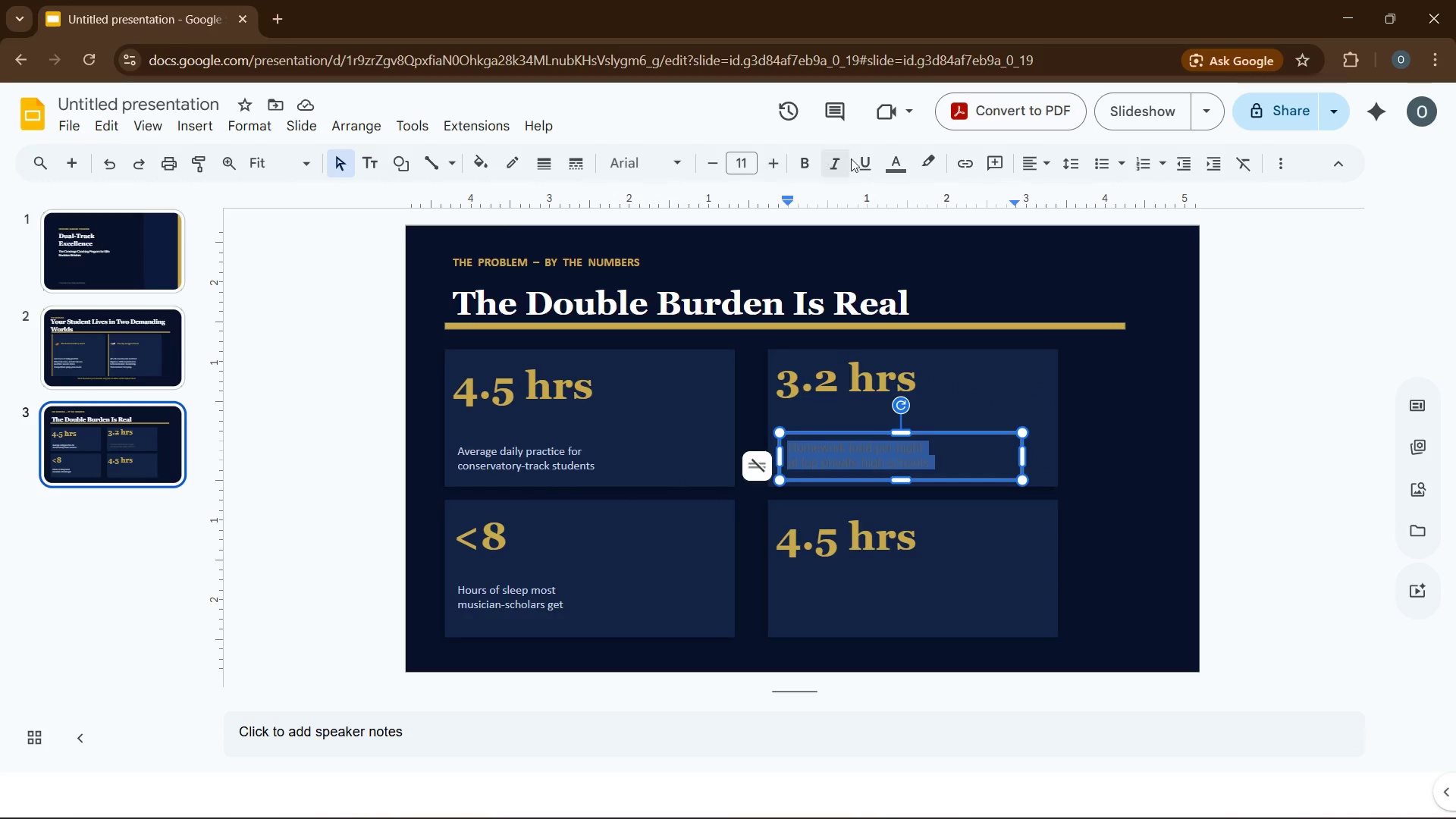 
left_click([890, 164])
 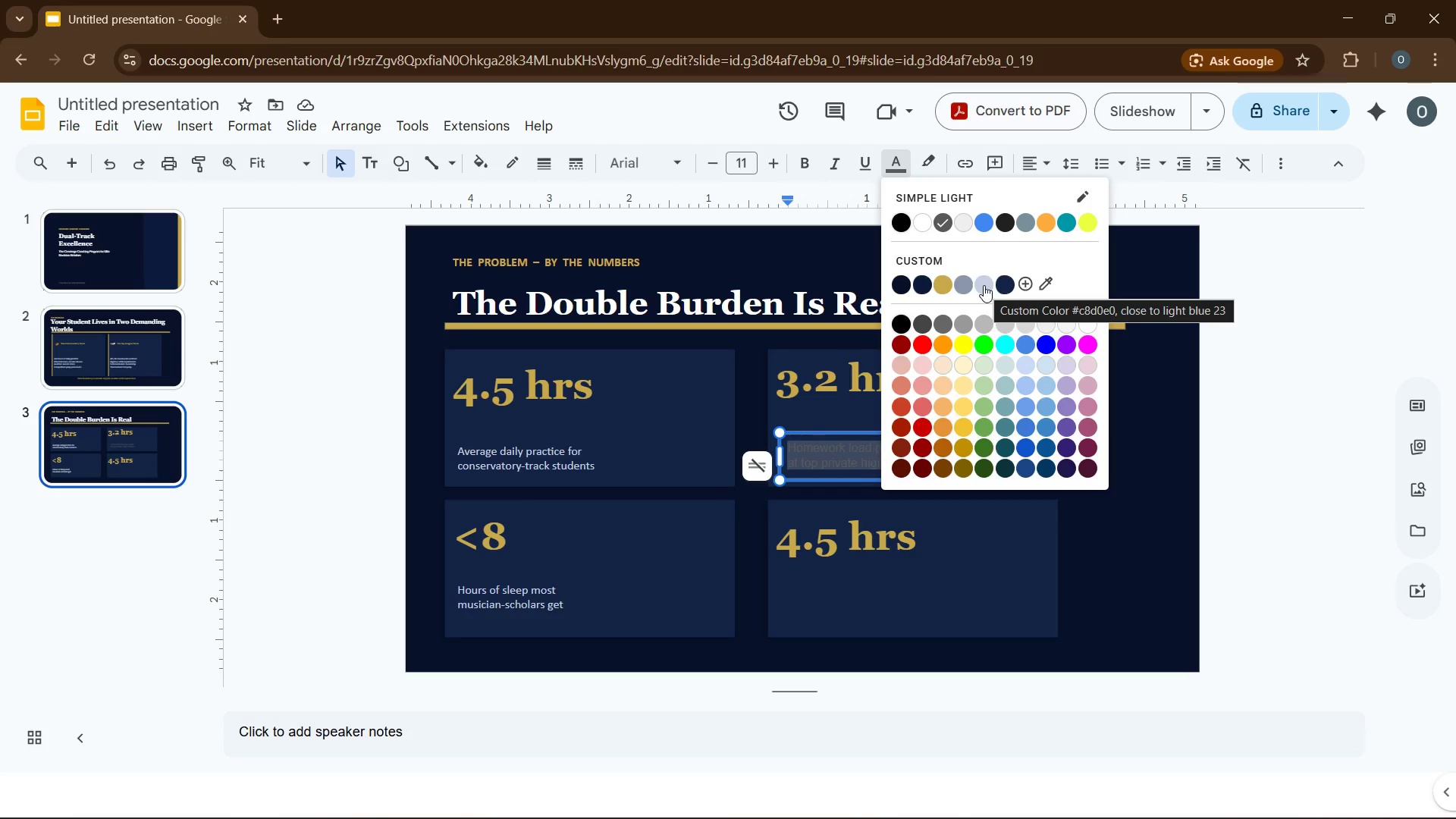 
left_click([984, 285])
 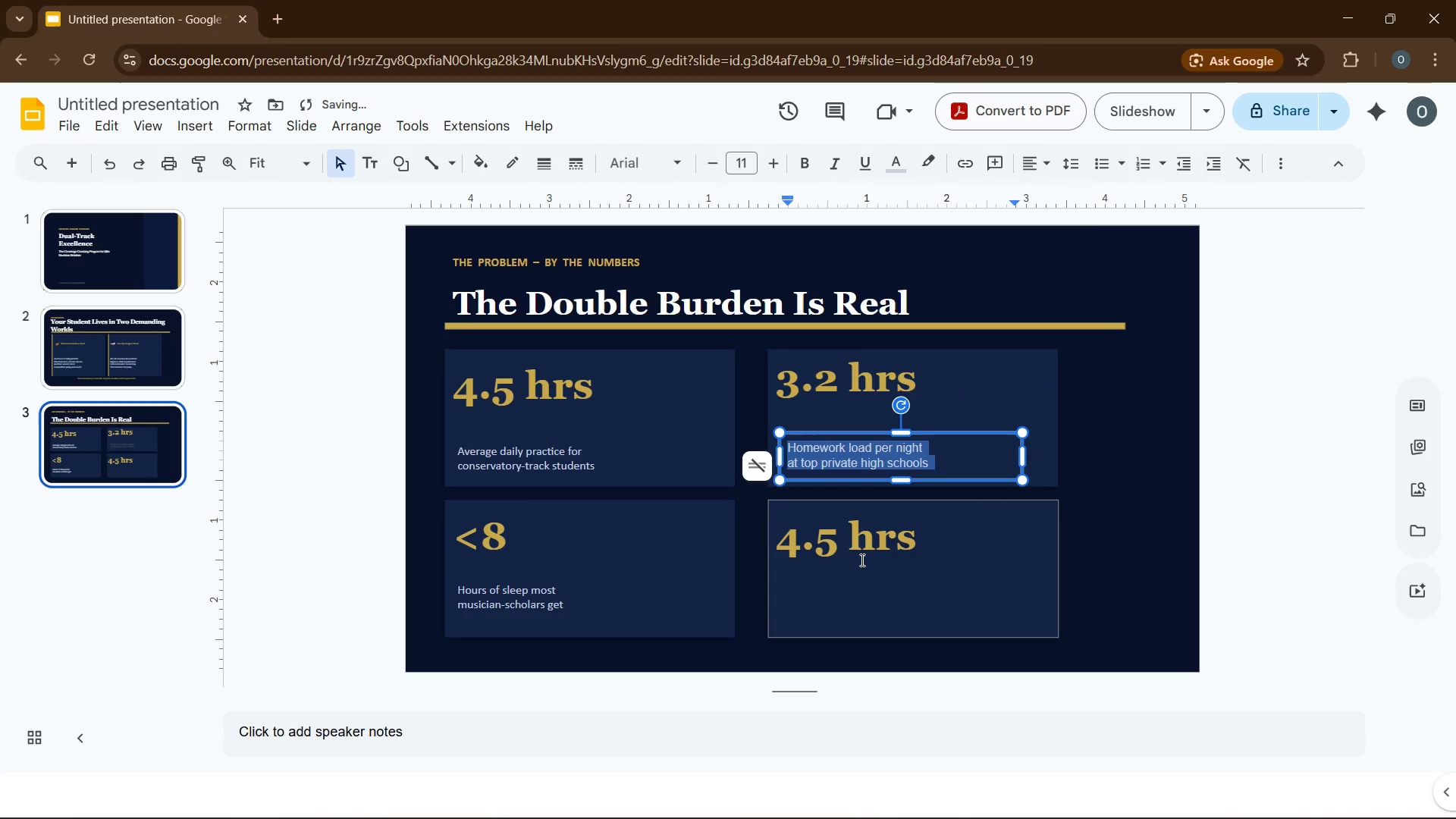 
left_click([864, 583])
 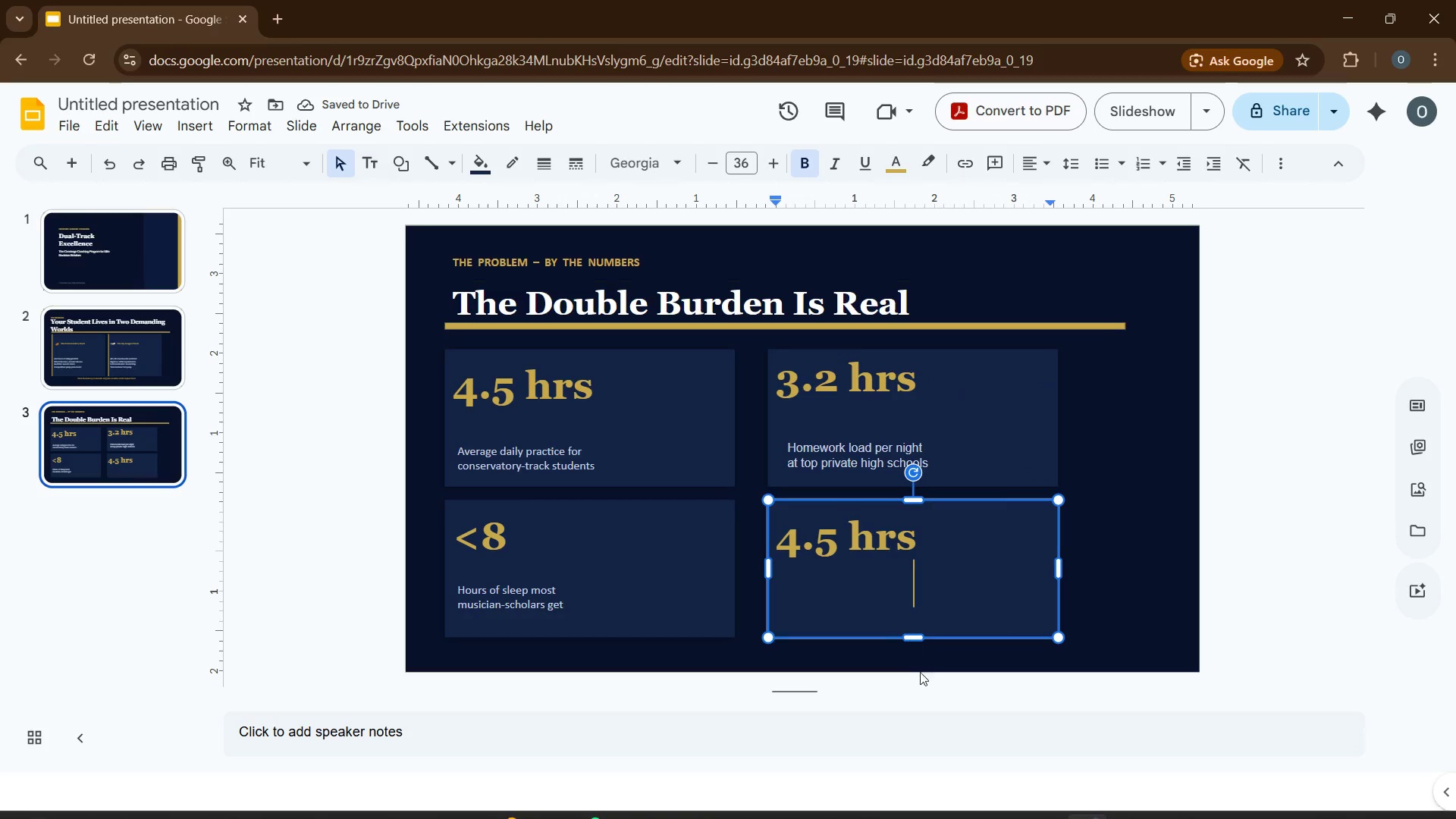 
left_click([839, 461])
 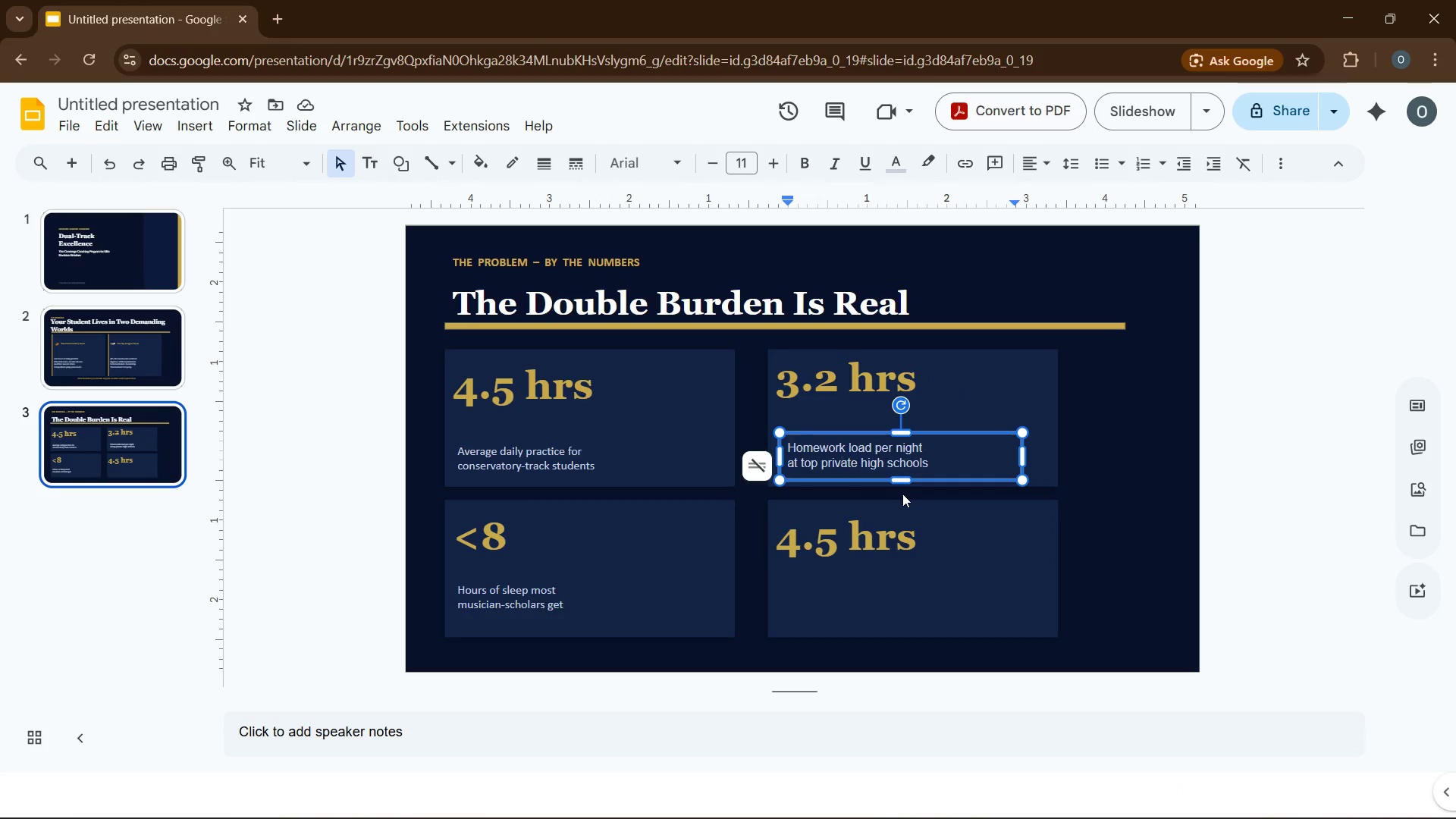 
key(Control+A)
 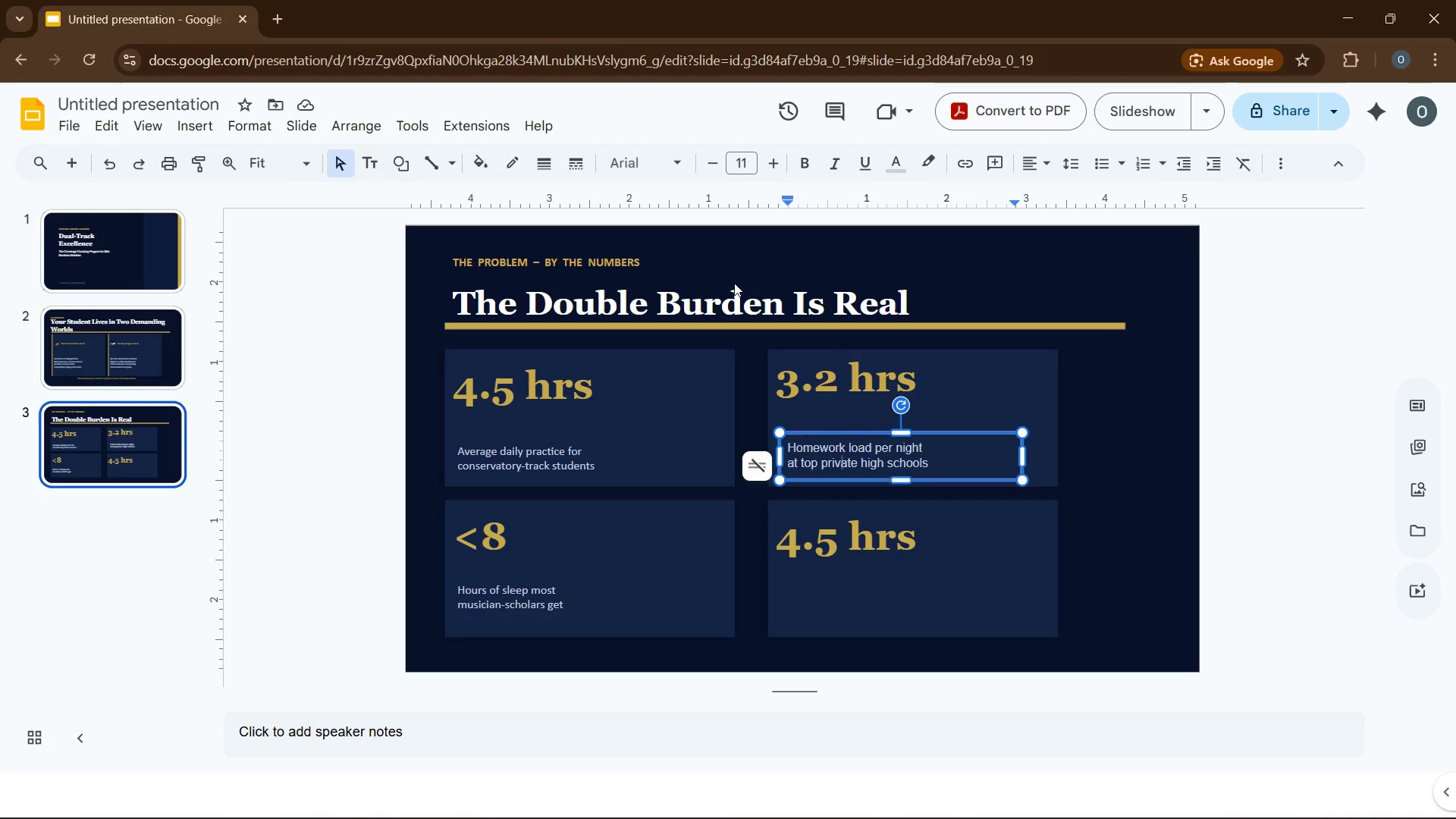 
left_click([673, 163])
 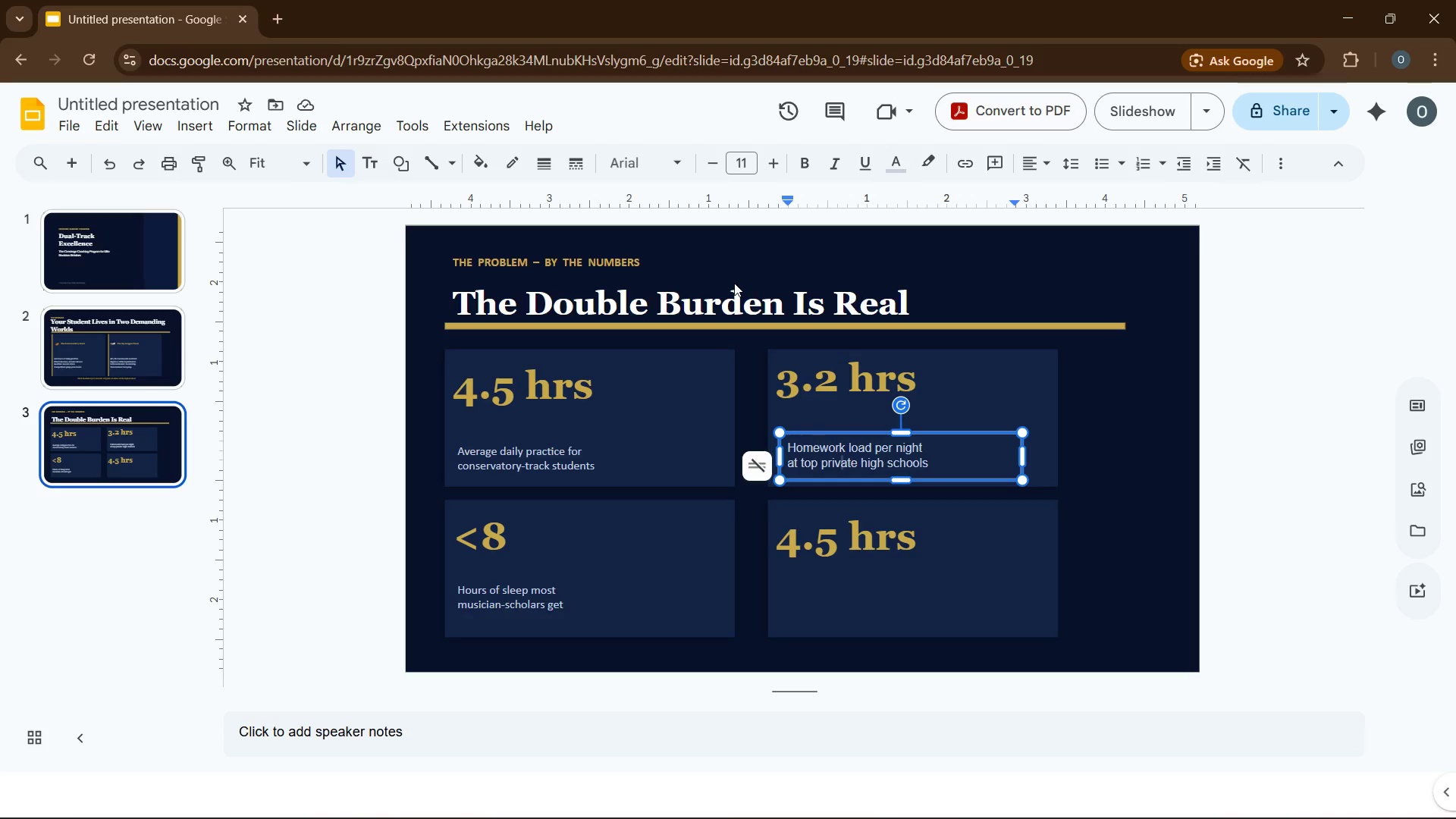 
left_click([673, 355])
 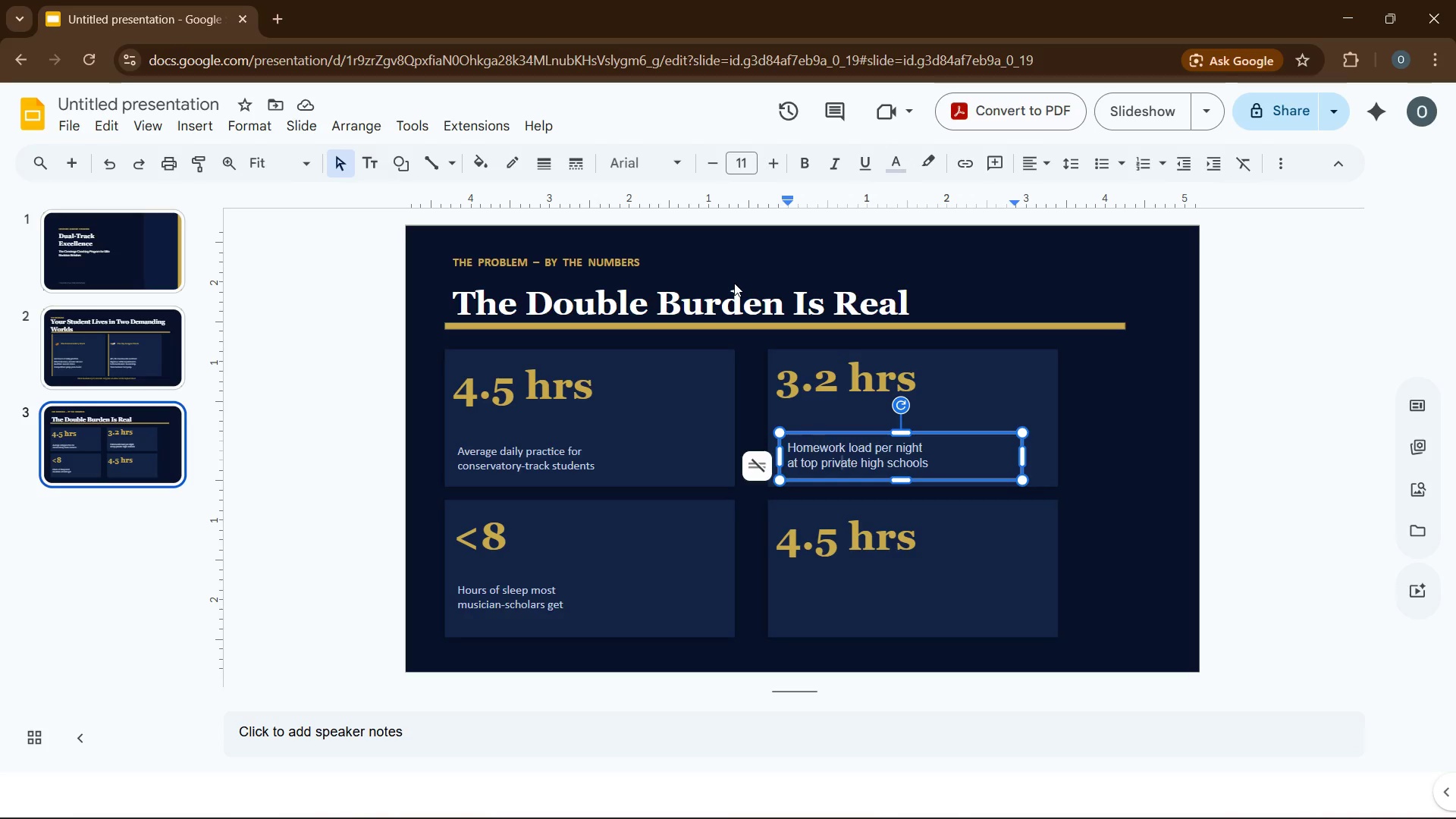 
left_click([860, 589])
 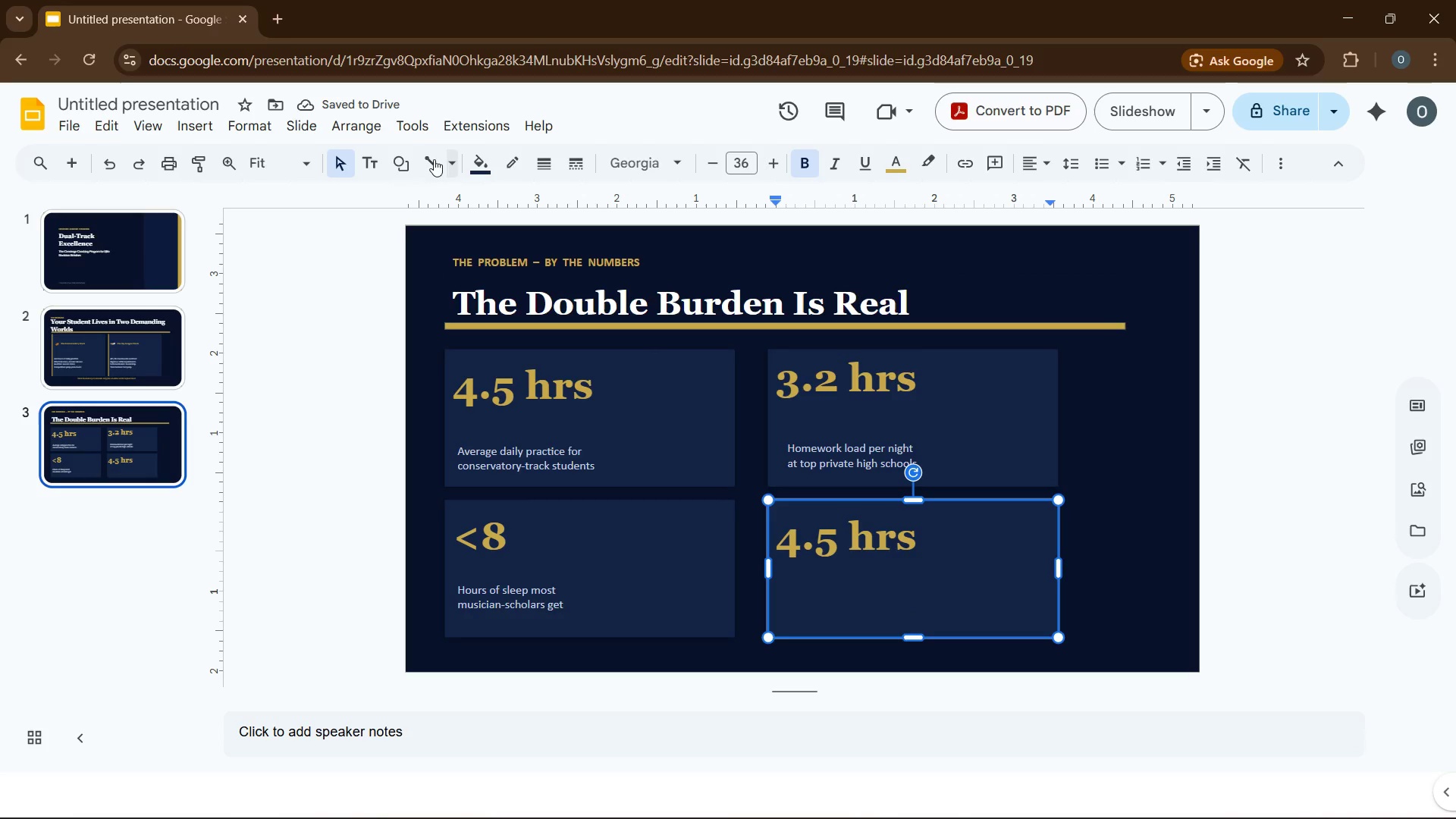 
left_click([199, 125])
 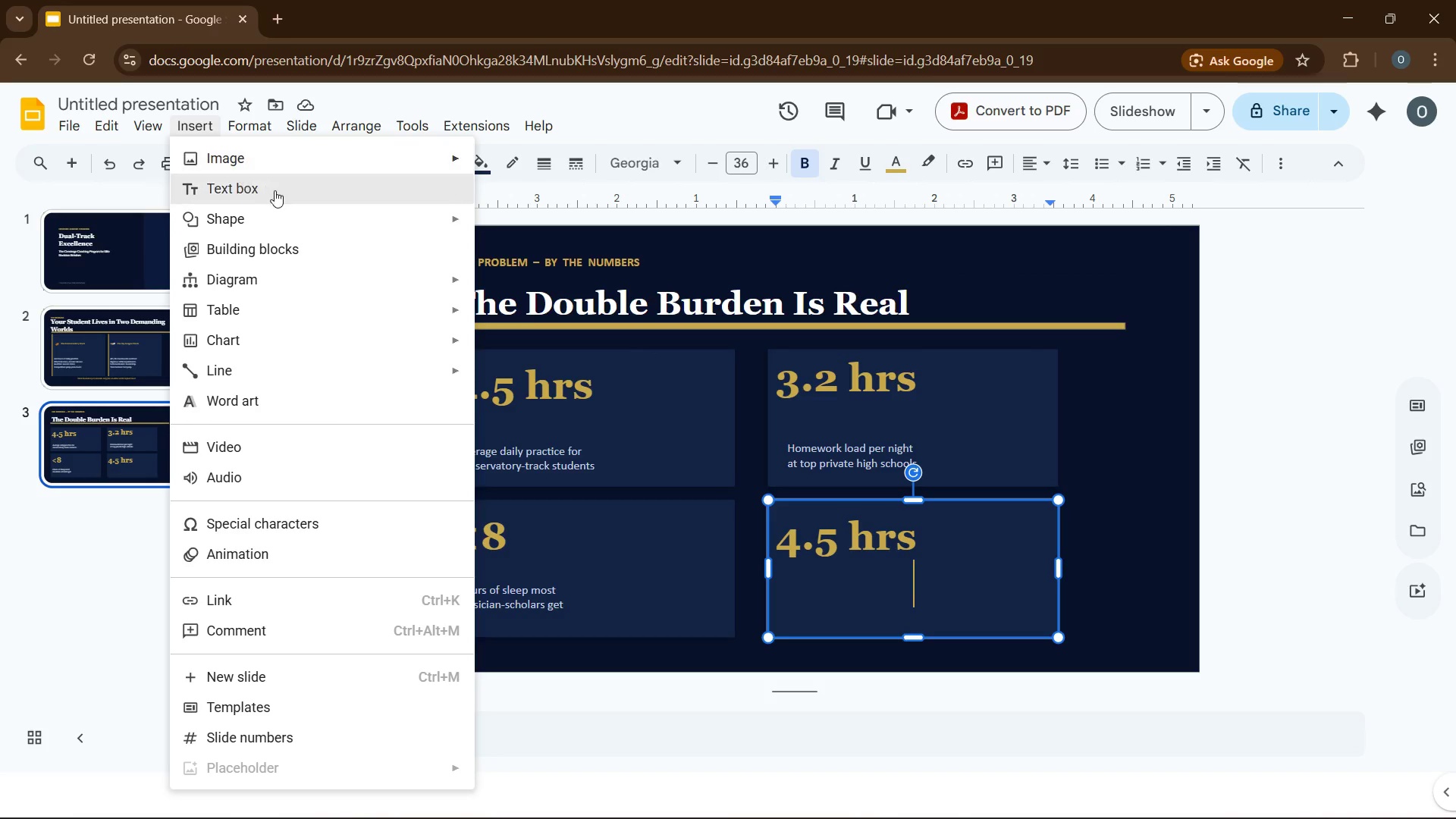 
left_click([280, 193])
 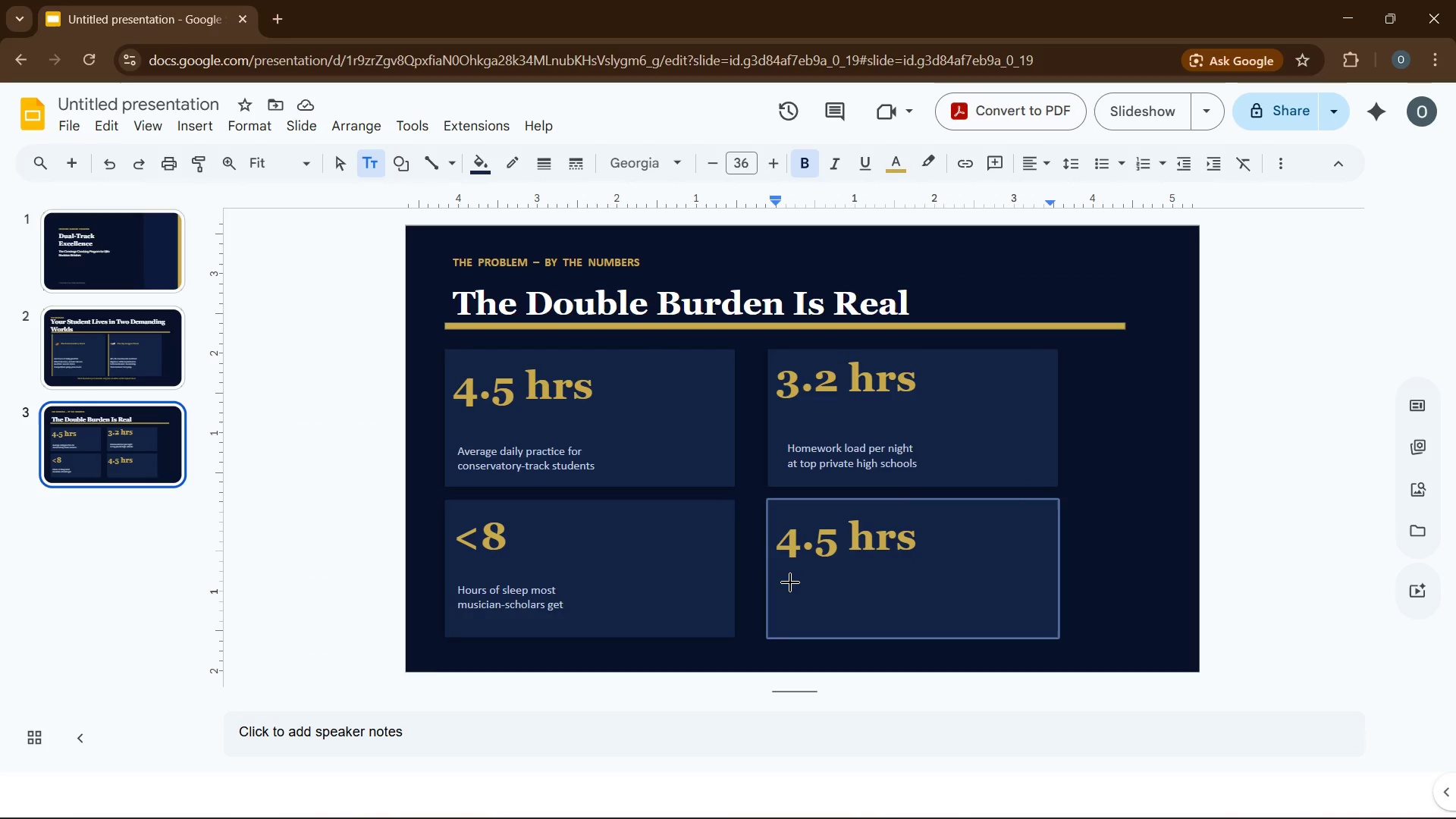 
left_click_drag(start_coordinate=[788, 581], to_coordinate=[1004, 625])
 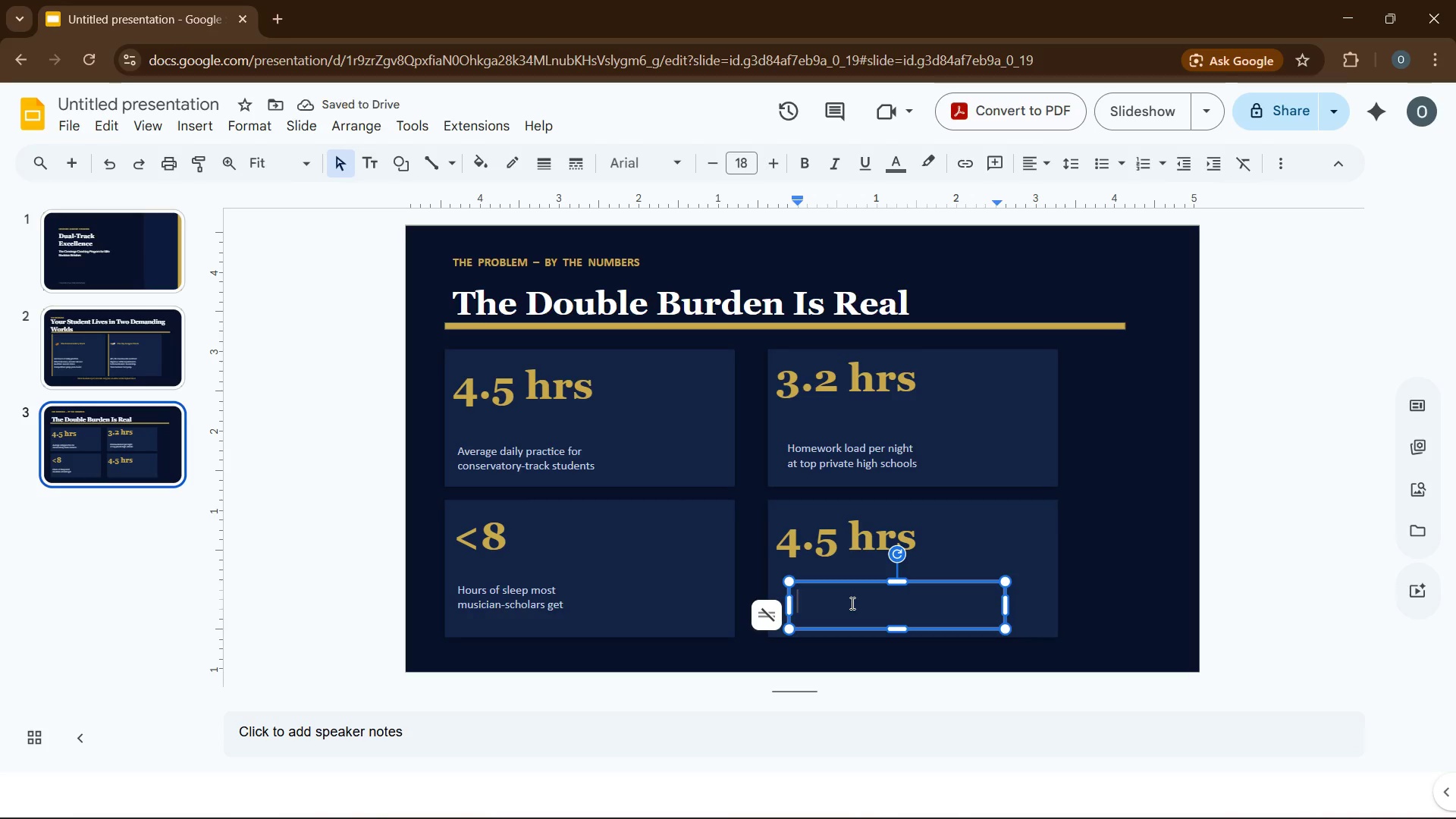 
type(Report burnout before senior year auditions)
 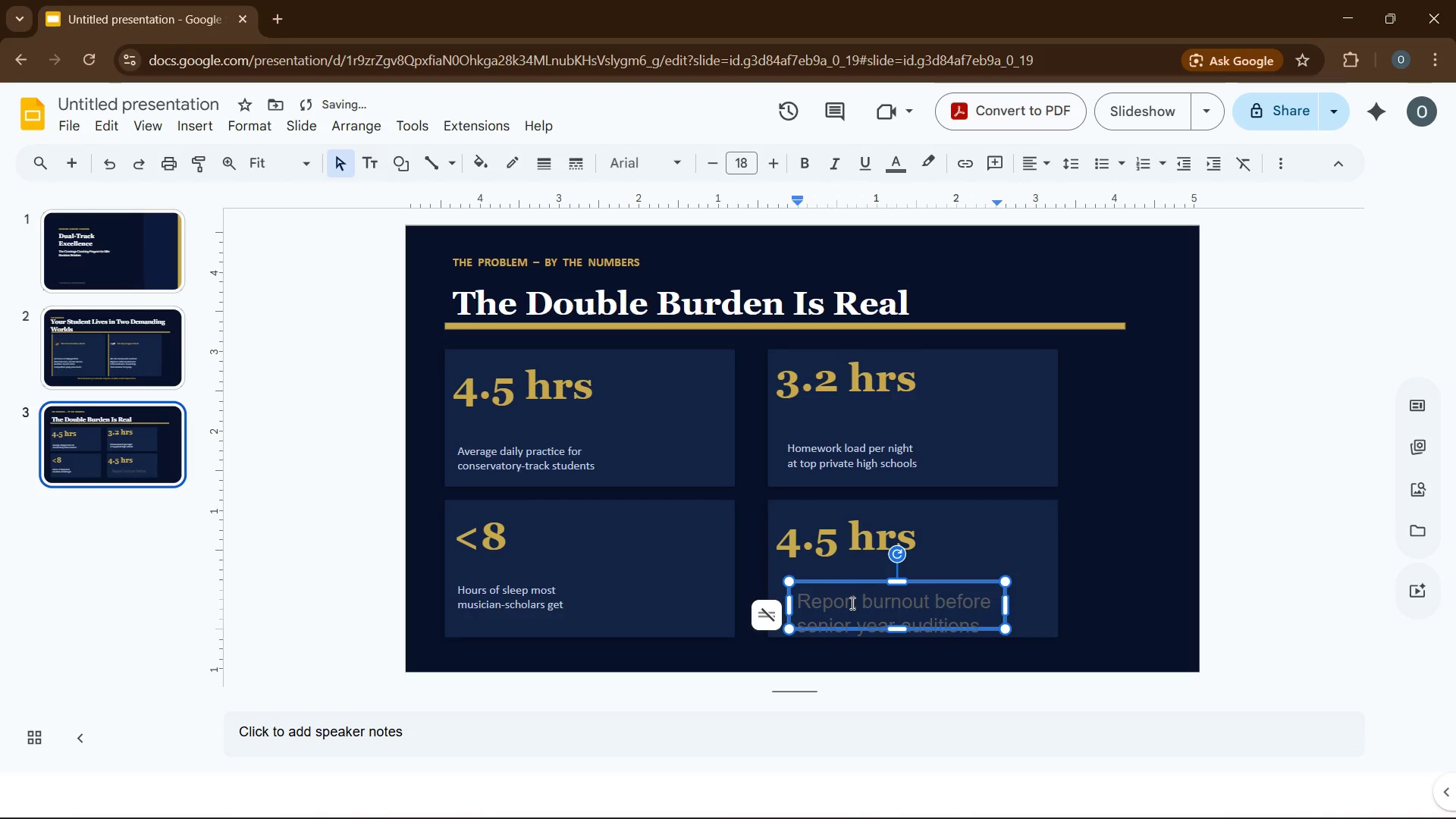 
key(Control+A)
 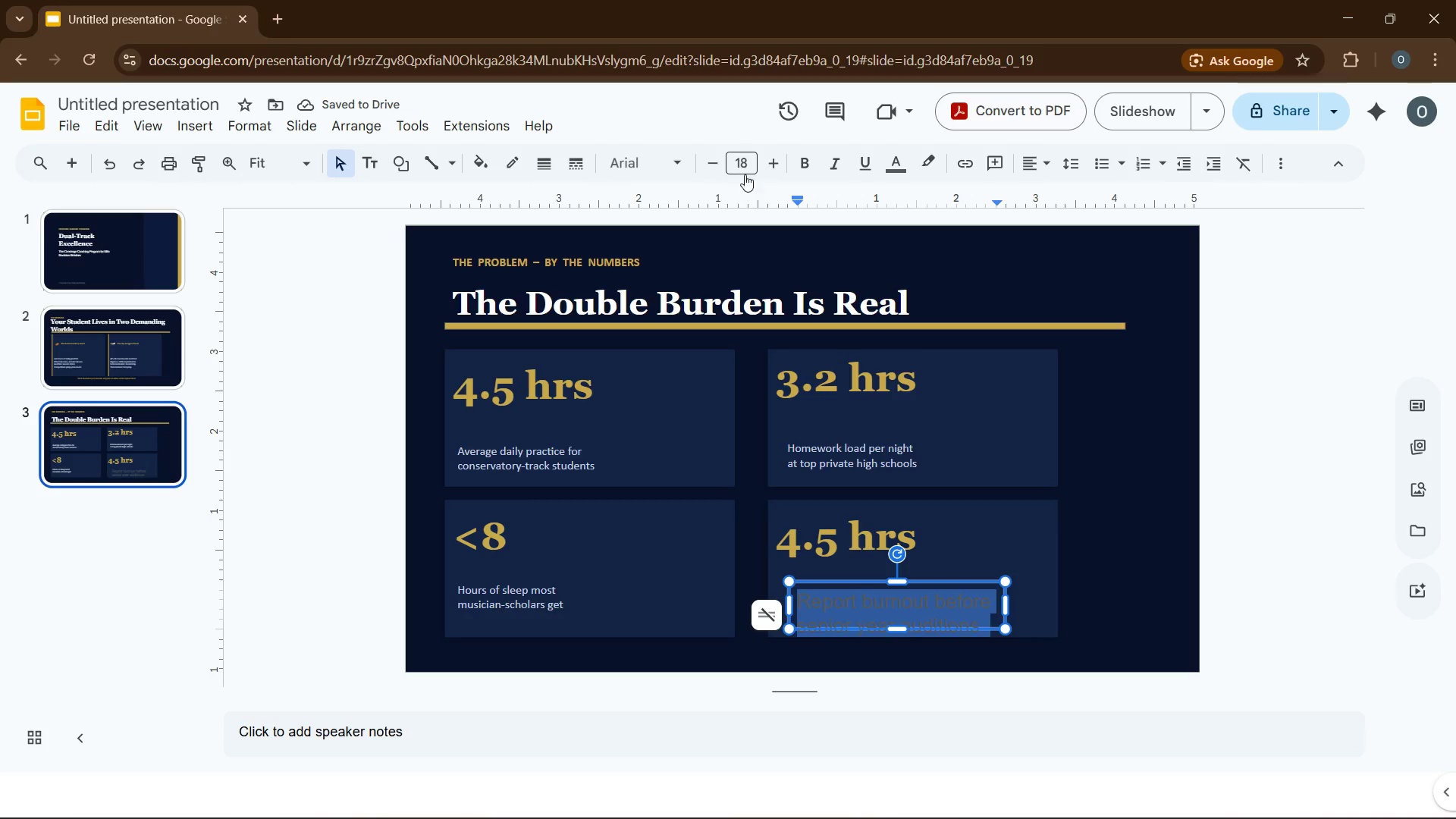 
left_click([742, 164])
 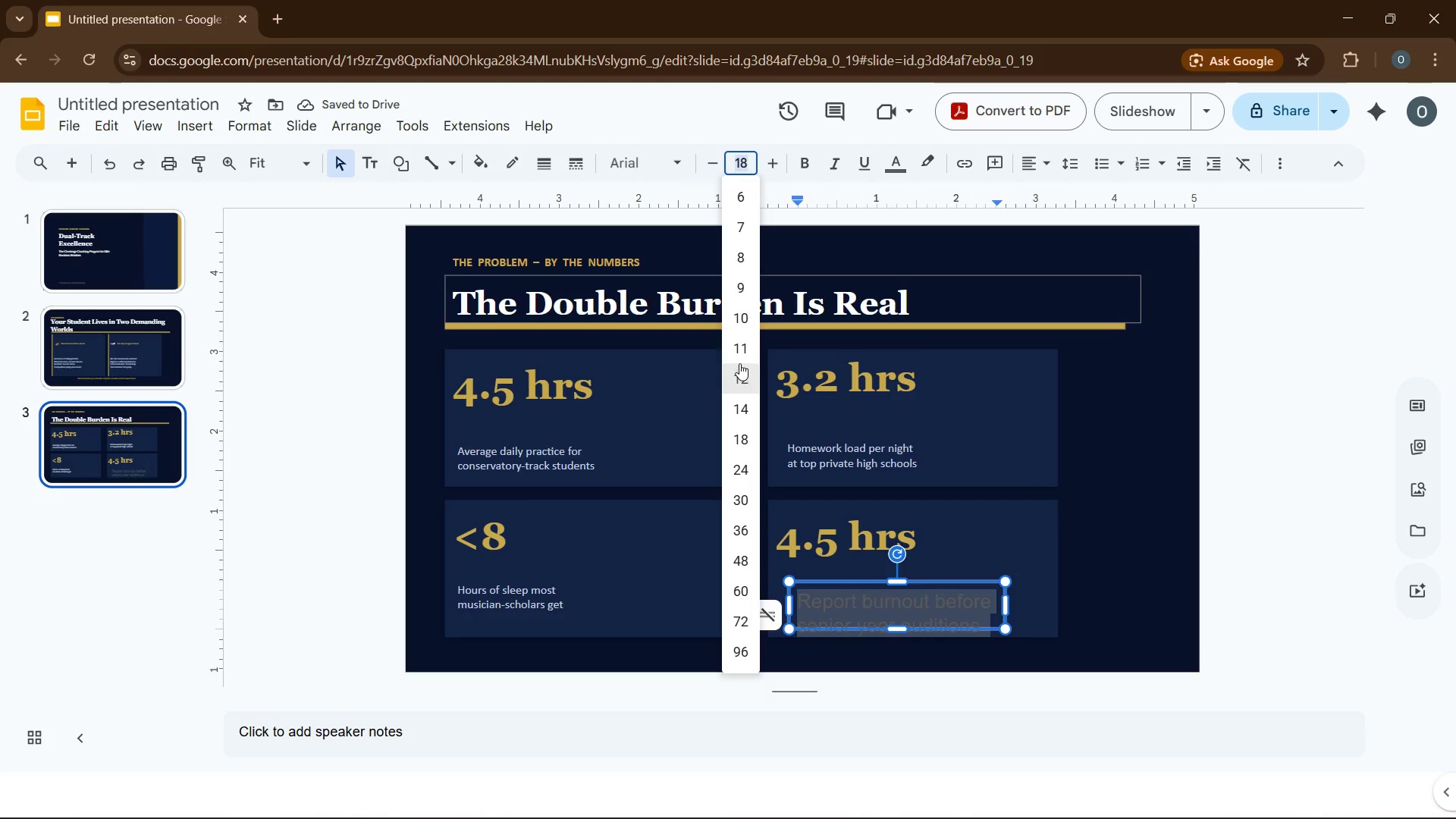 
left_click([739, 350])
 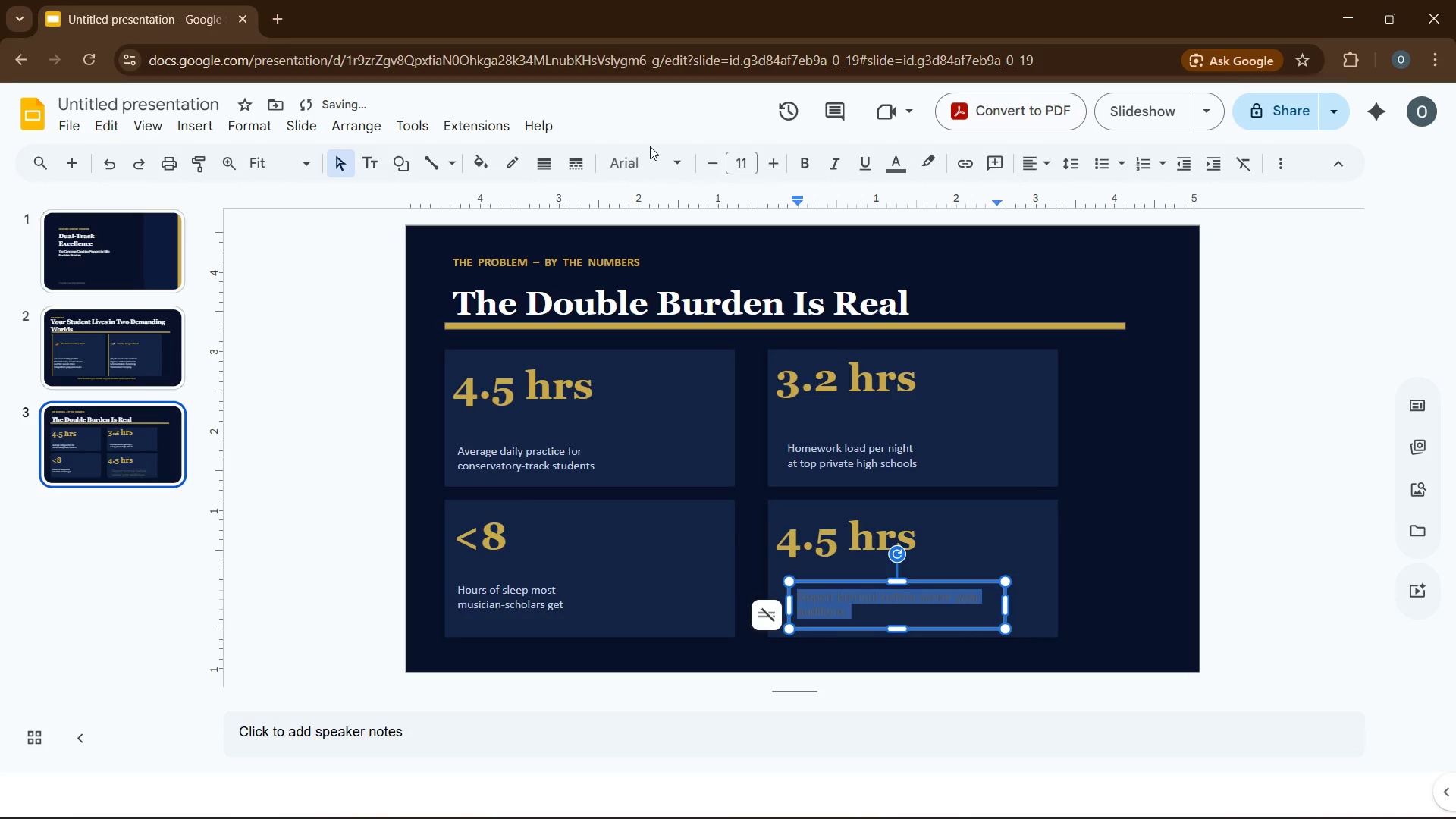 
left_click([643, 164])
 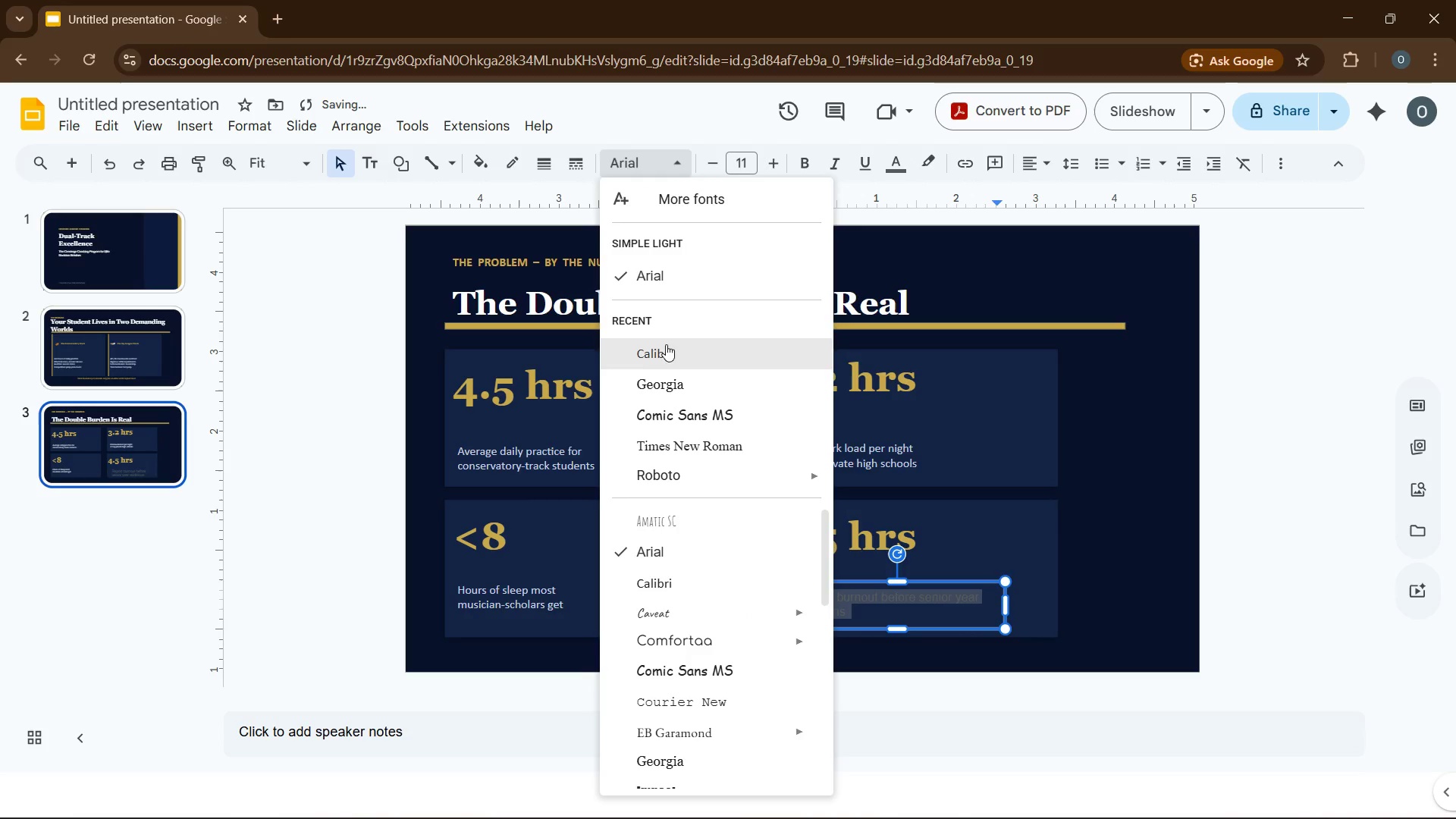 
left_click([667, 349])
 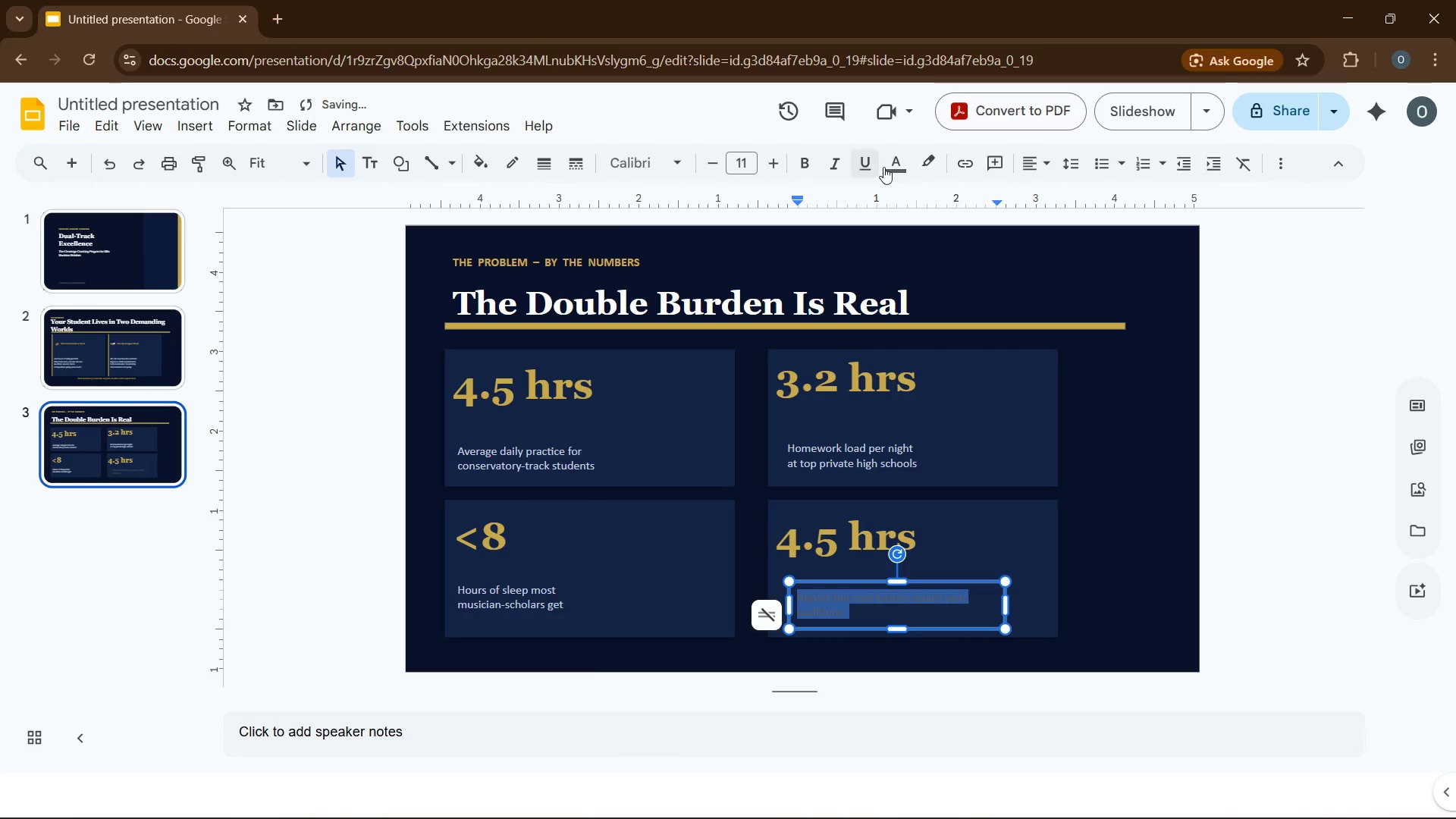 
left_click([892, 168])
 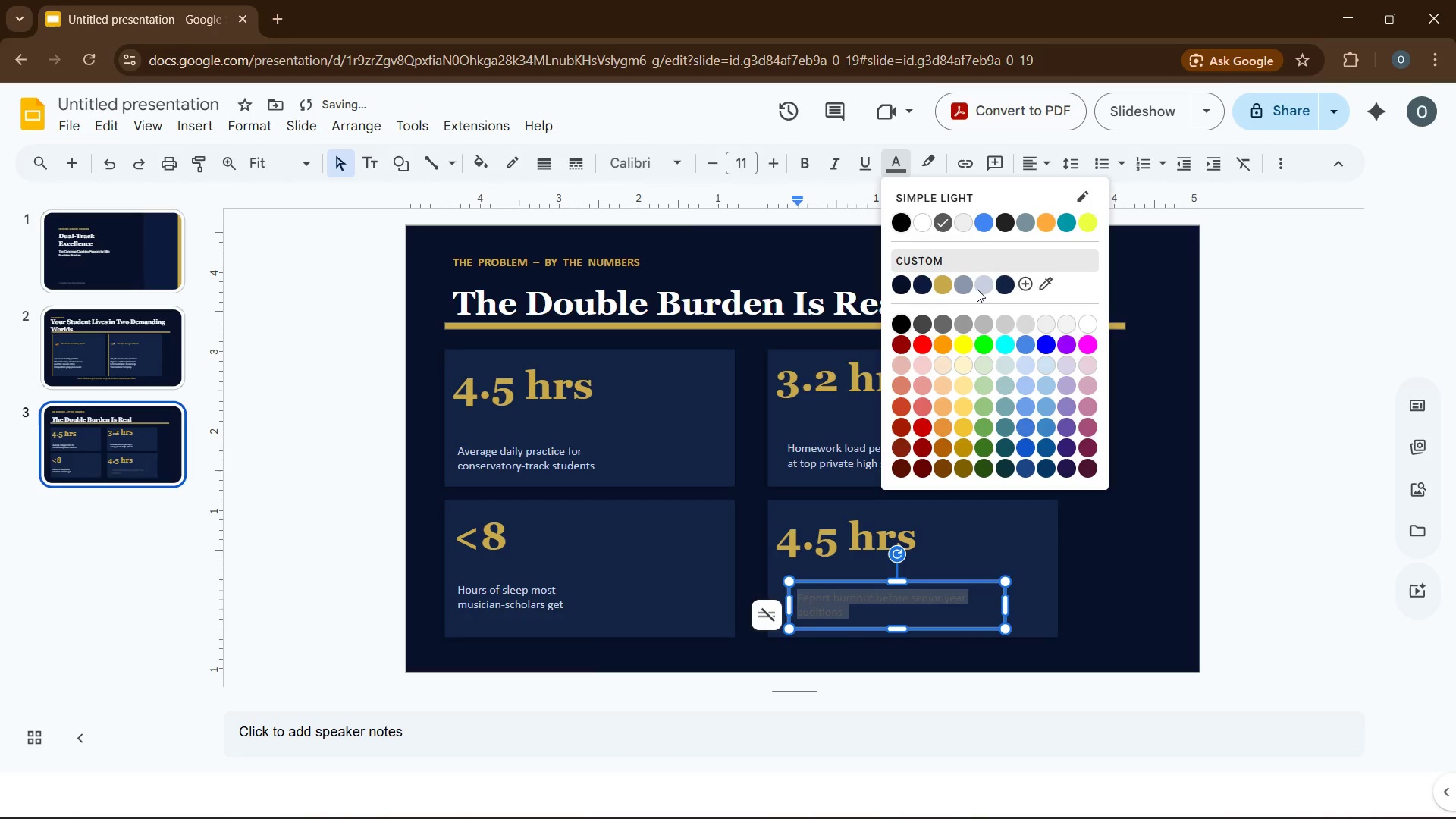 
left_click([980, 289])
 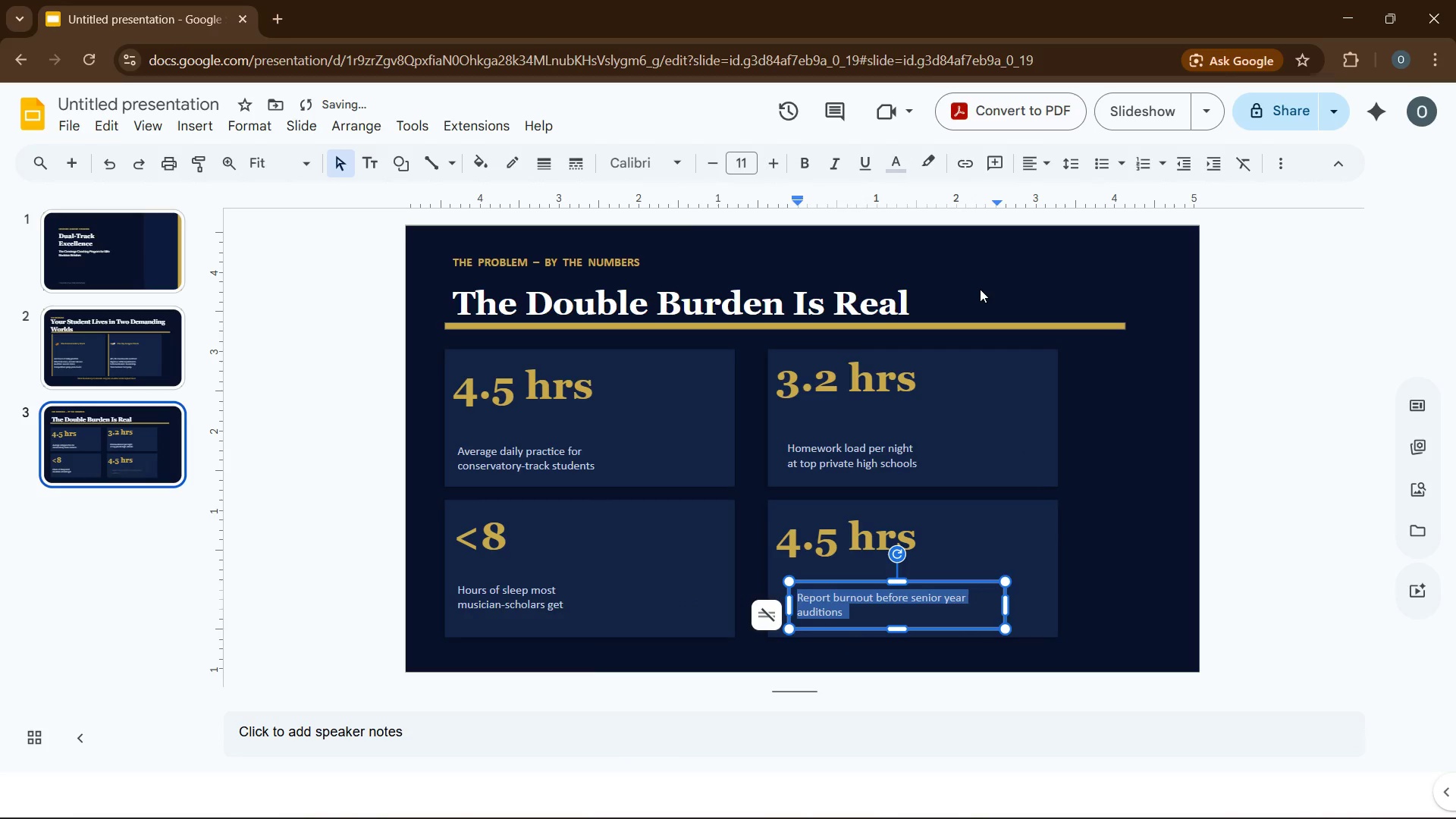 
mouse_move([906, 169])
 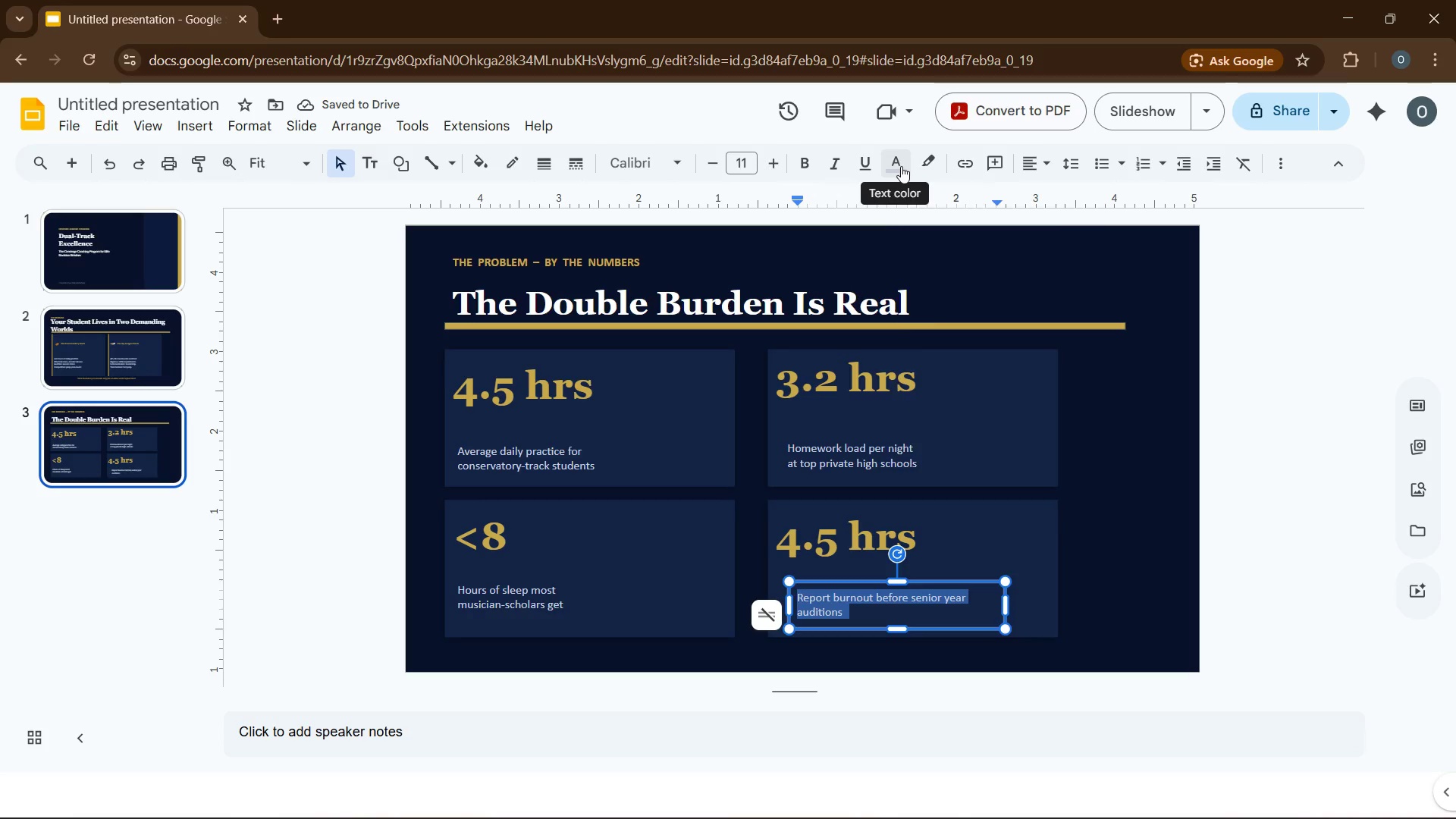 
left_click([901, 166])
 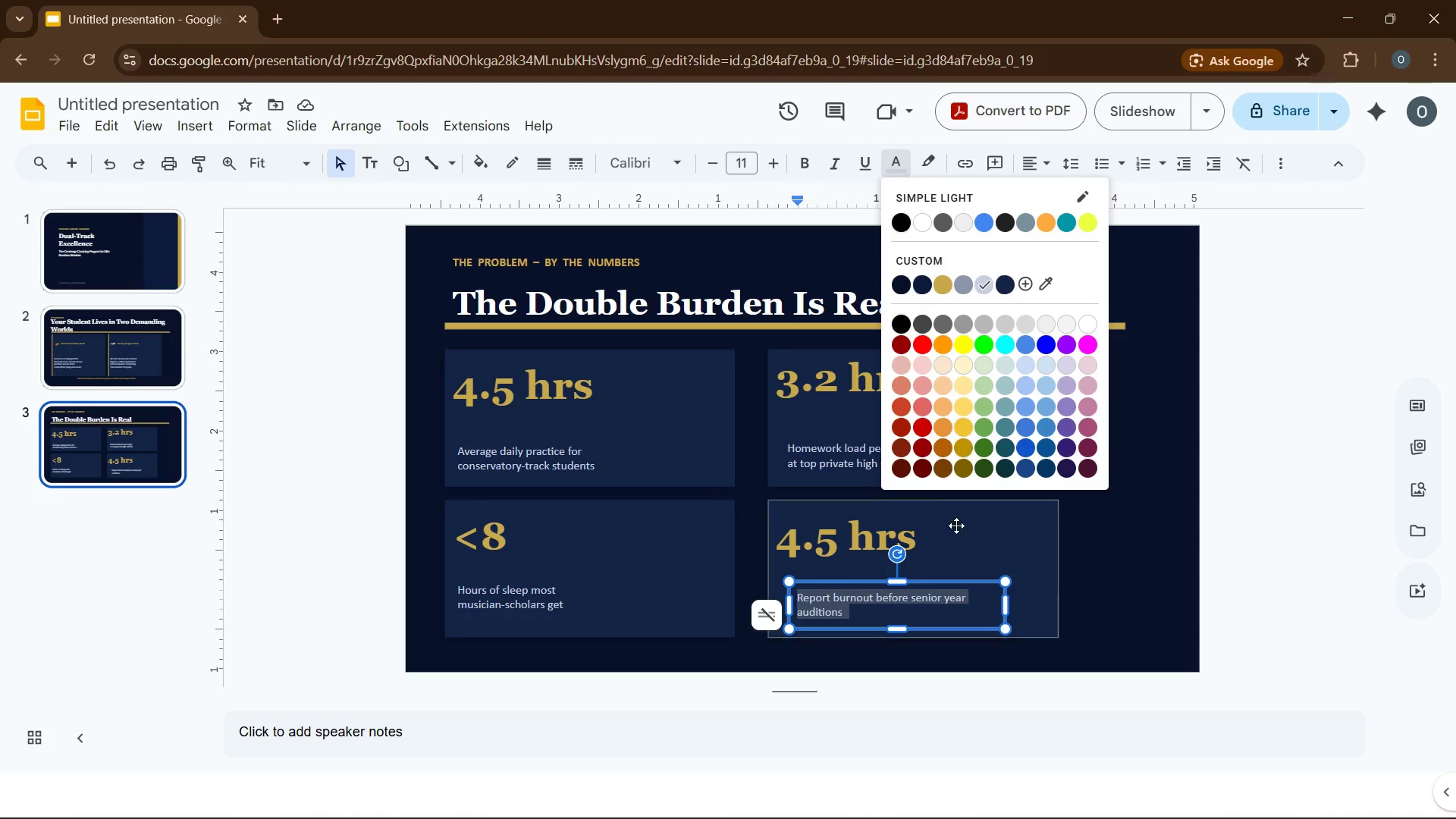 
left_click([972, 552])
 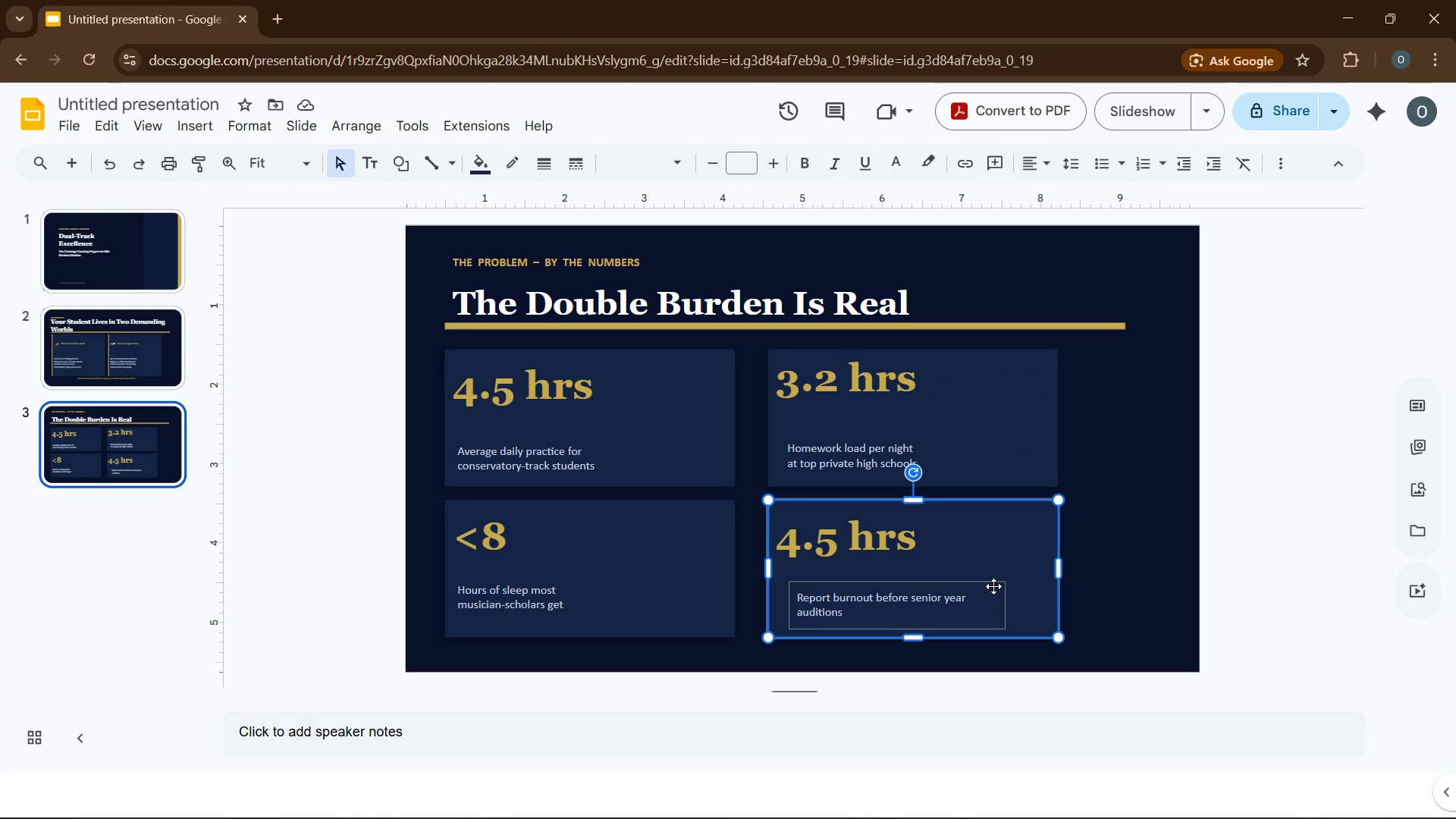 
left_click([817, 542])
 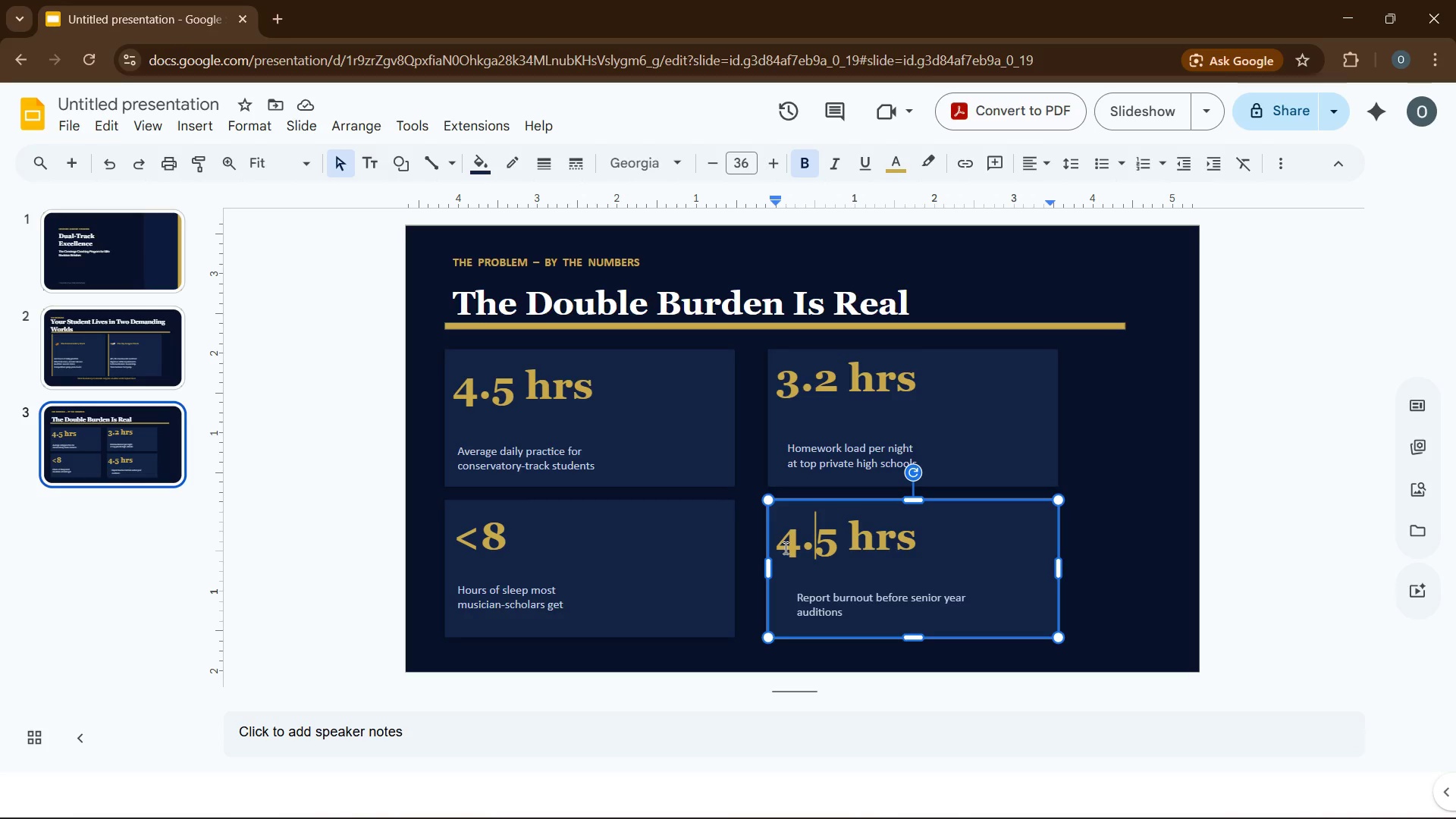 
double_click([784, 548])
 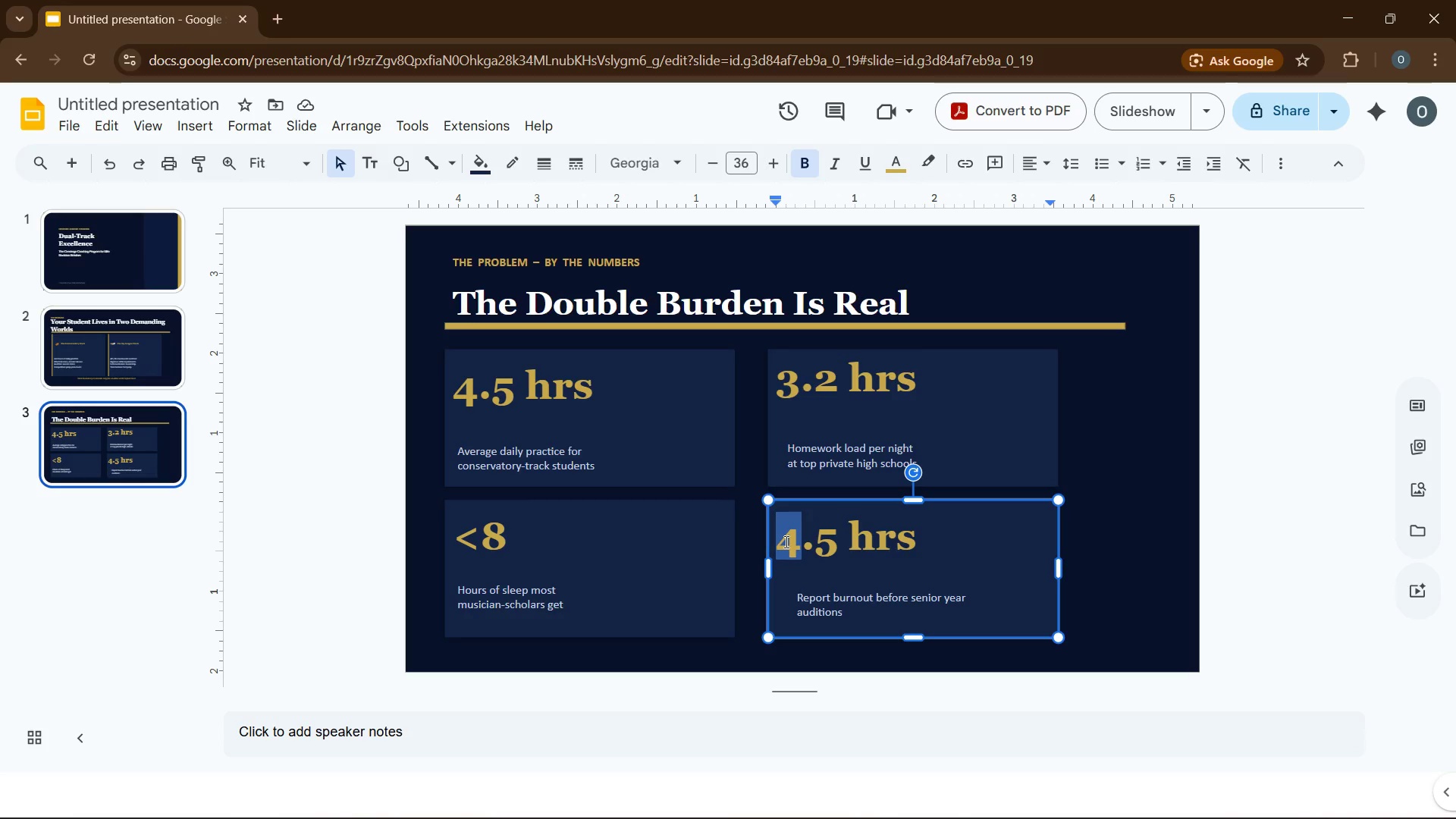 
key(Numpad6)
 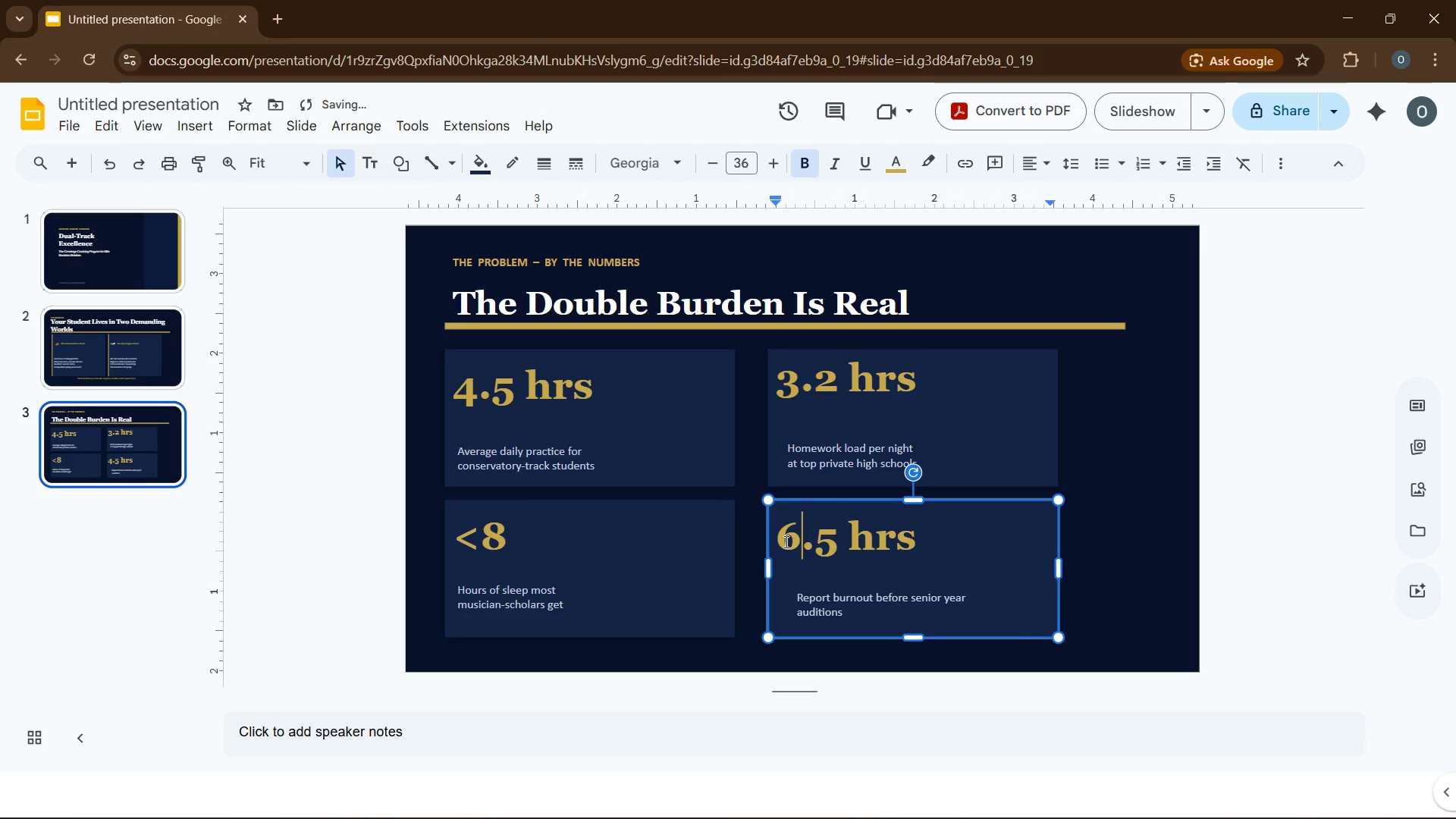 
key(Numpad7)
 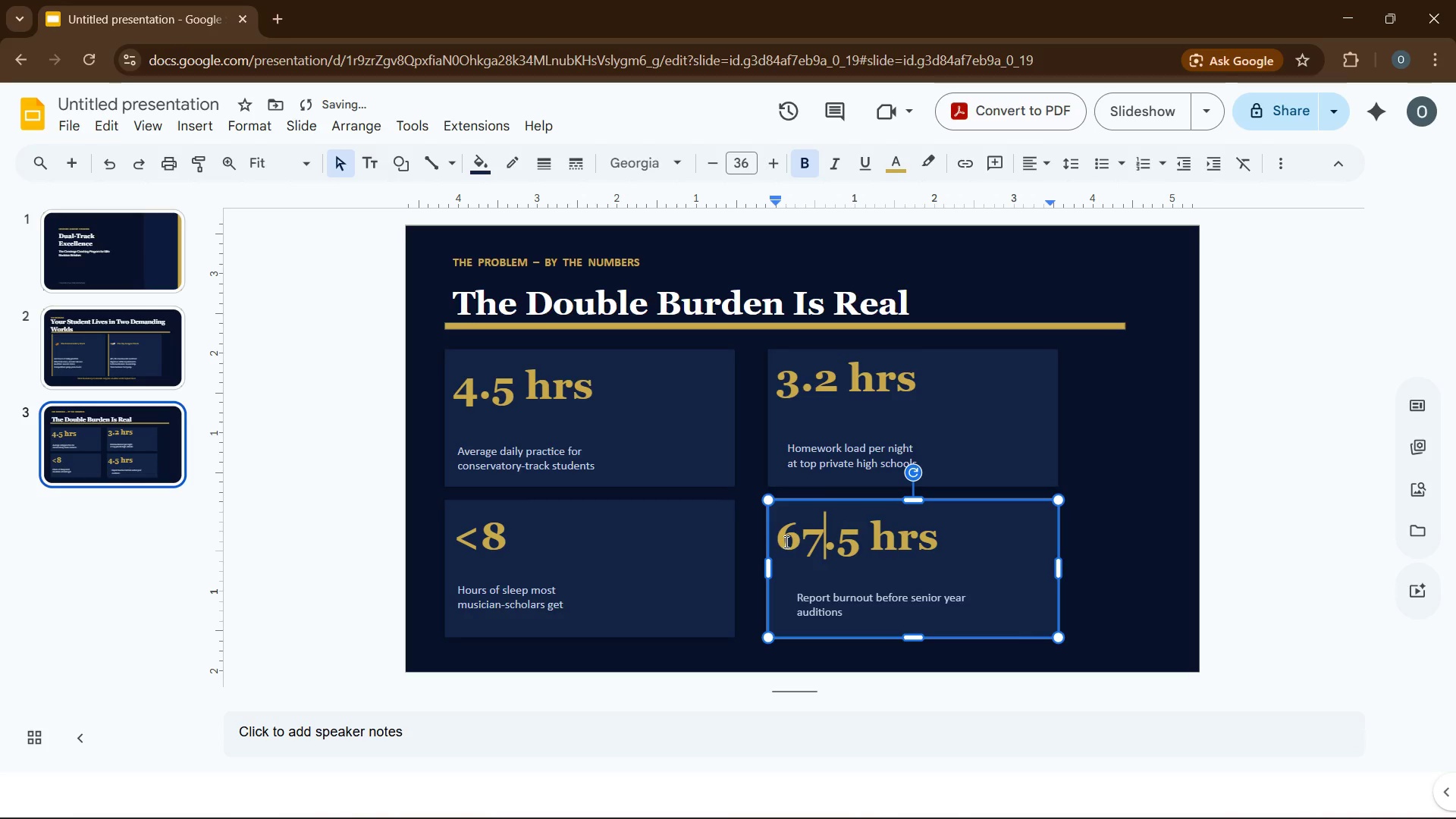 
key(Shift+ShiftLeft)
 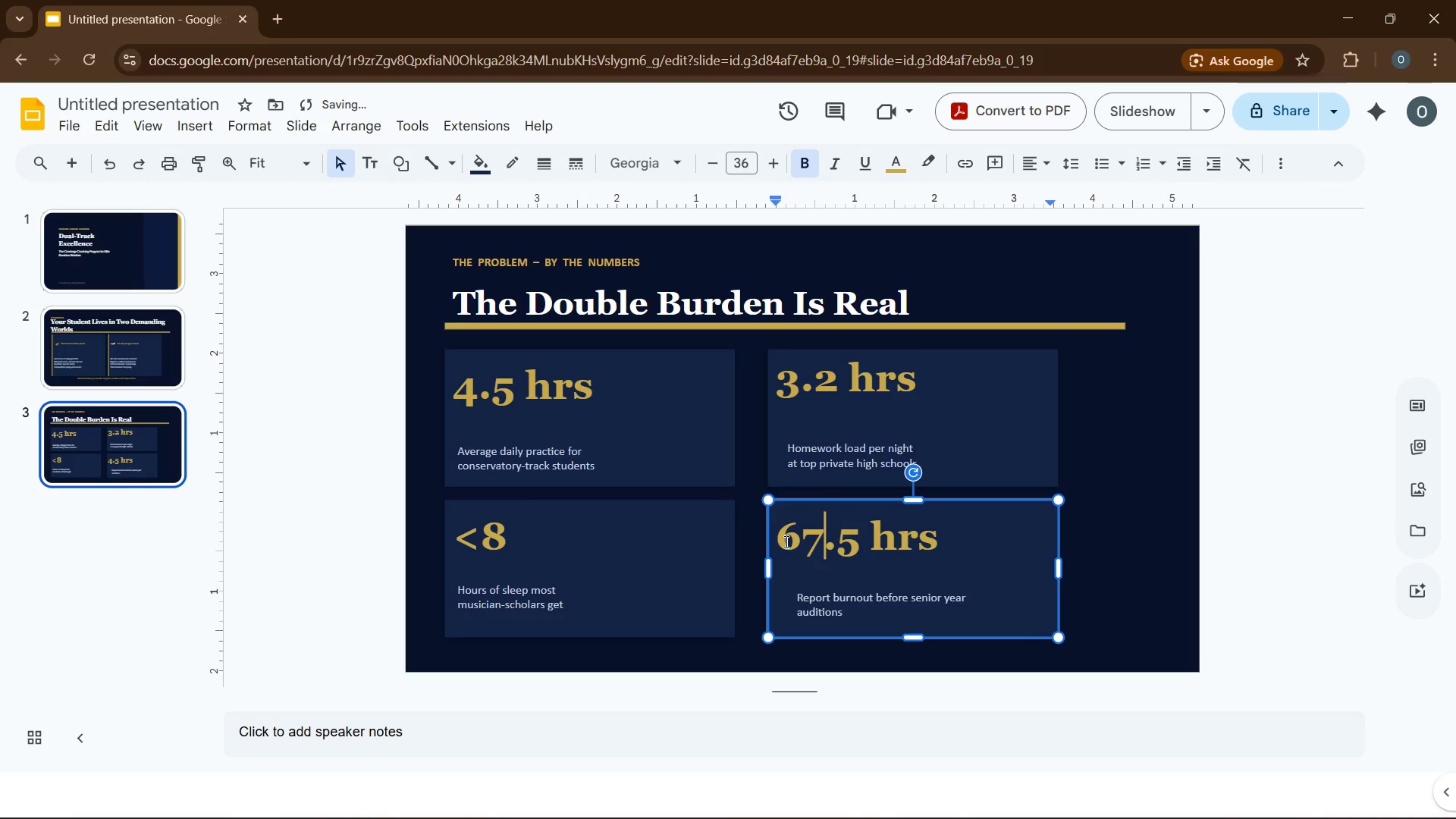 
key(Shift+5)
 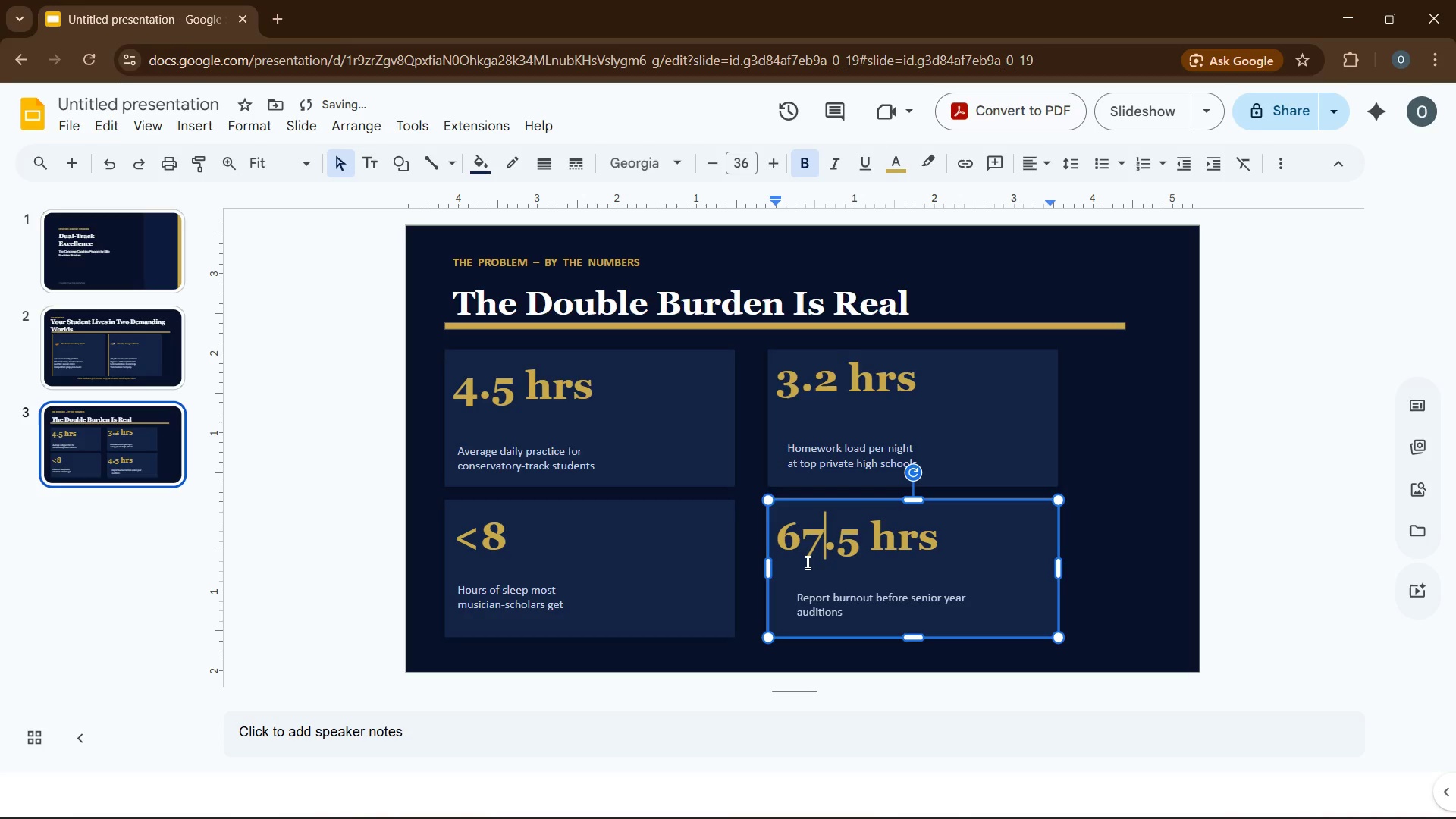 
wait(5.38)
 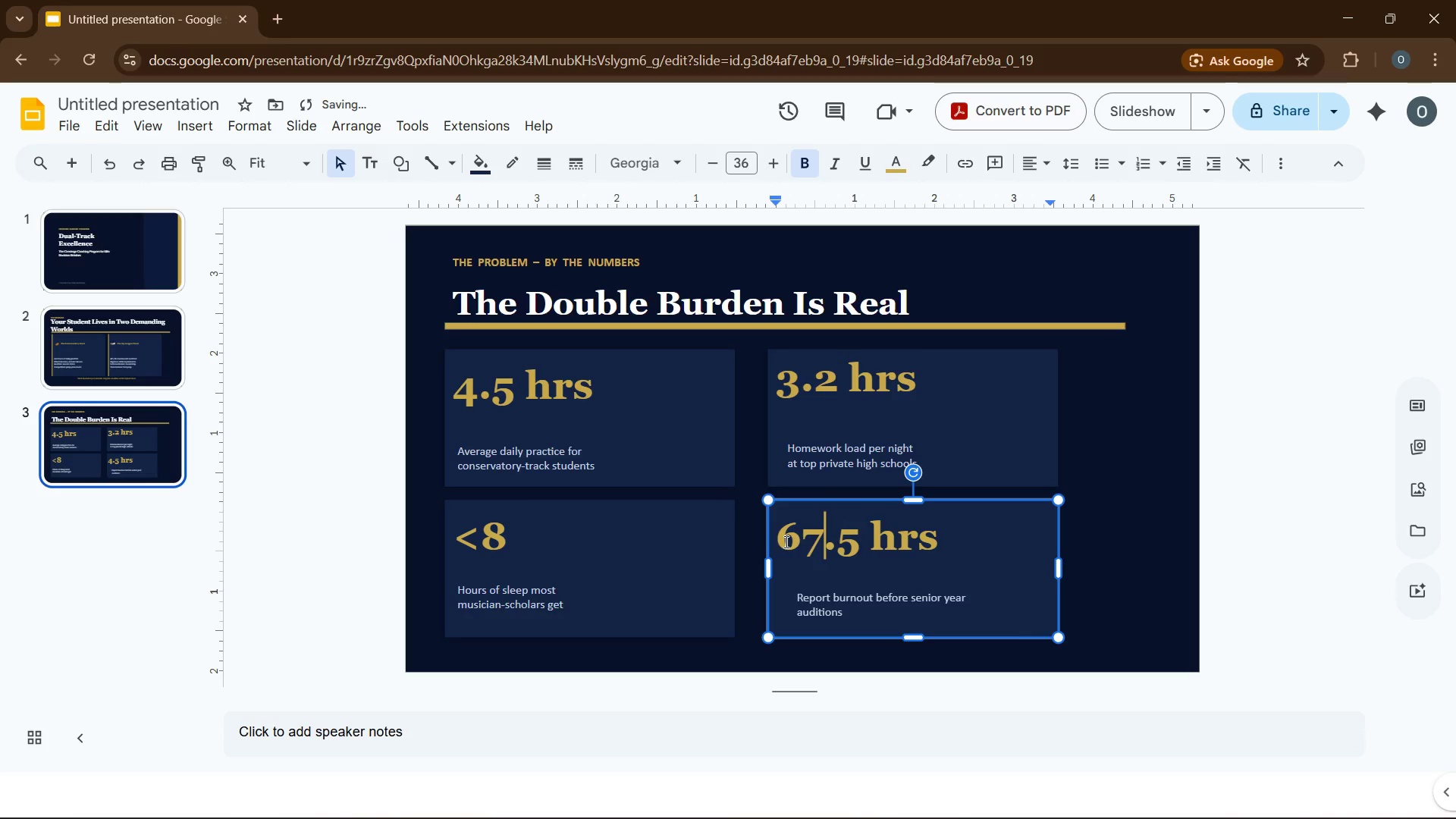 
left_click([977, 551])
 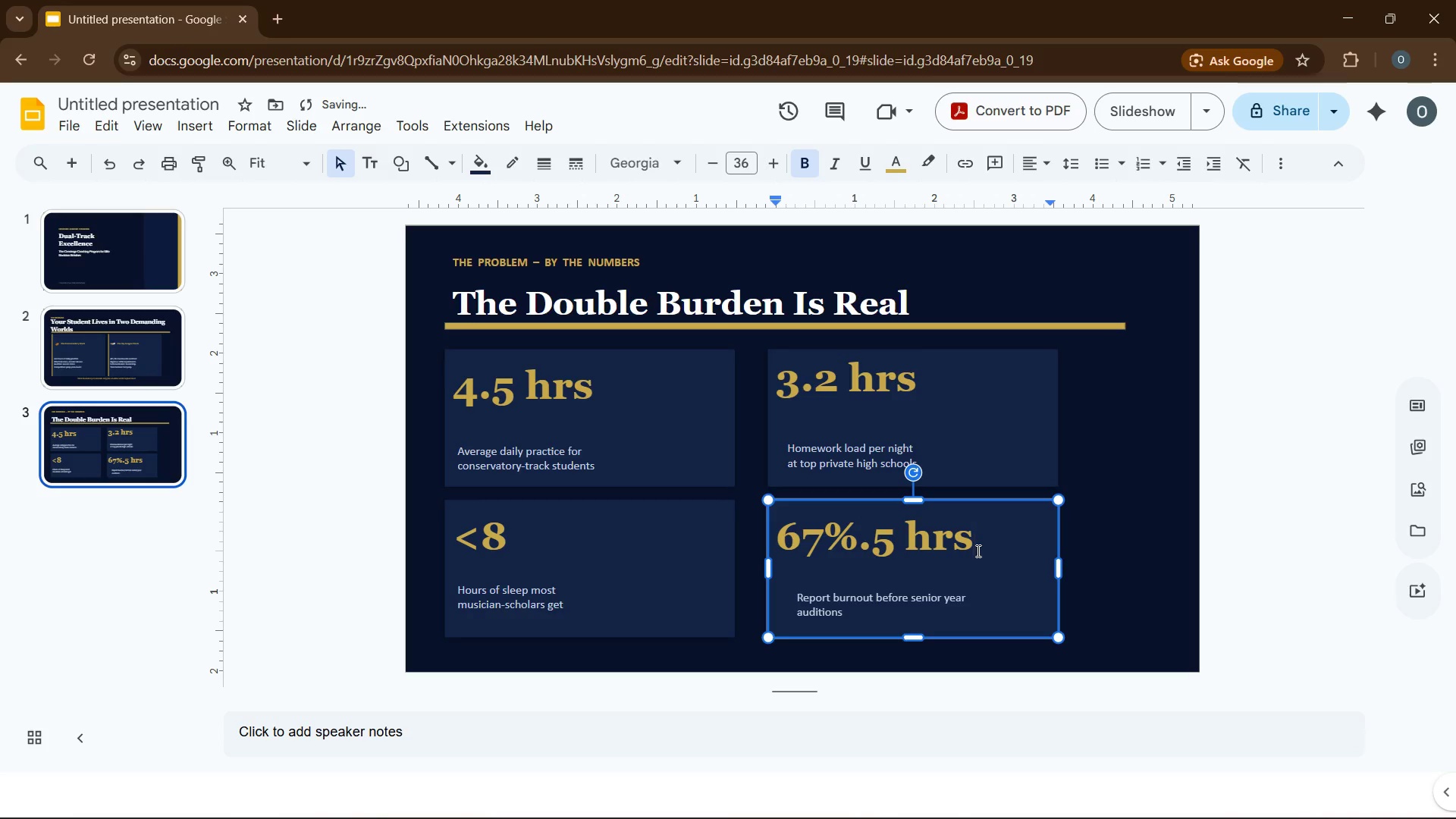 
key(Backspace)
 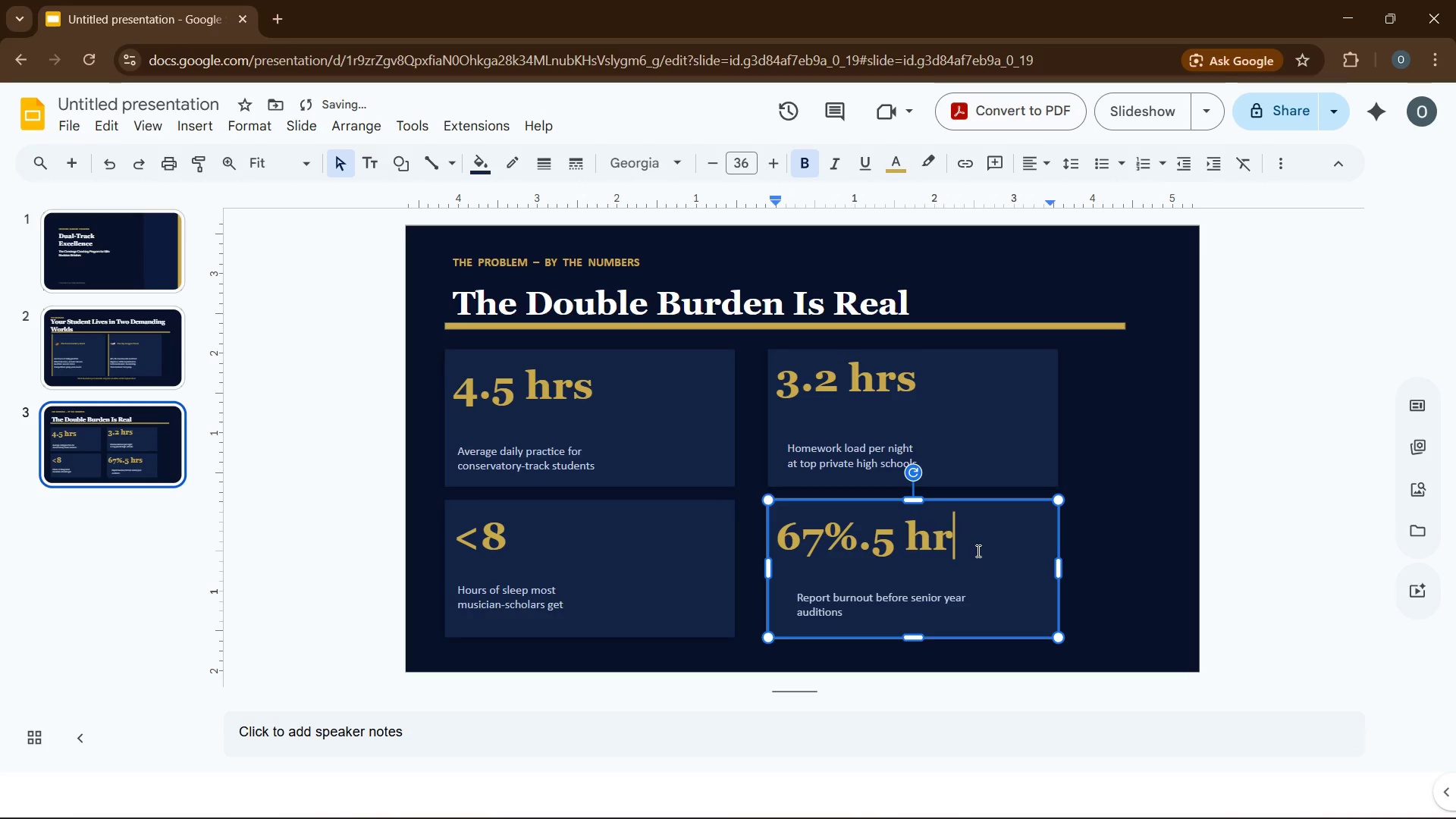 
key(Backspace)
 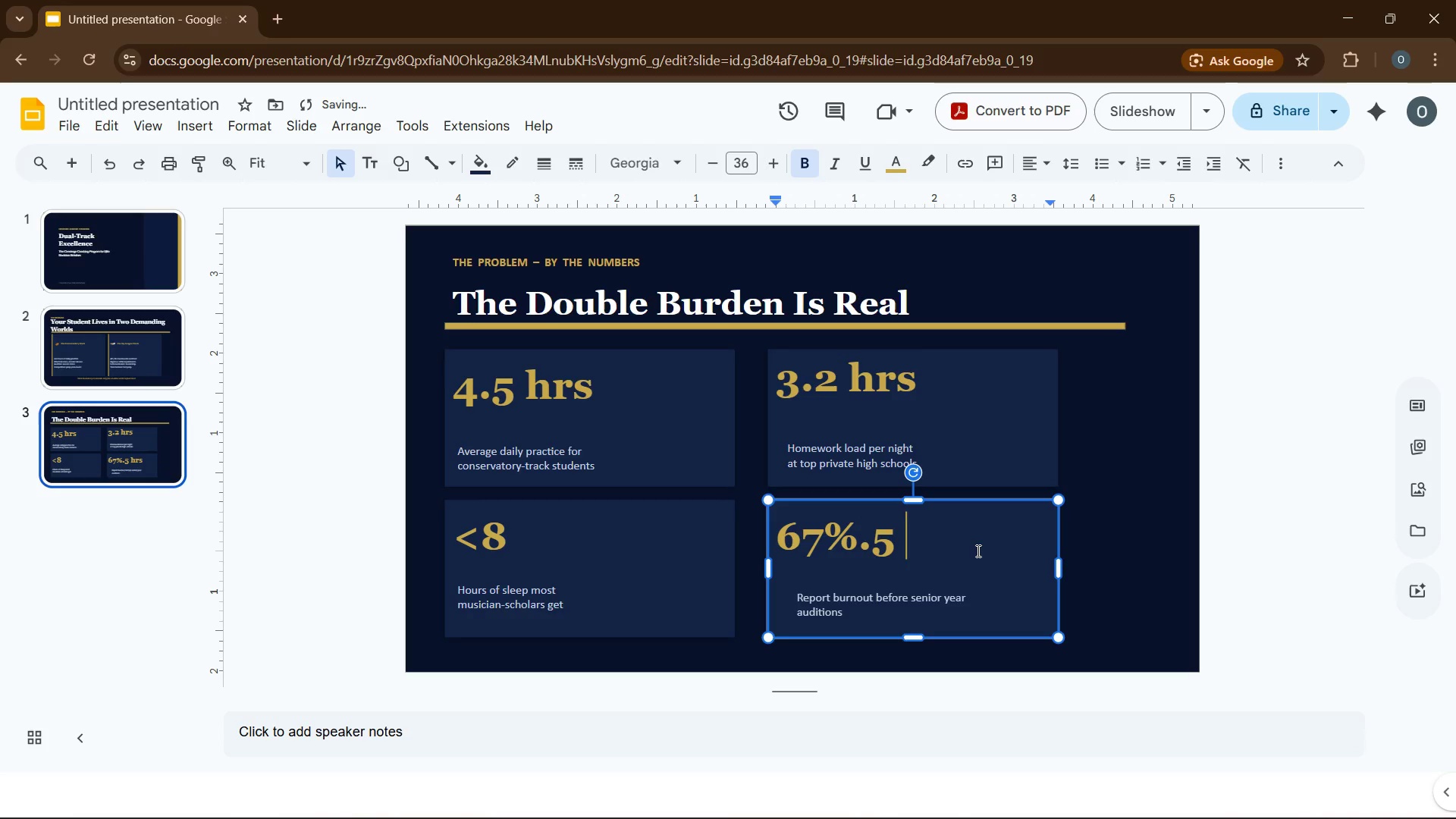 
key(Backspace)
 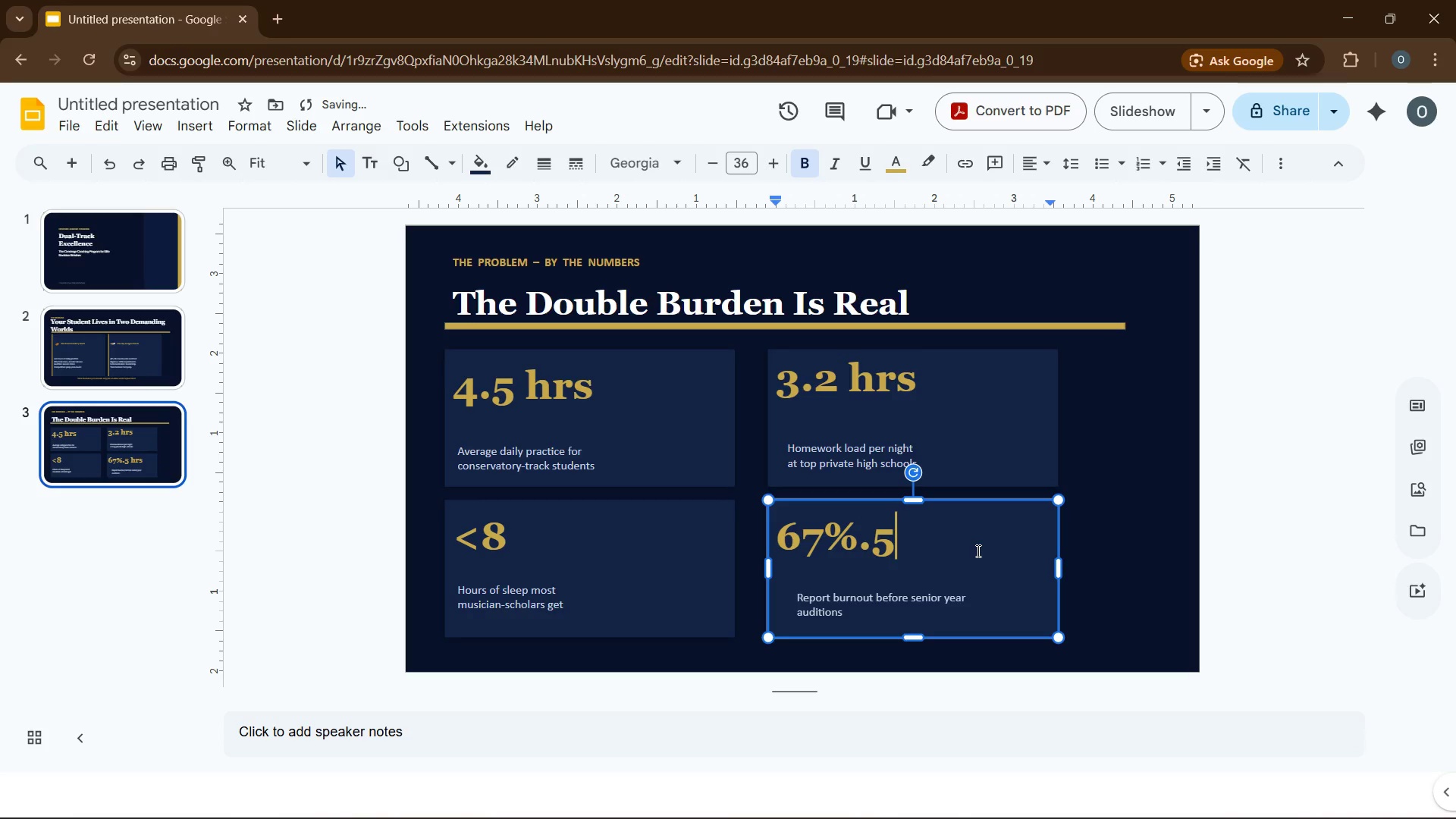 
key(Backspace)
 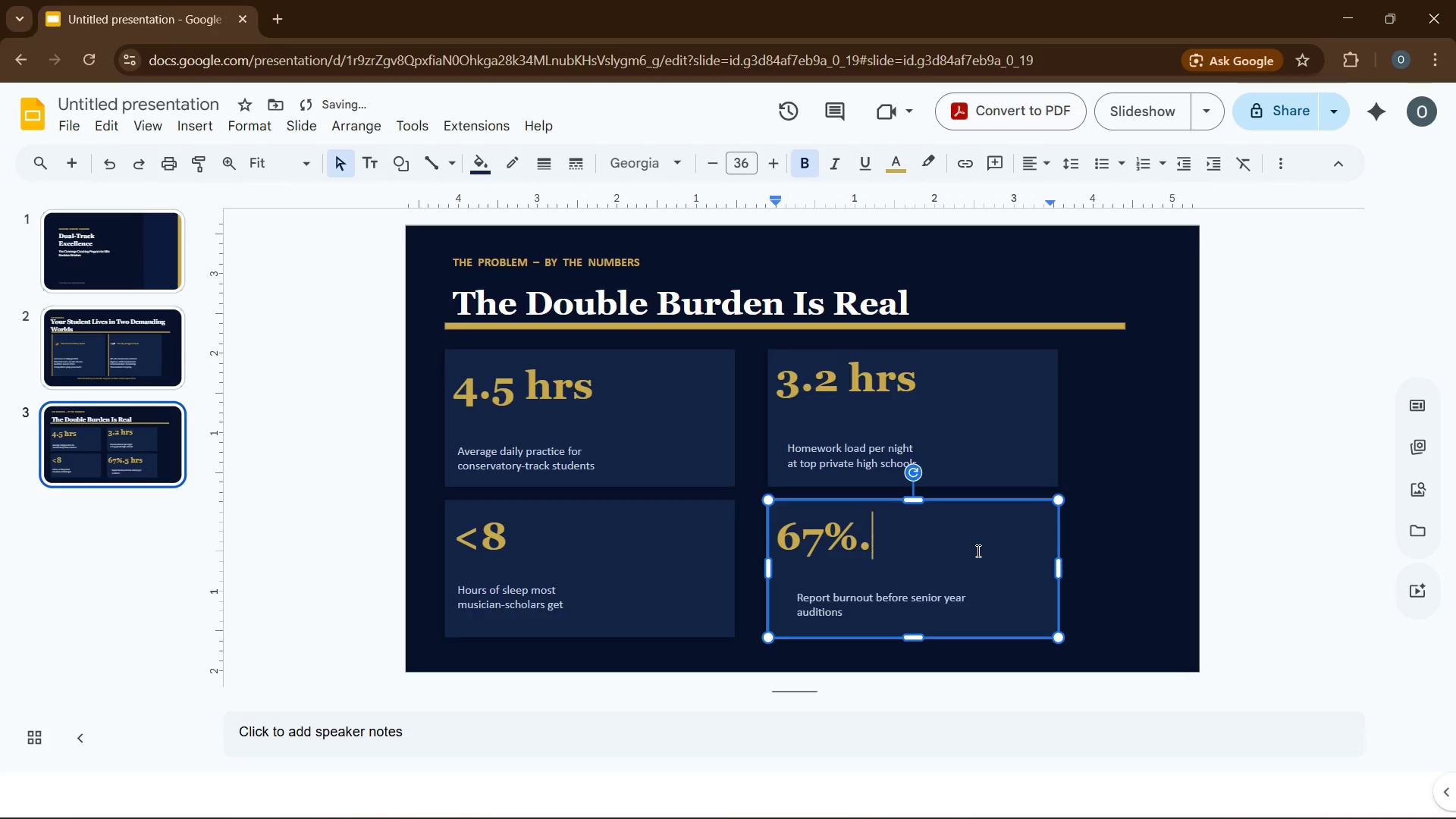 
key(Backspace)
 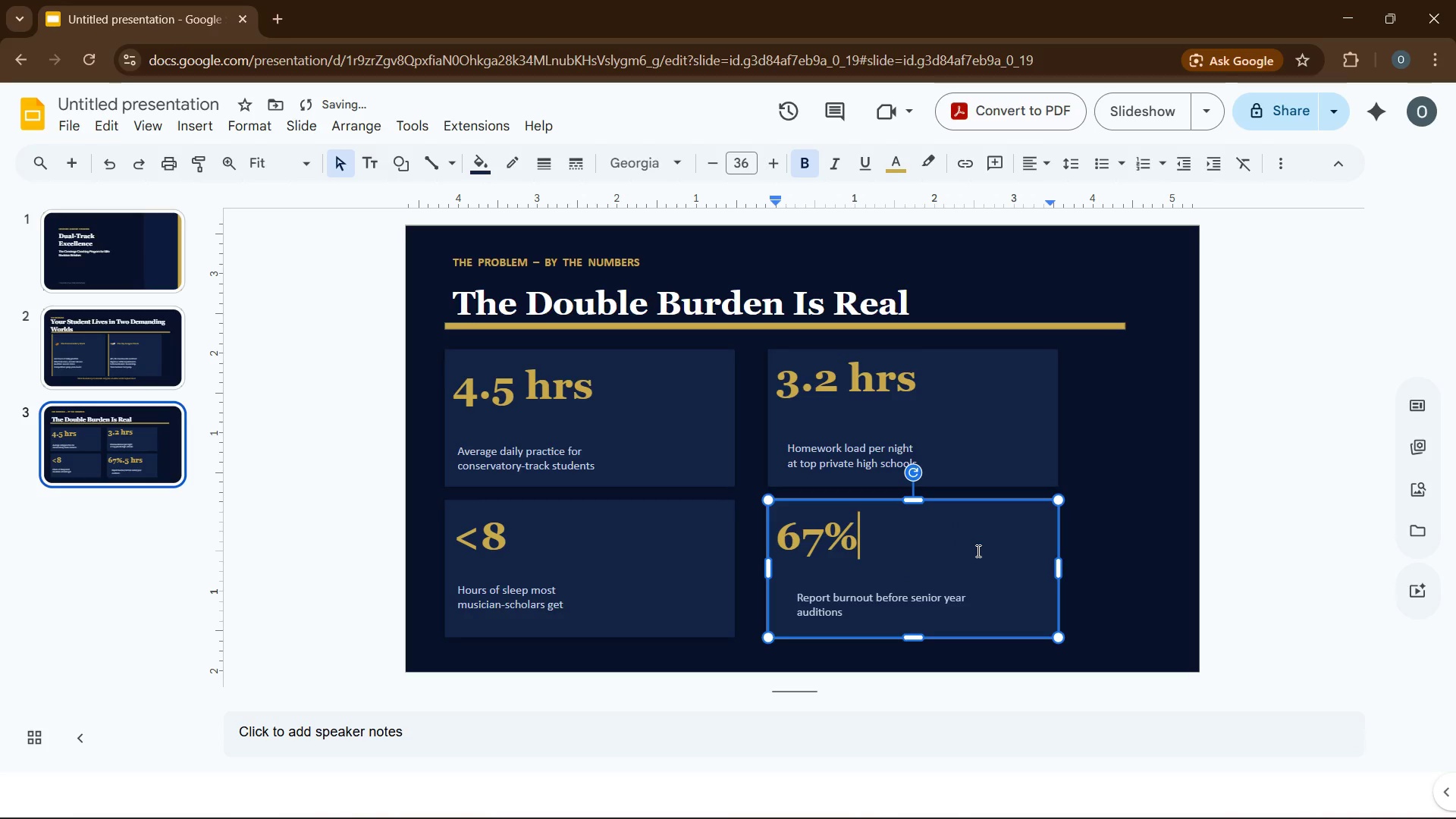 
key(Backspace)
 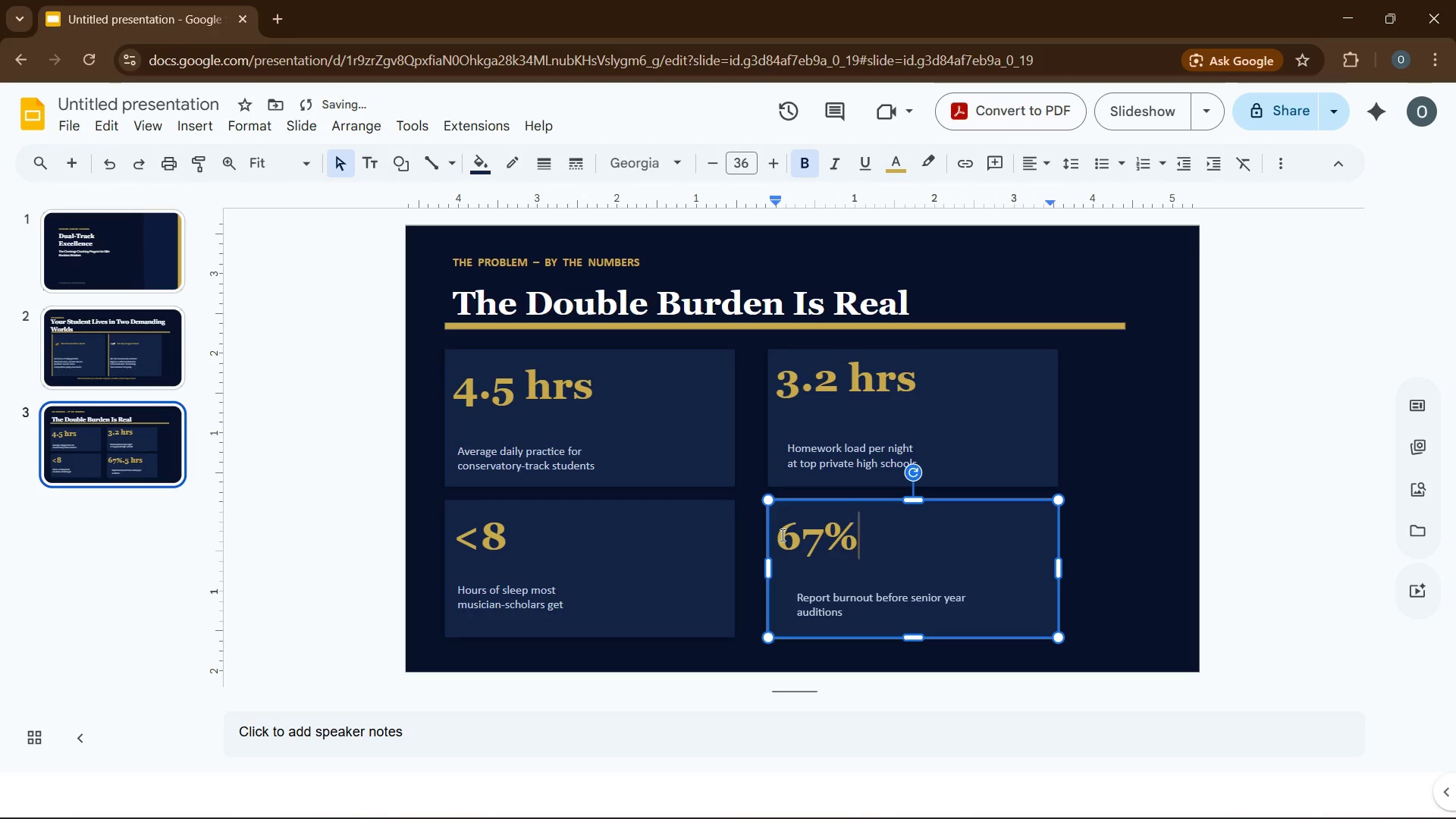 
left_click([781, 535])
 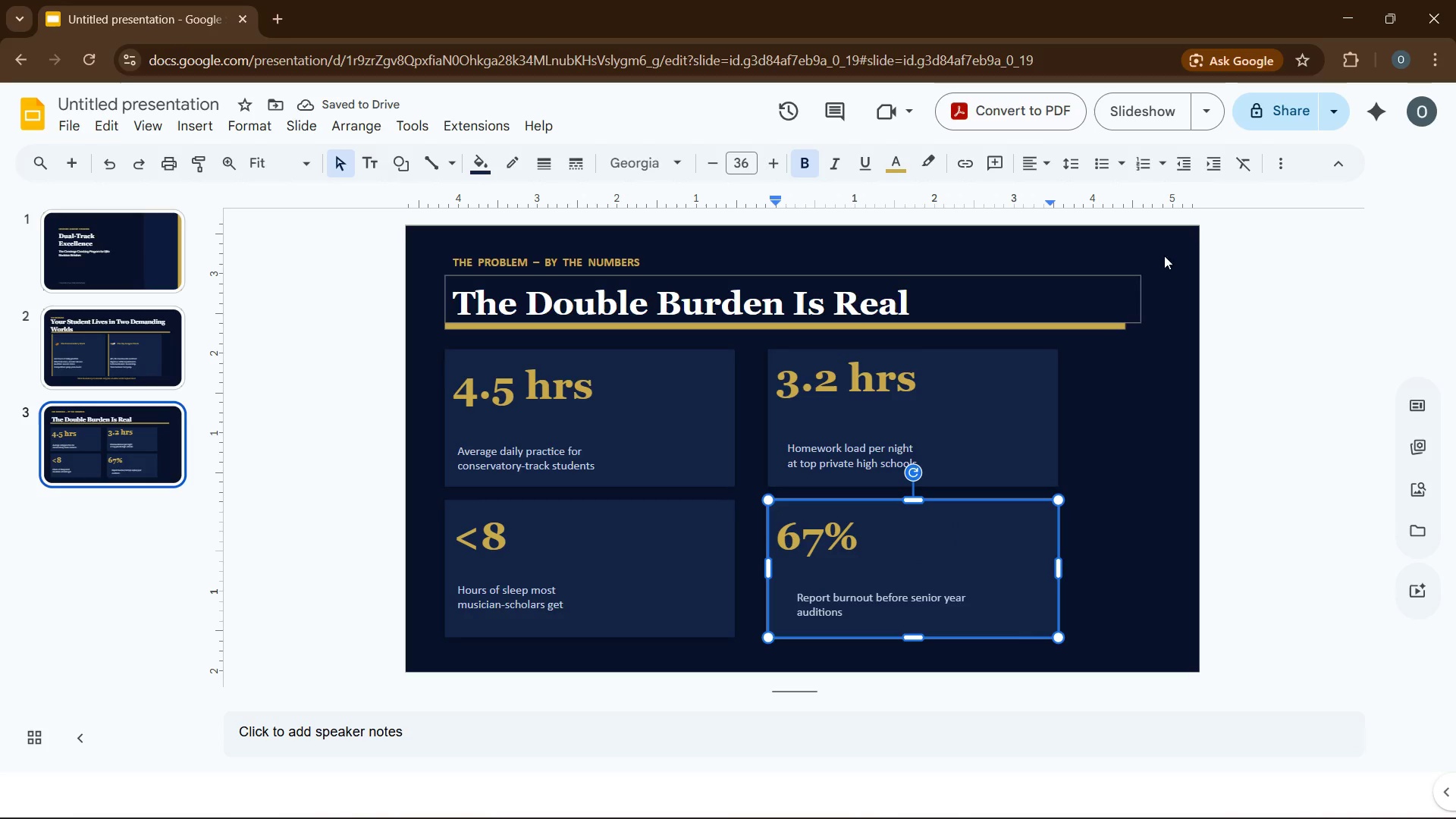 
left_click([1224, 163])
 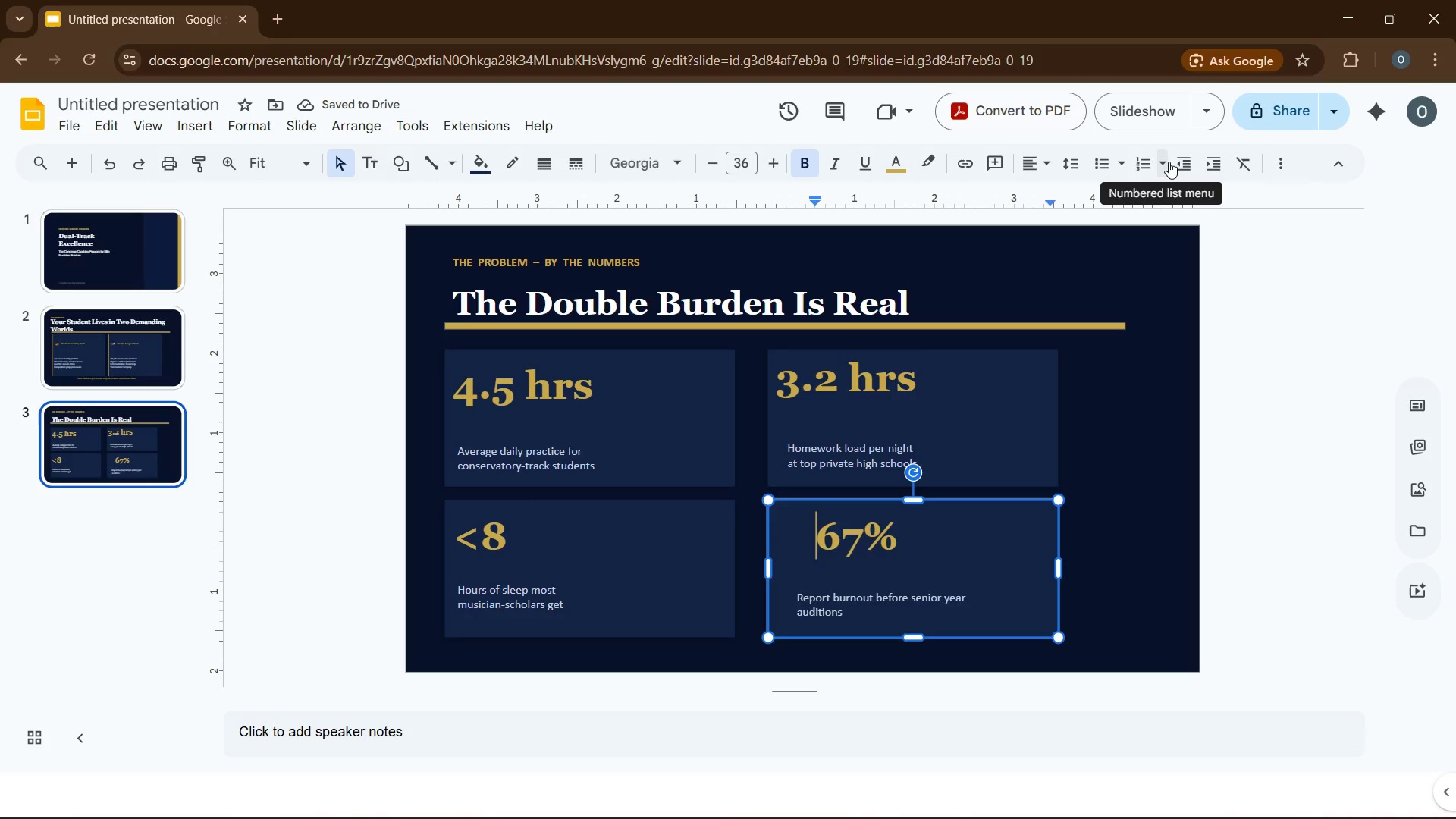 
left_click([1171, 162])
 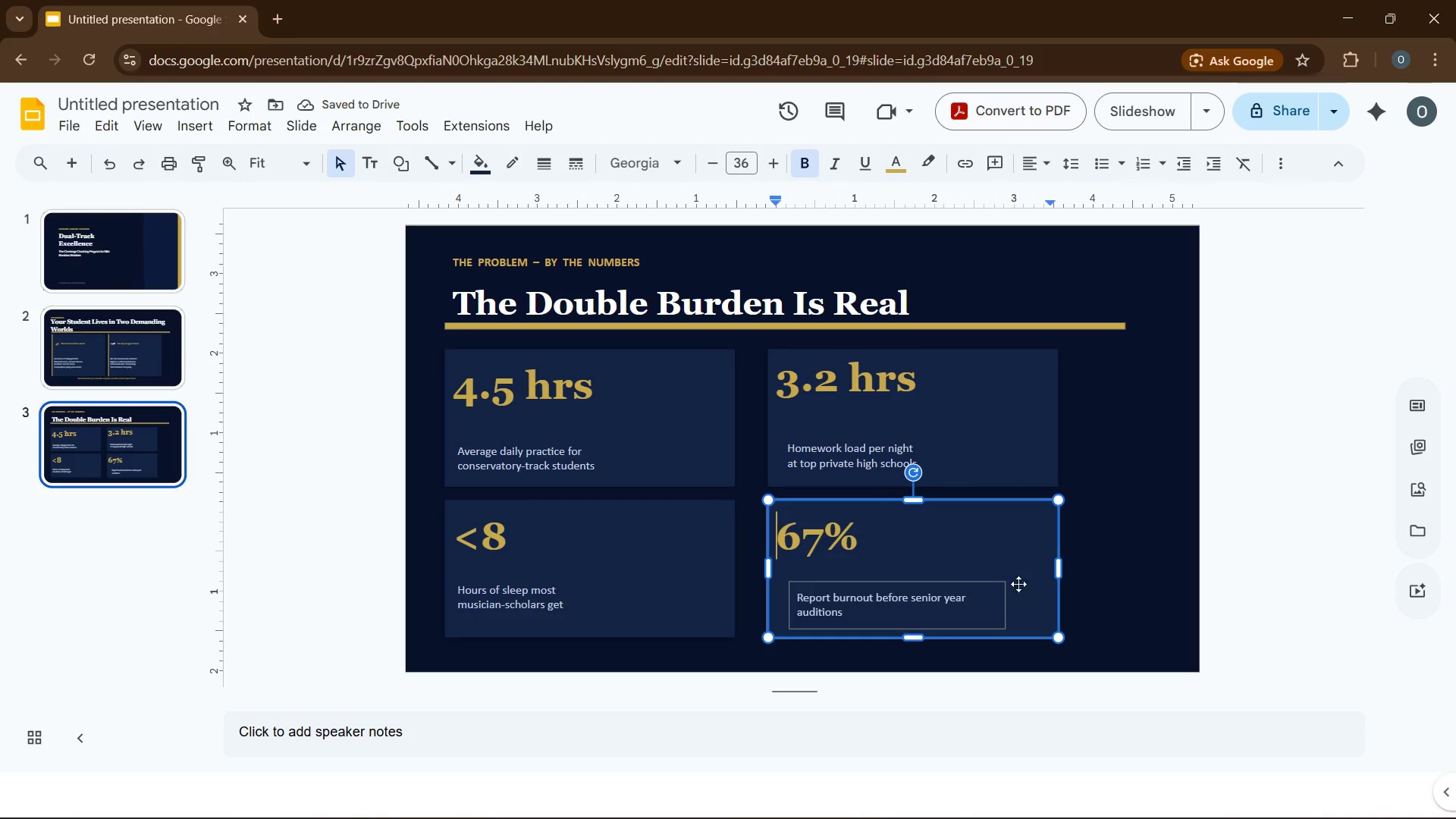 
left_click_drag(start_coordinate=[981, 597], to_coordinate=[971, 592])
 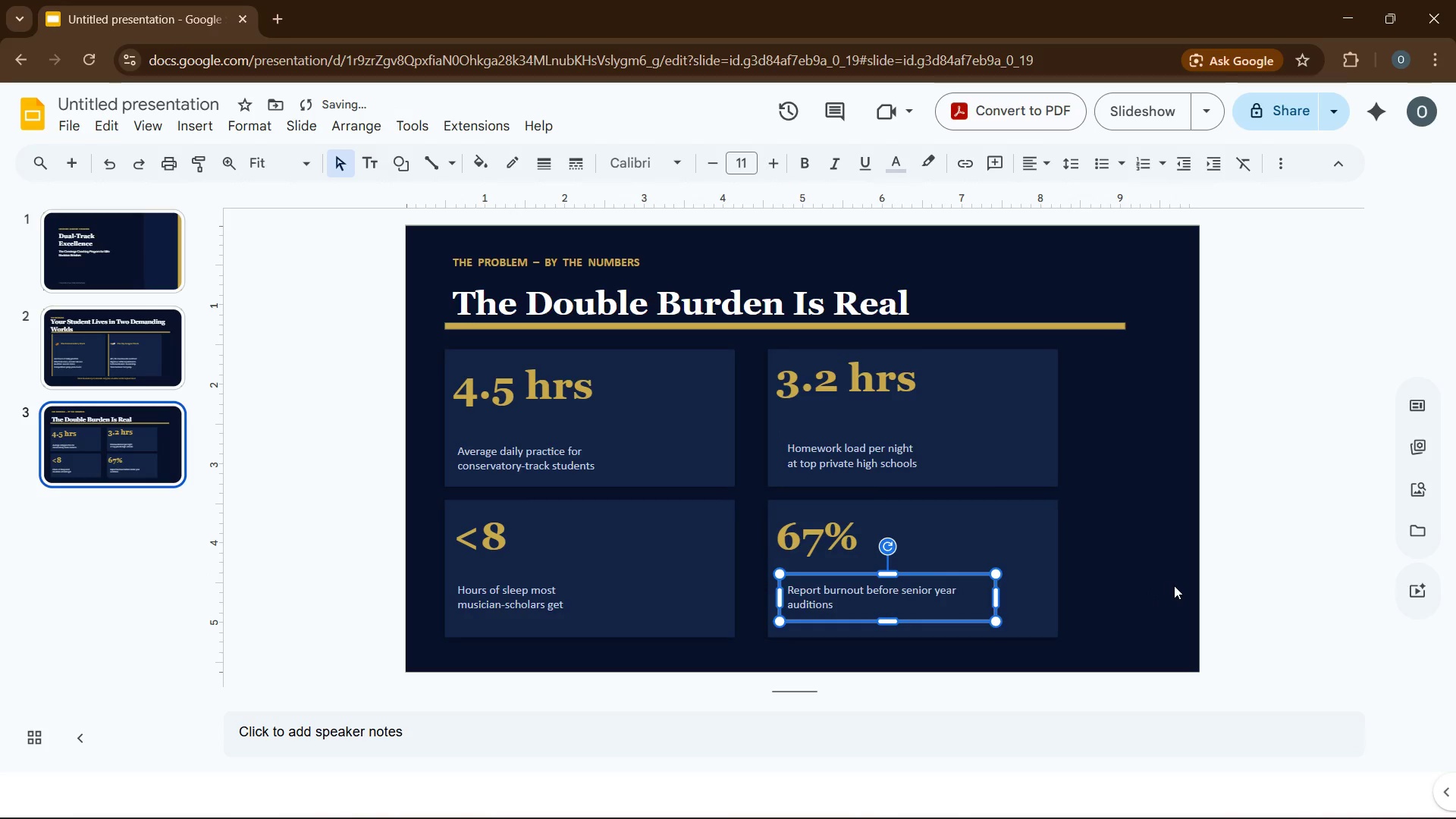 
left_click([1174, 585])
 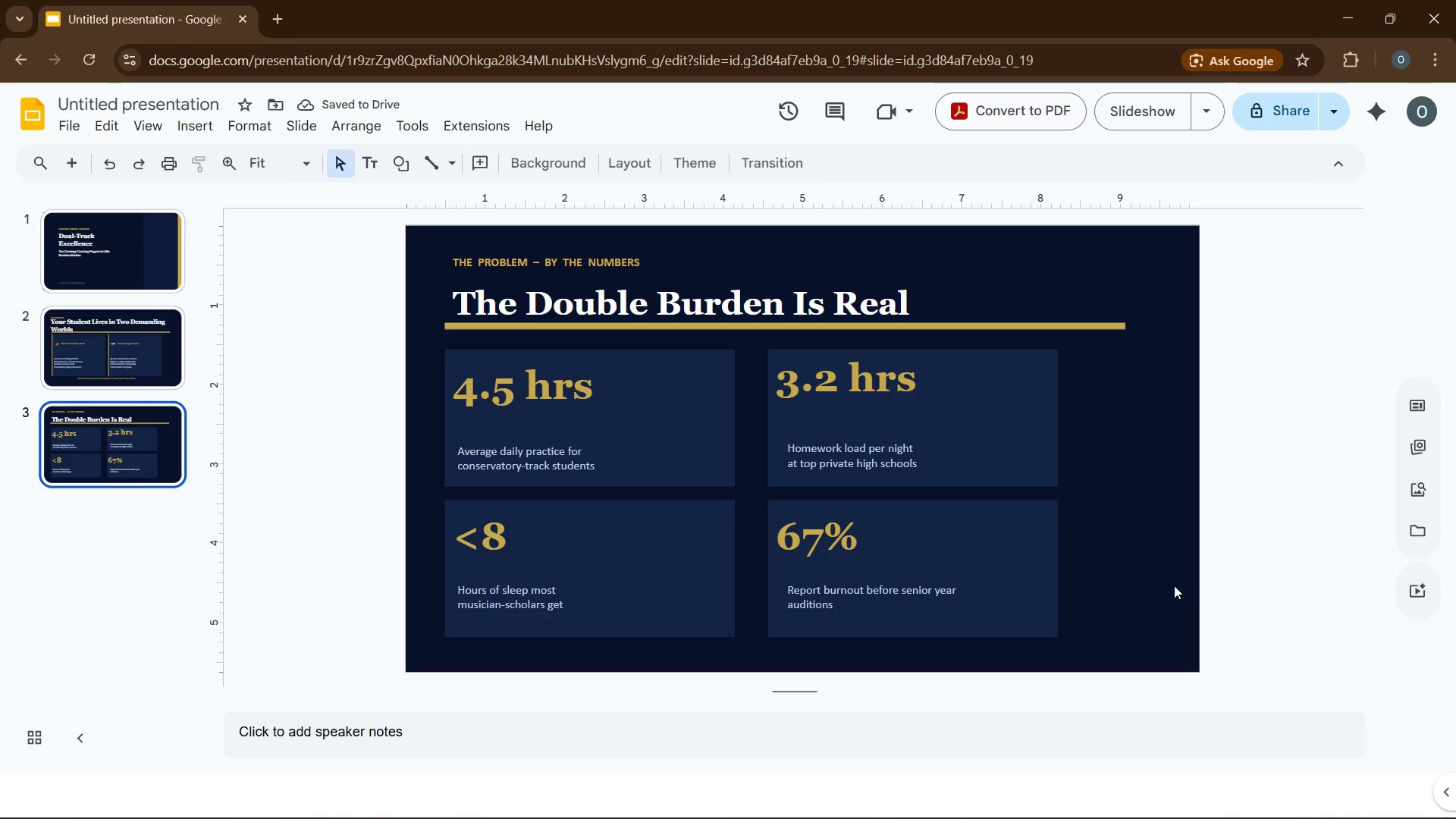 
left_click([863, 595])
 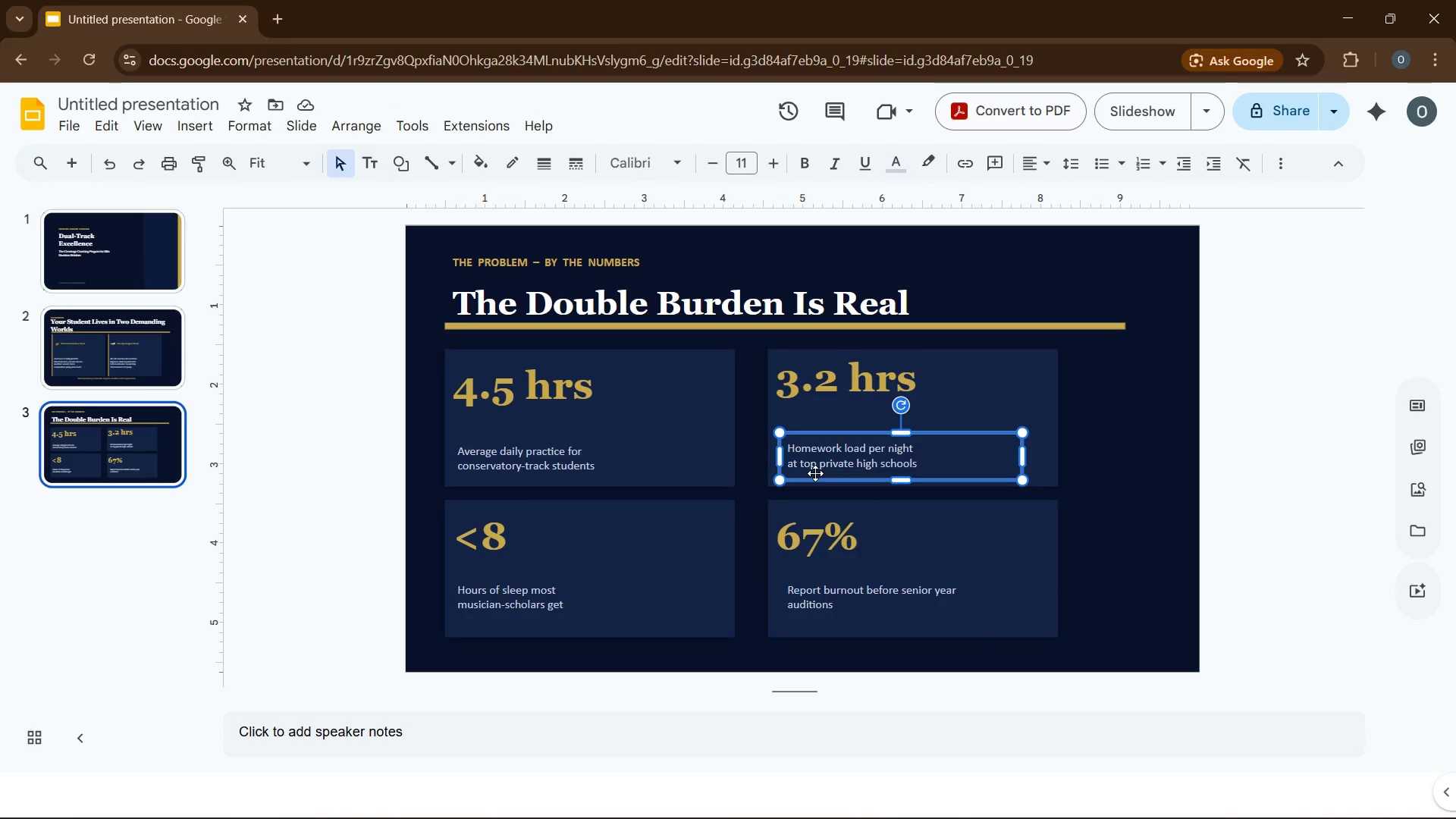 
wait(10.38)
 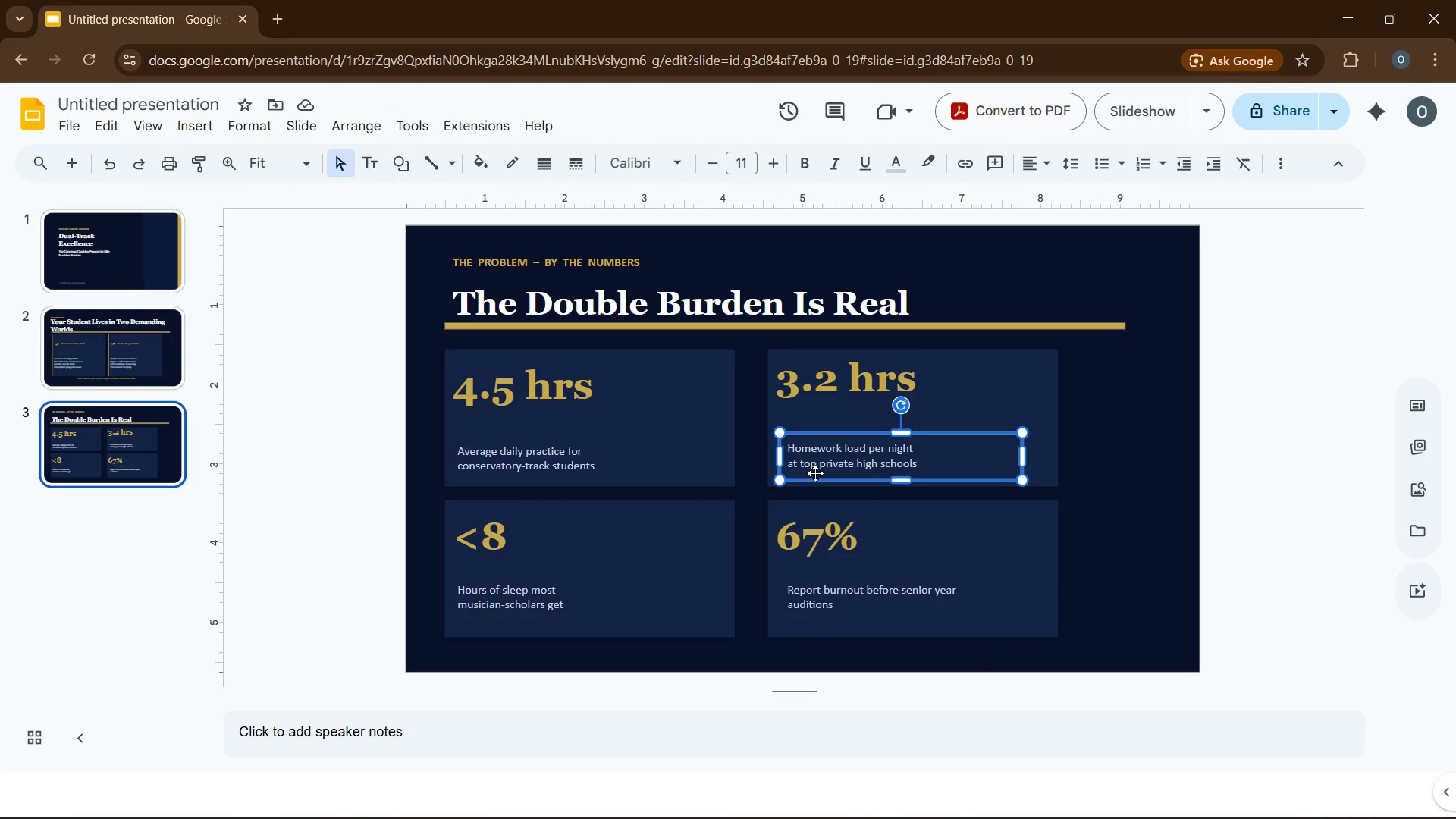 
left_click([1273, 598])
 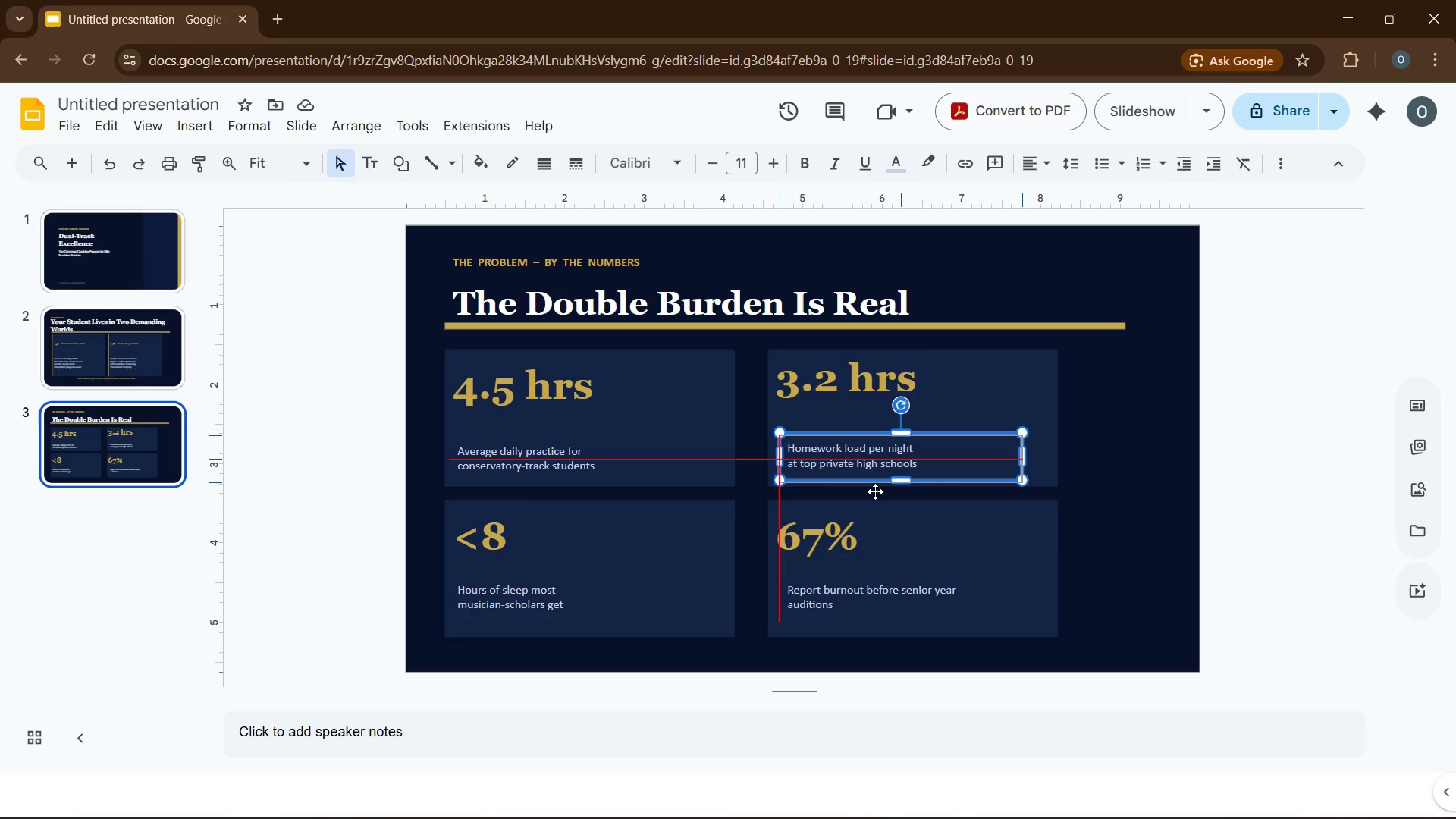 
left_click([1236, 686])
 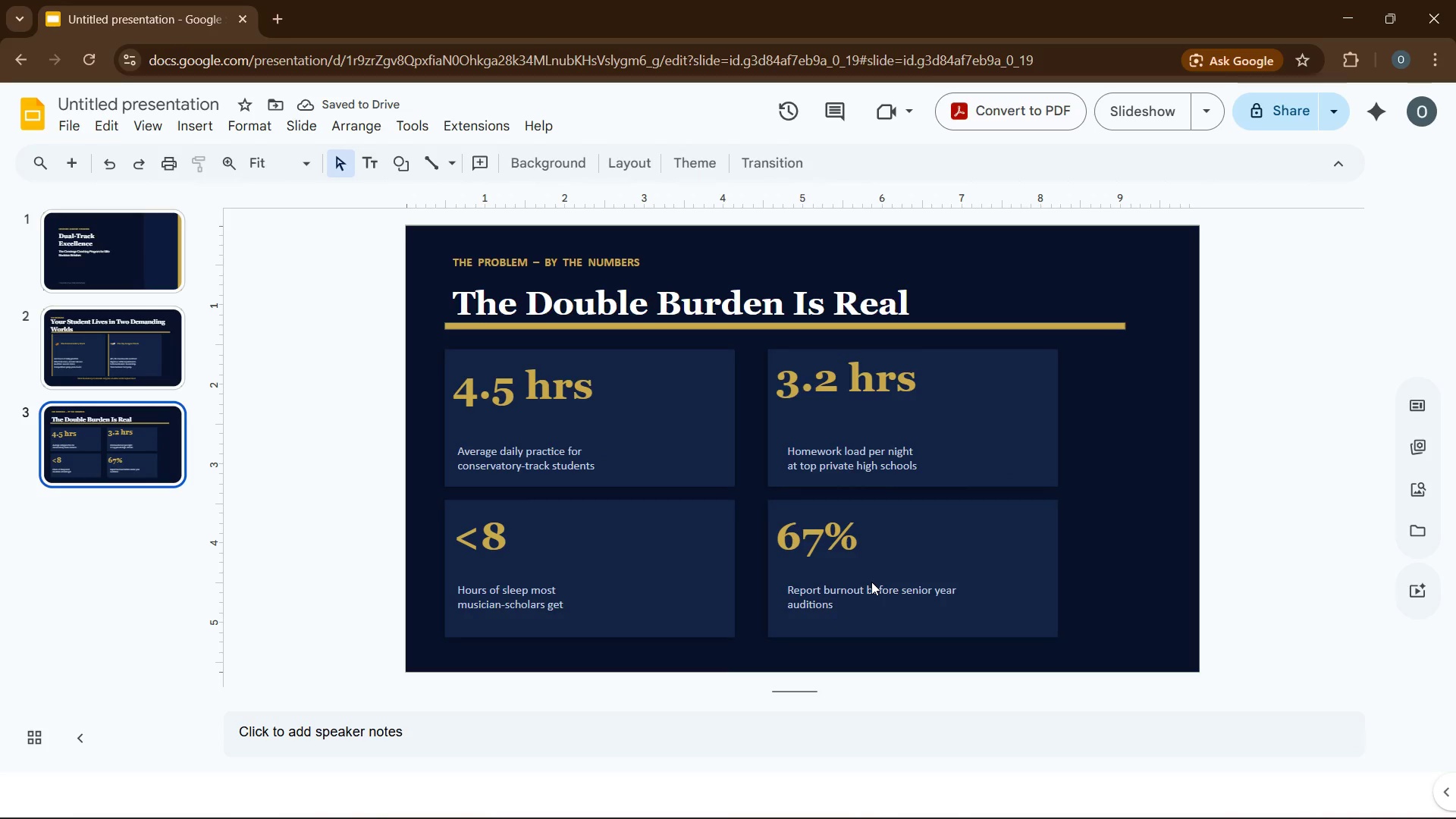 
wait(10.75)
 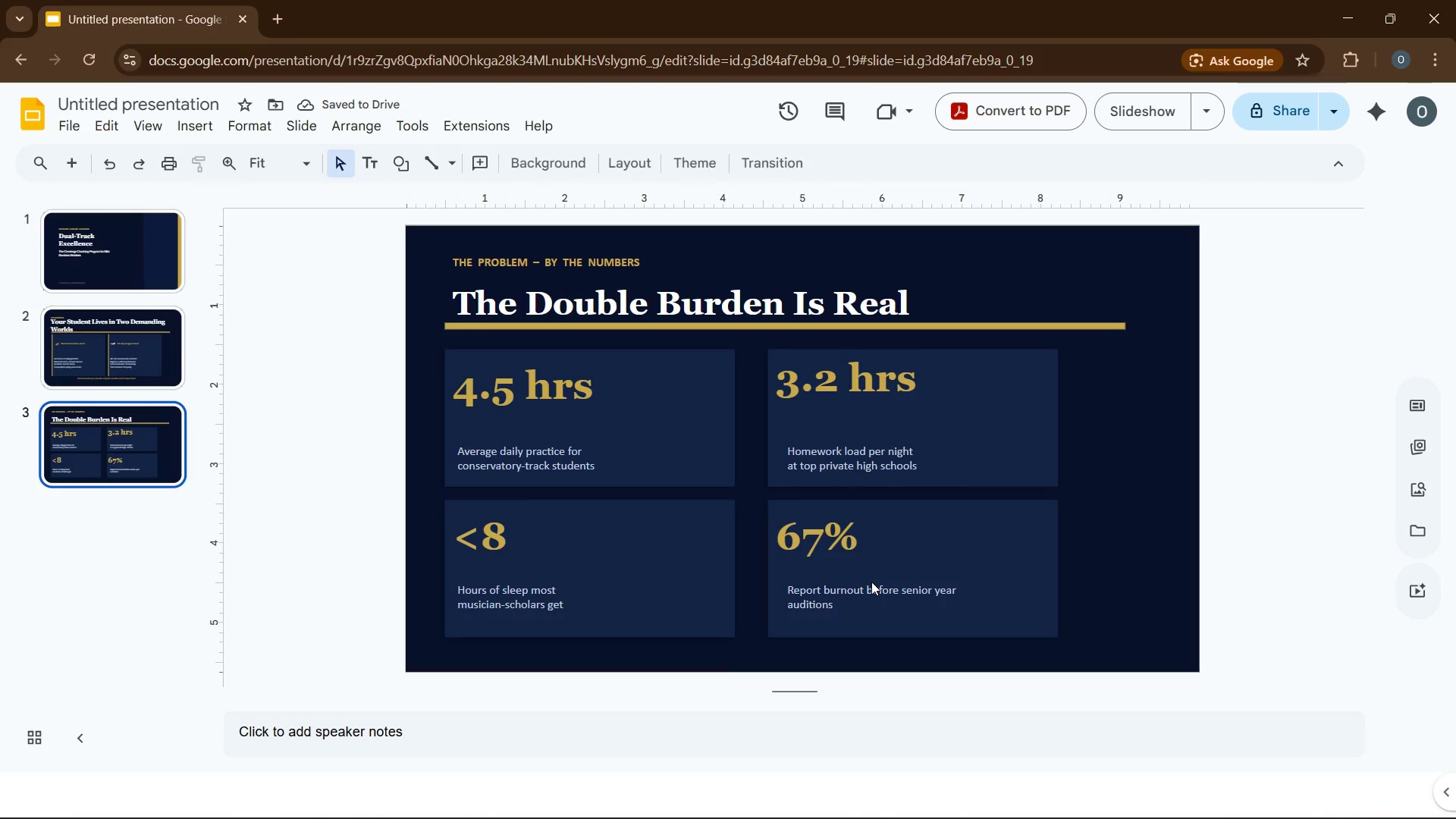 
left_click([902, 595])
 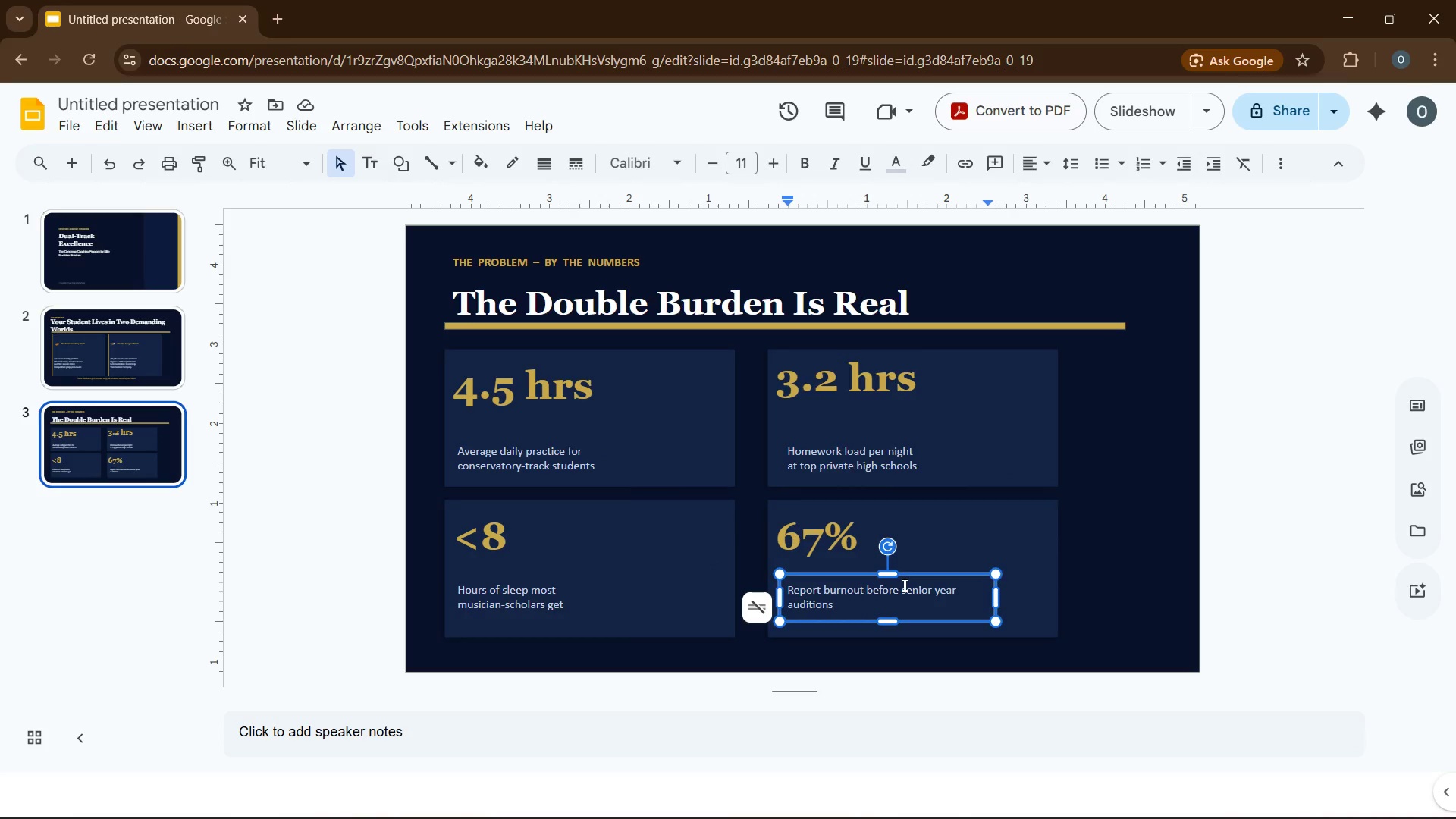 
left_click([903, 588])
 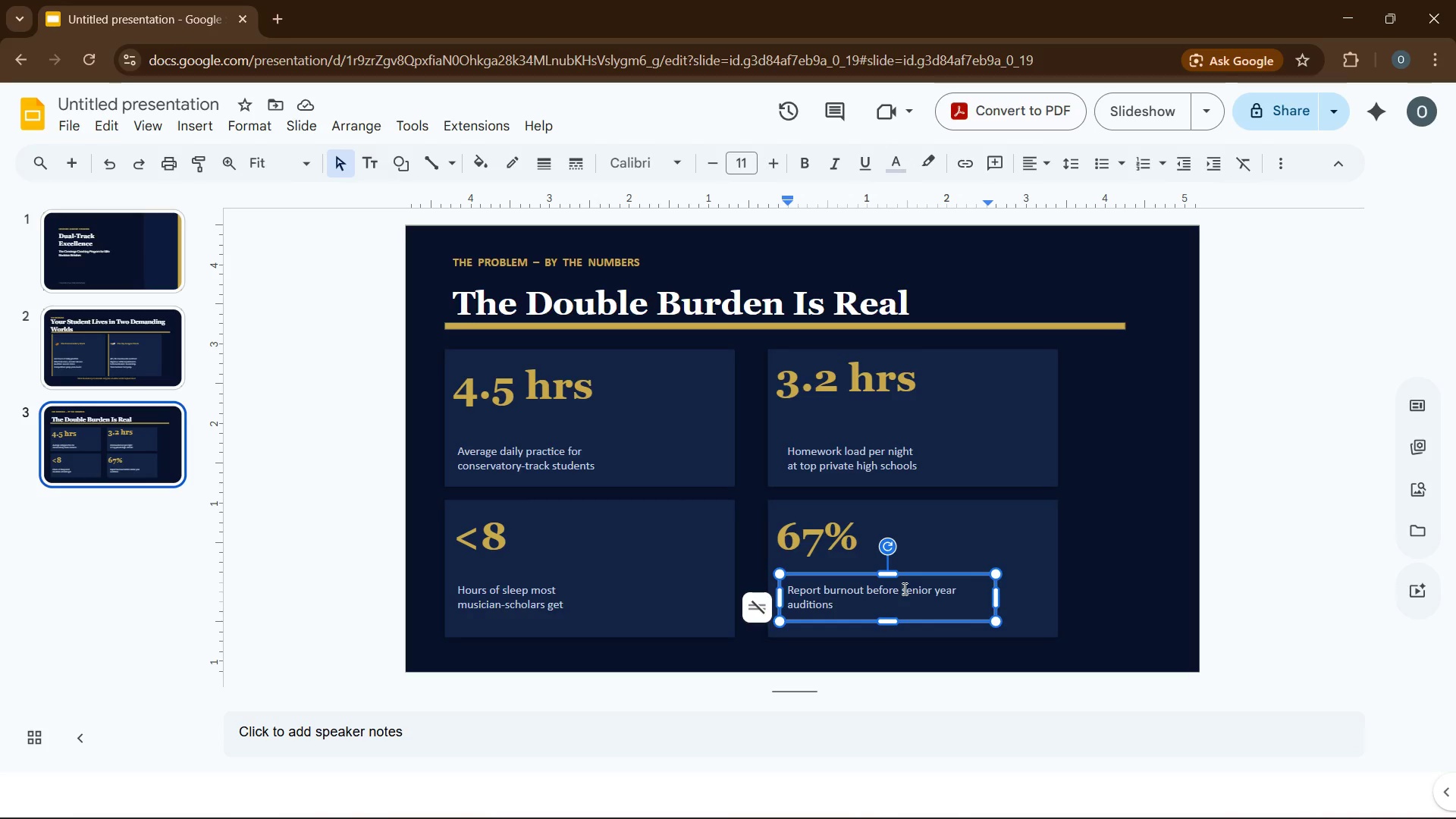 
key(Enter)
 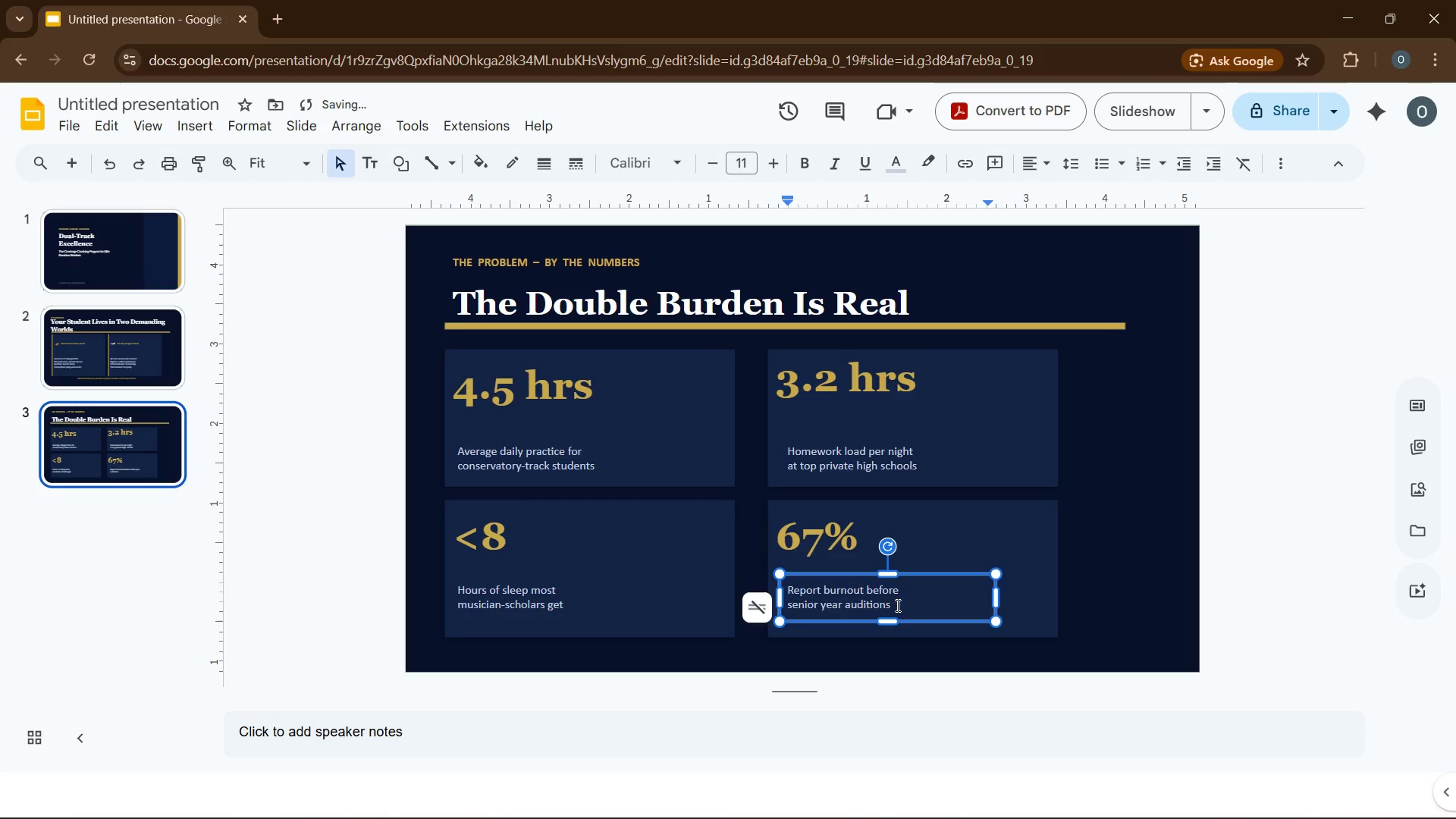 
left_click([1101, 567])
 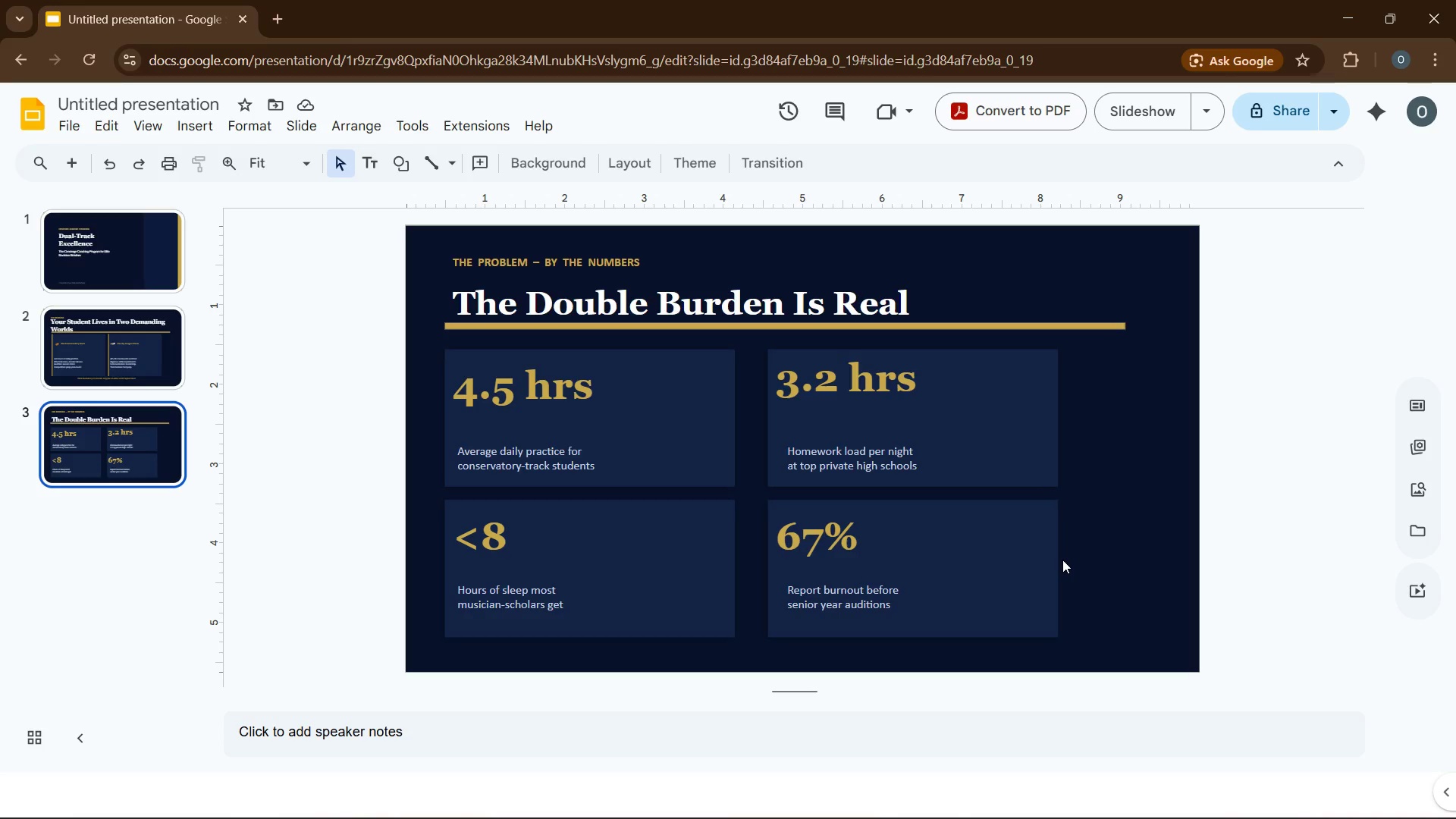 
wait(72.92)
 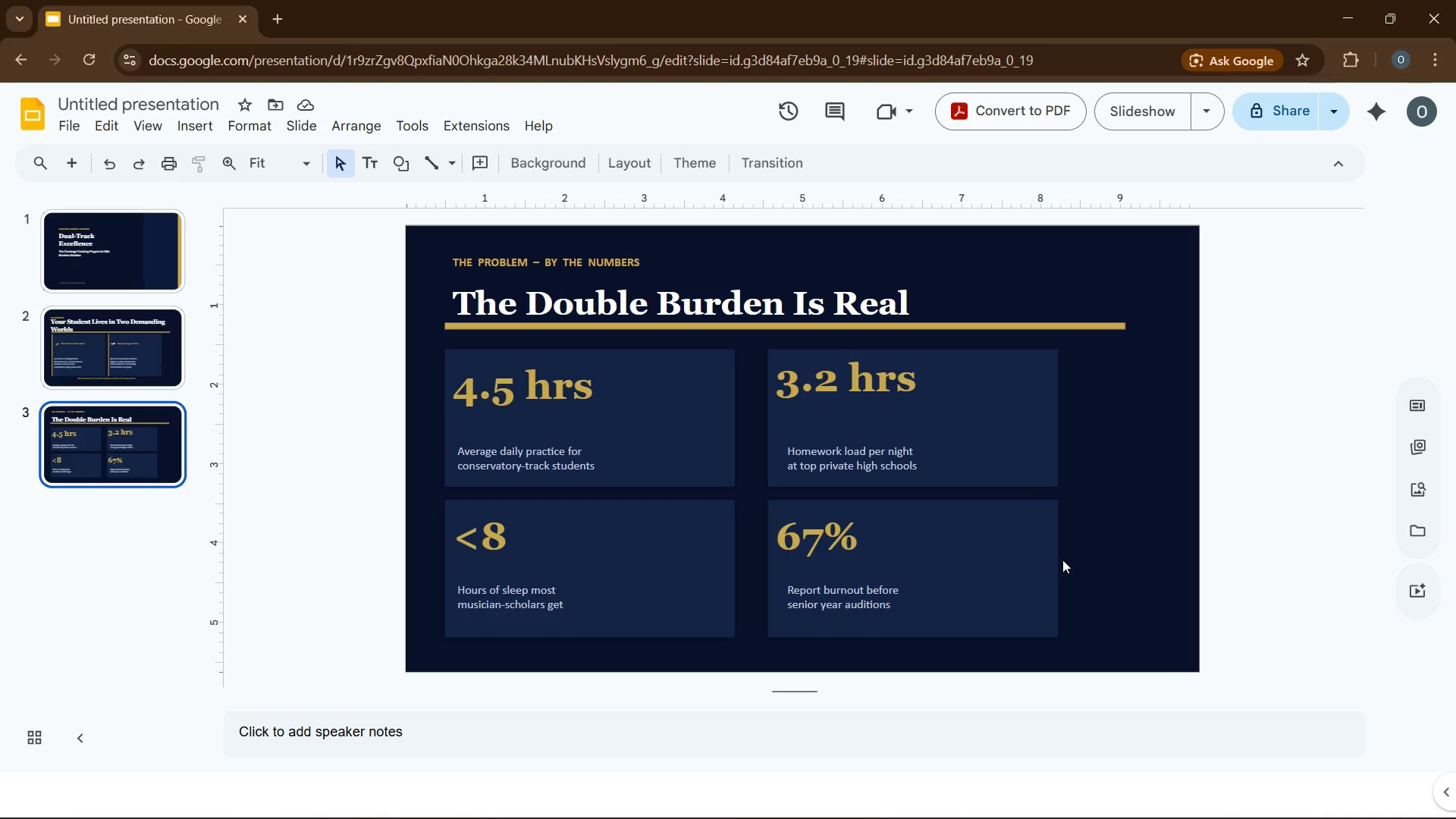 
left_click([72, 164])
 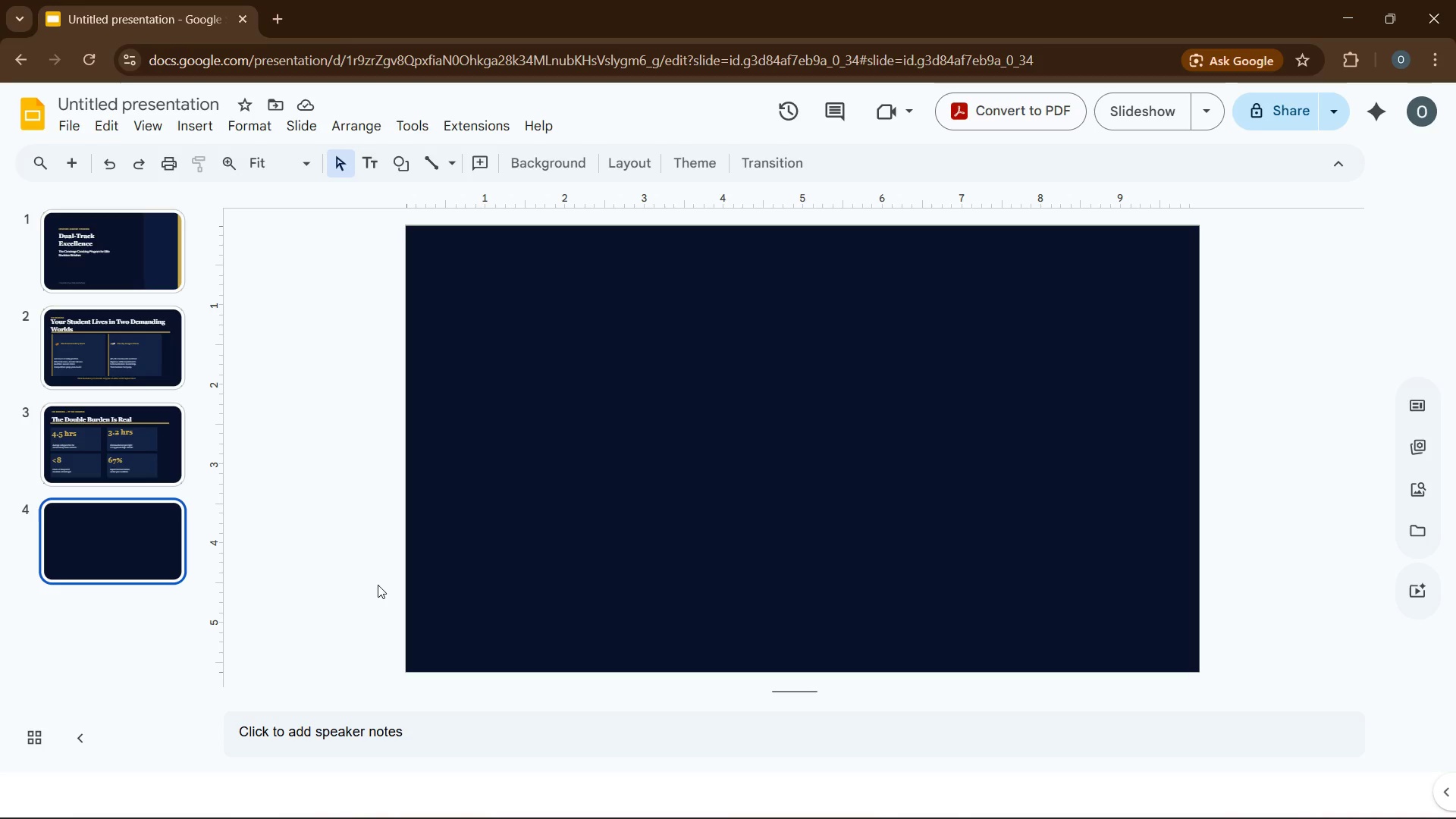 
wait(48.61)
 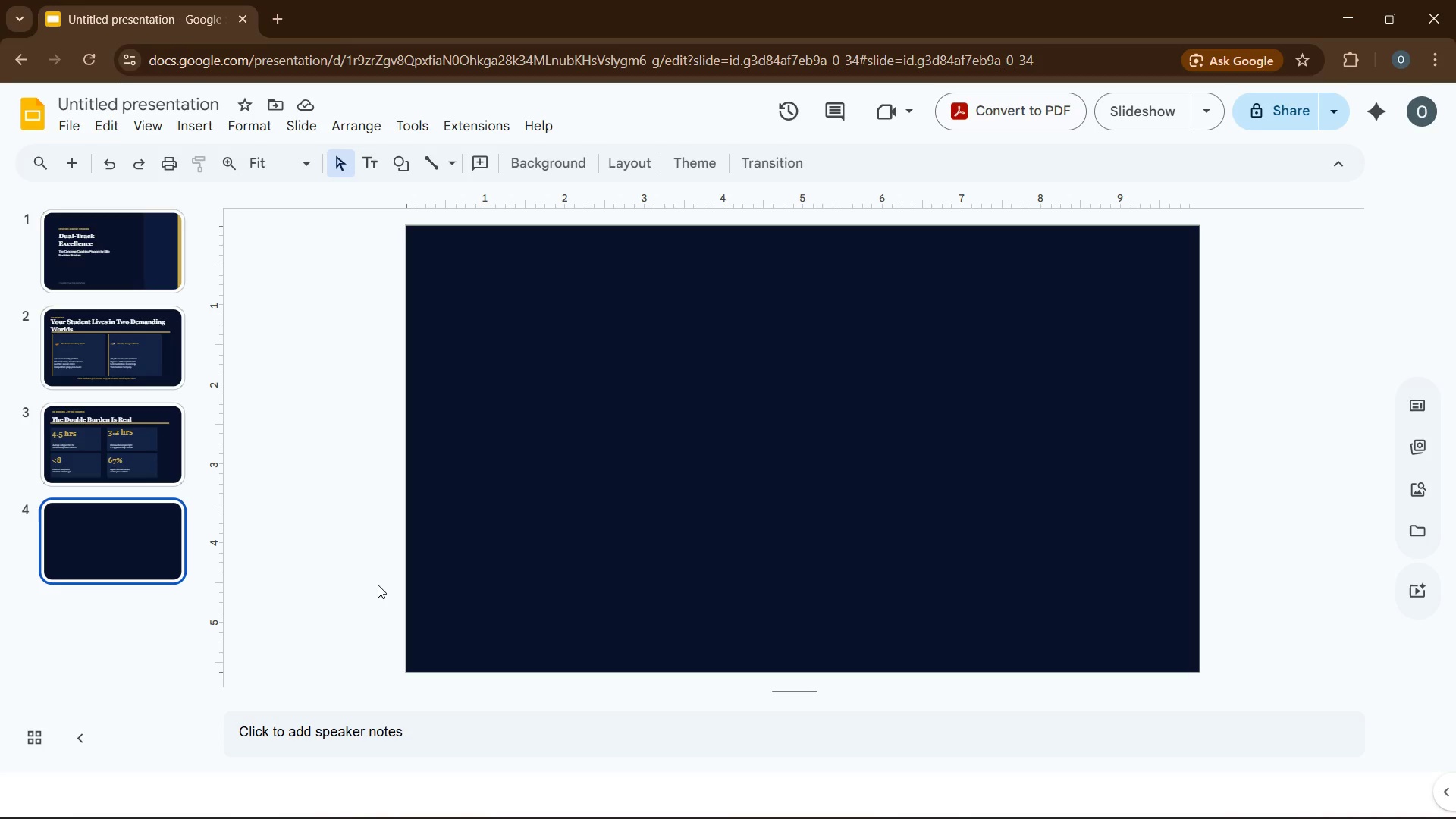 
left_click([112, 457])
 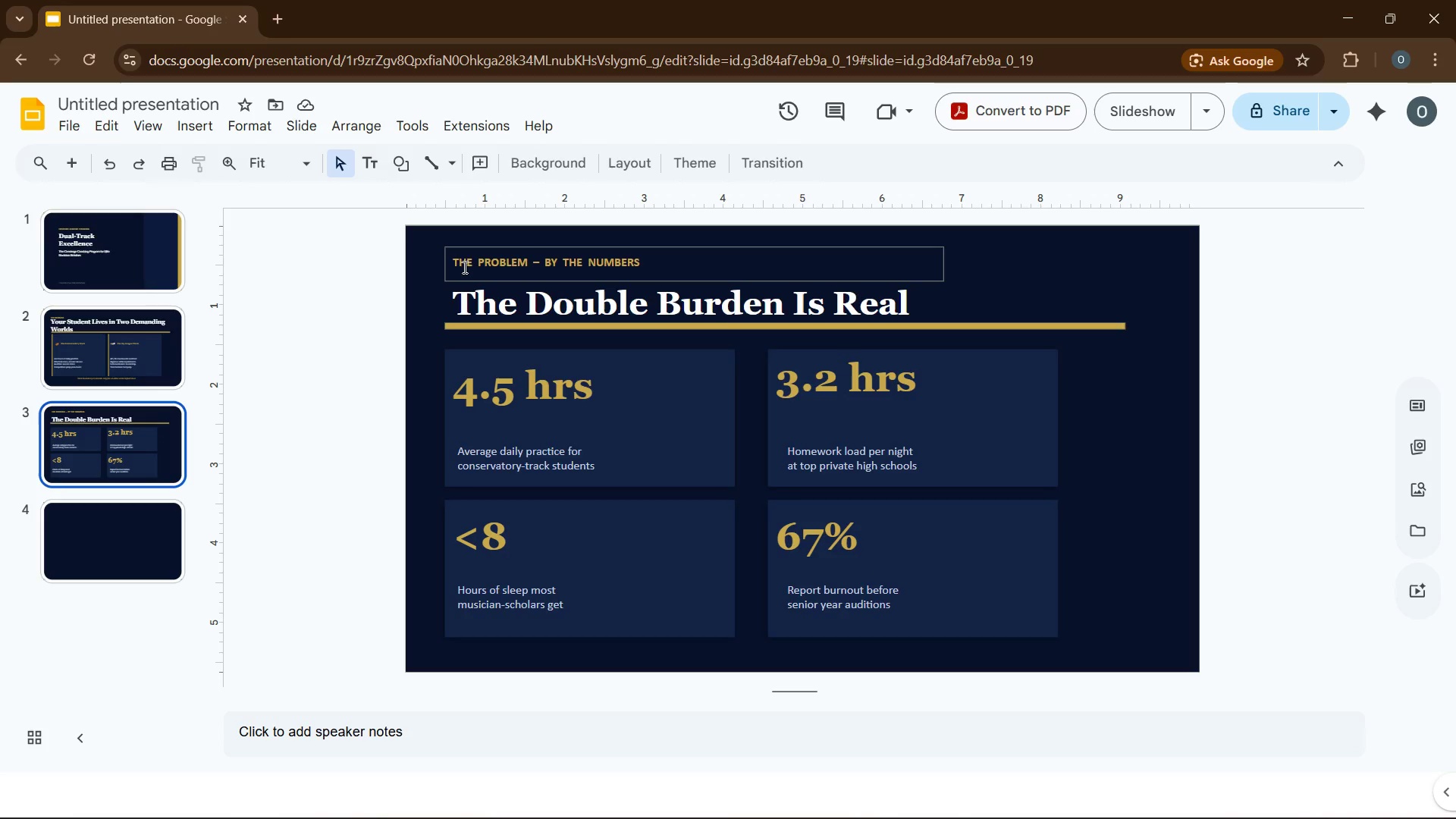 
left_click([451, 273])
 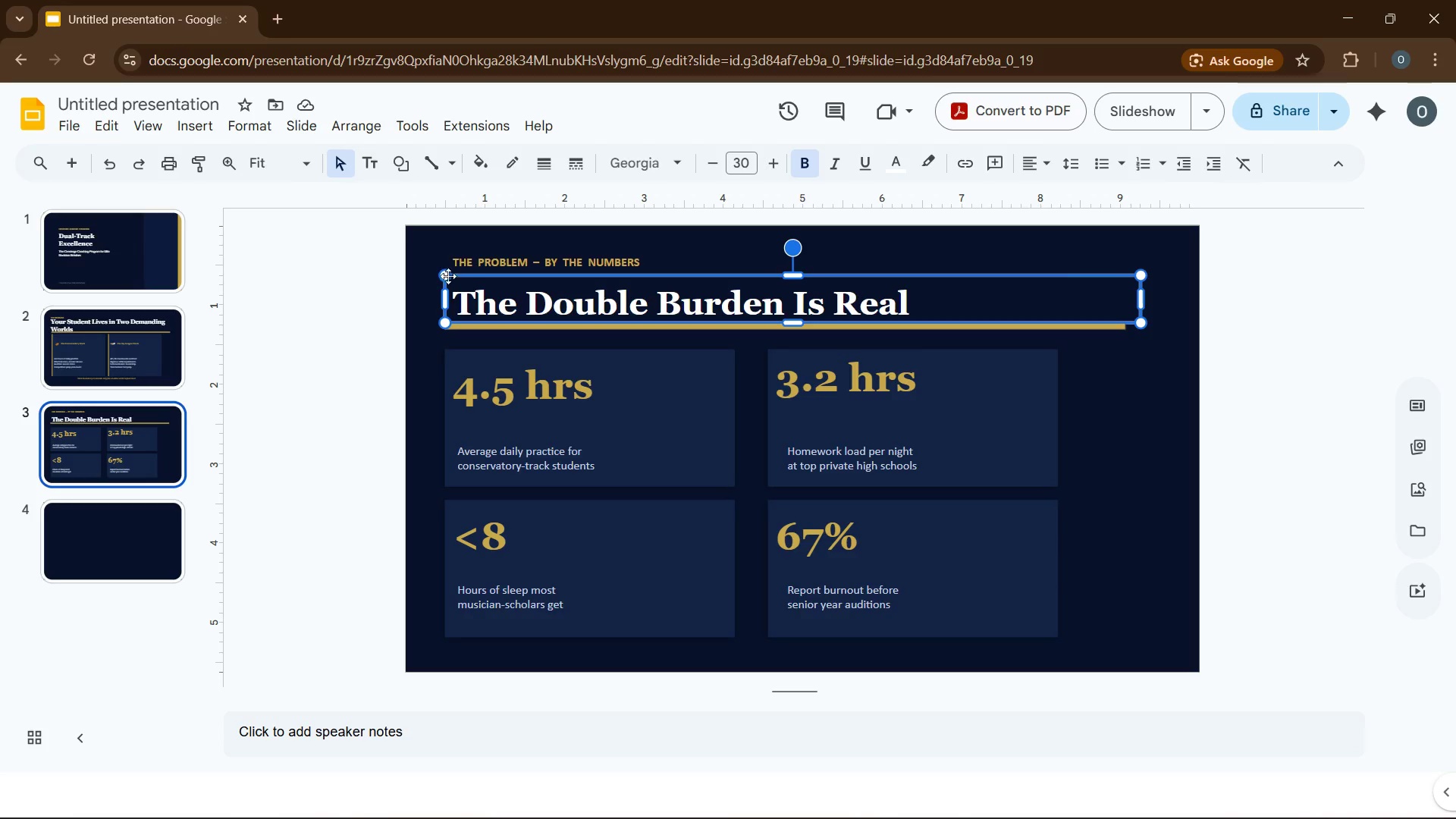 
key(Control+C)
 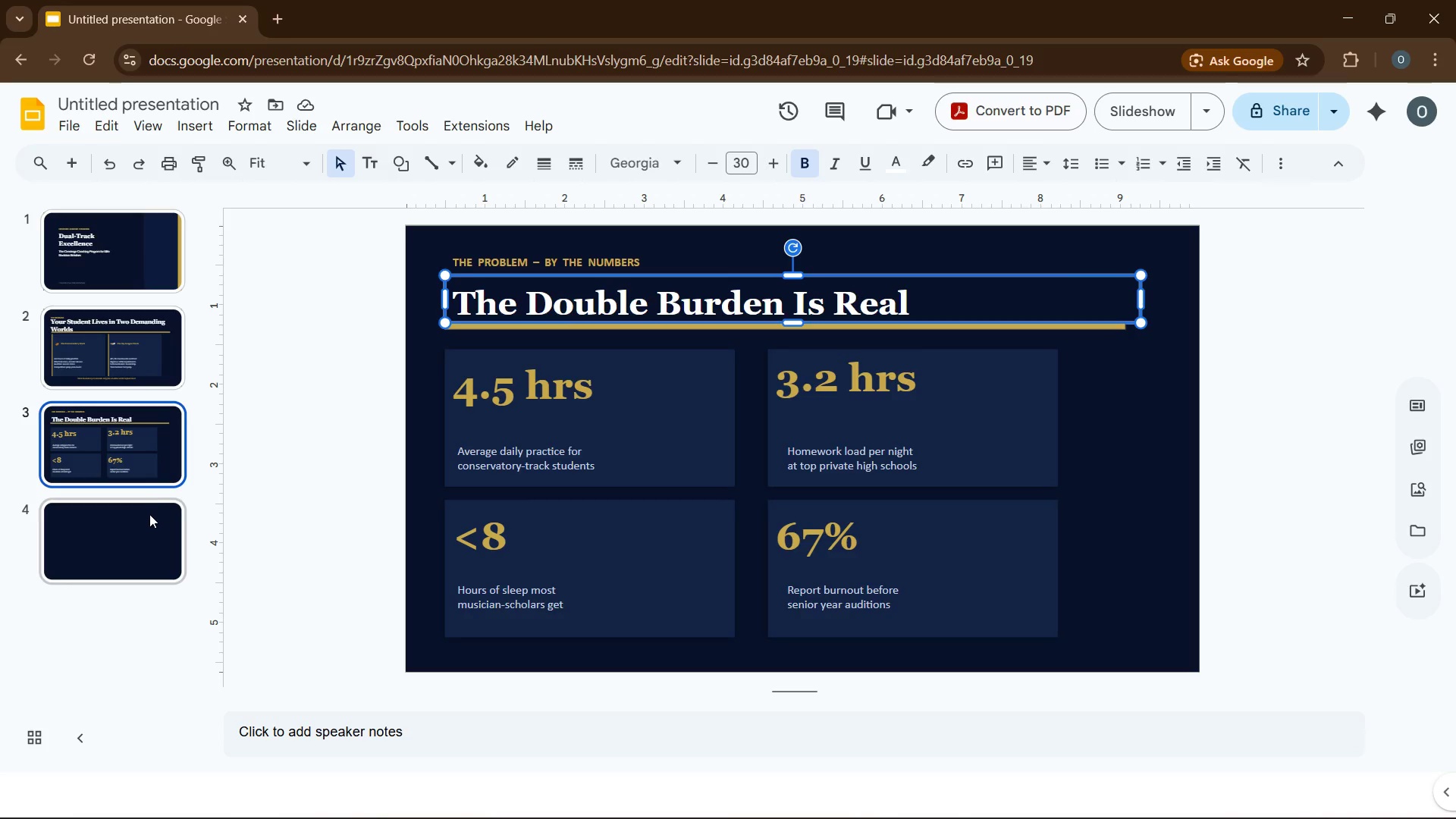 
left_click([149, 514])
 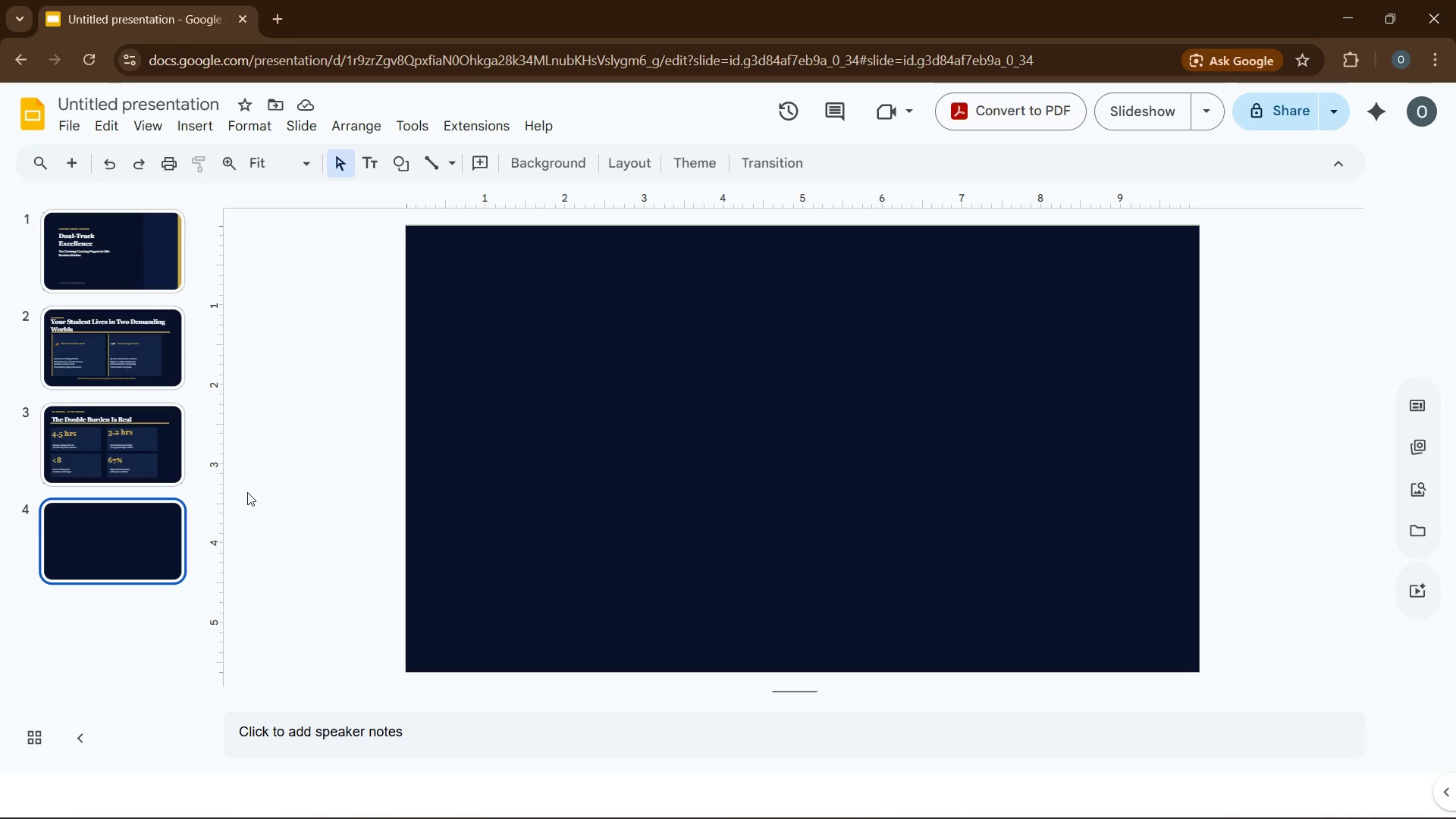 
left_click([549, 451])
 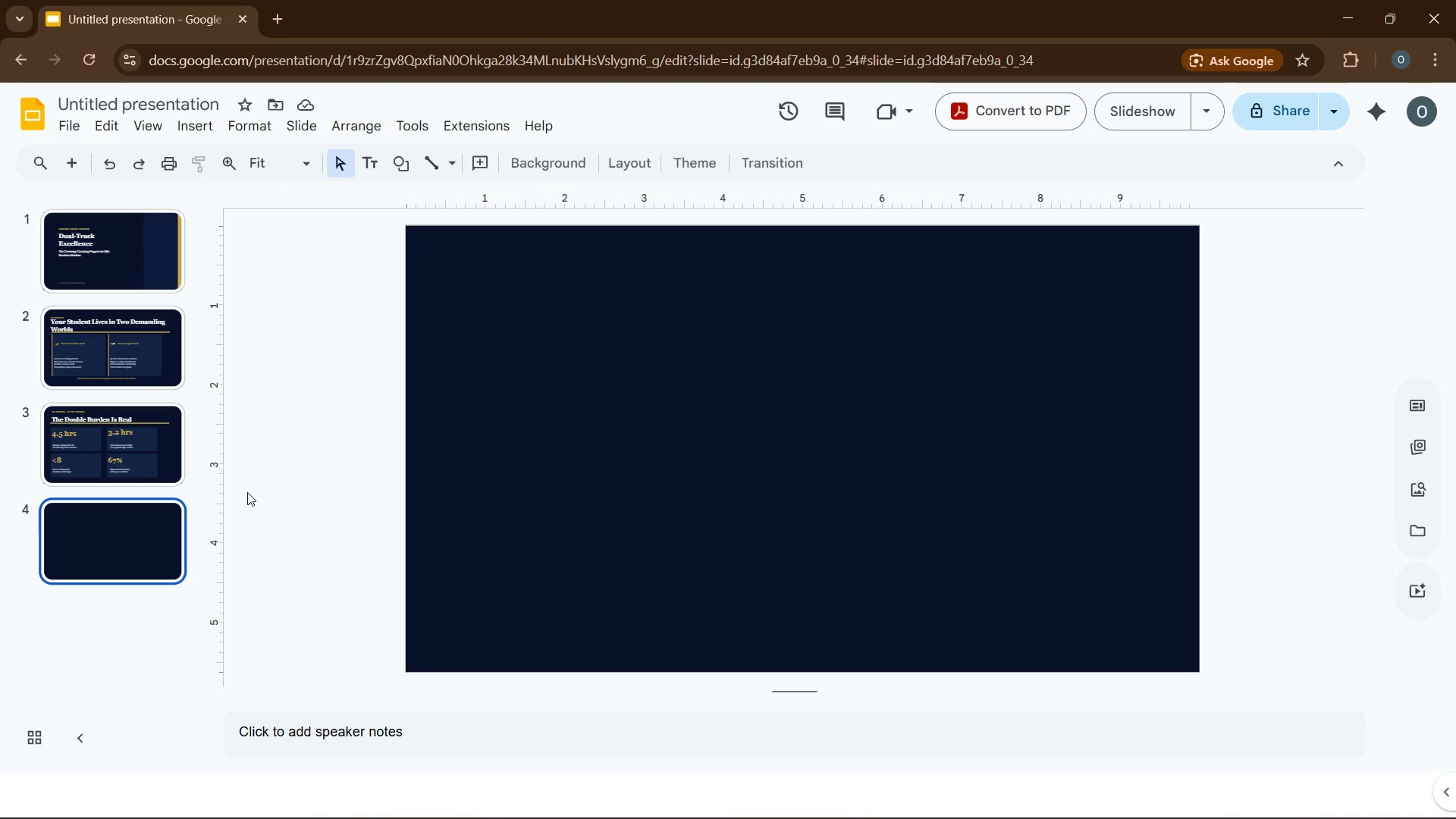 
key(Control+V)
 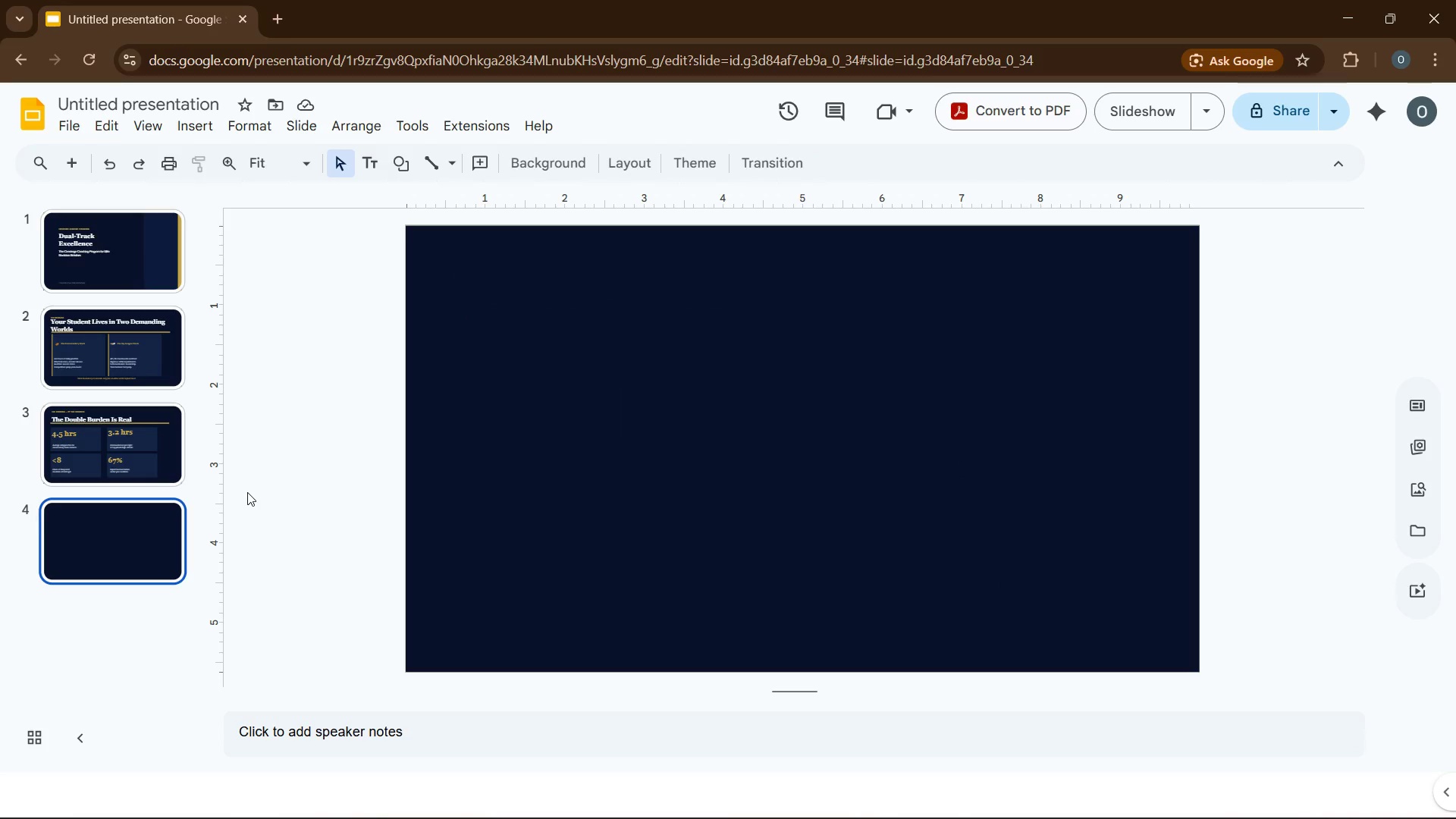 
left_click([136, 467])
 